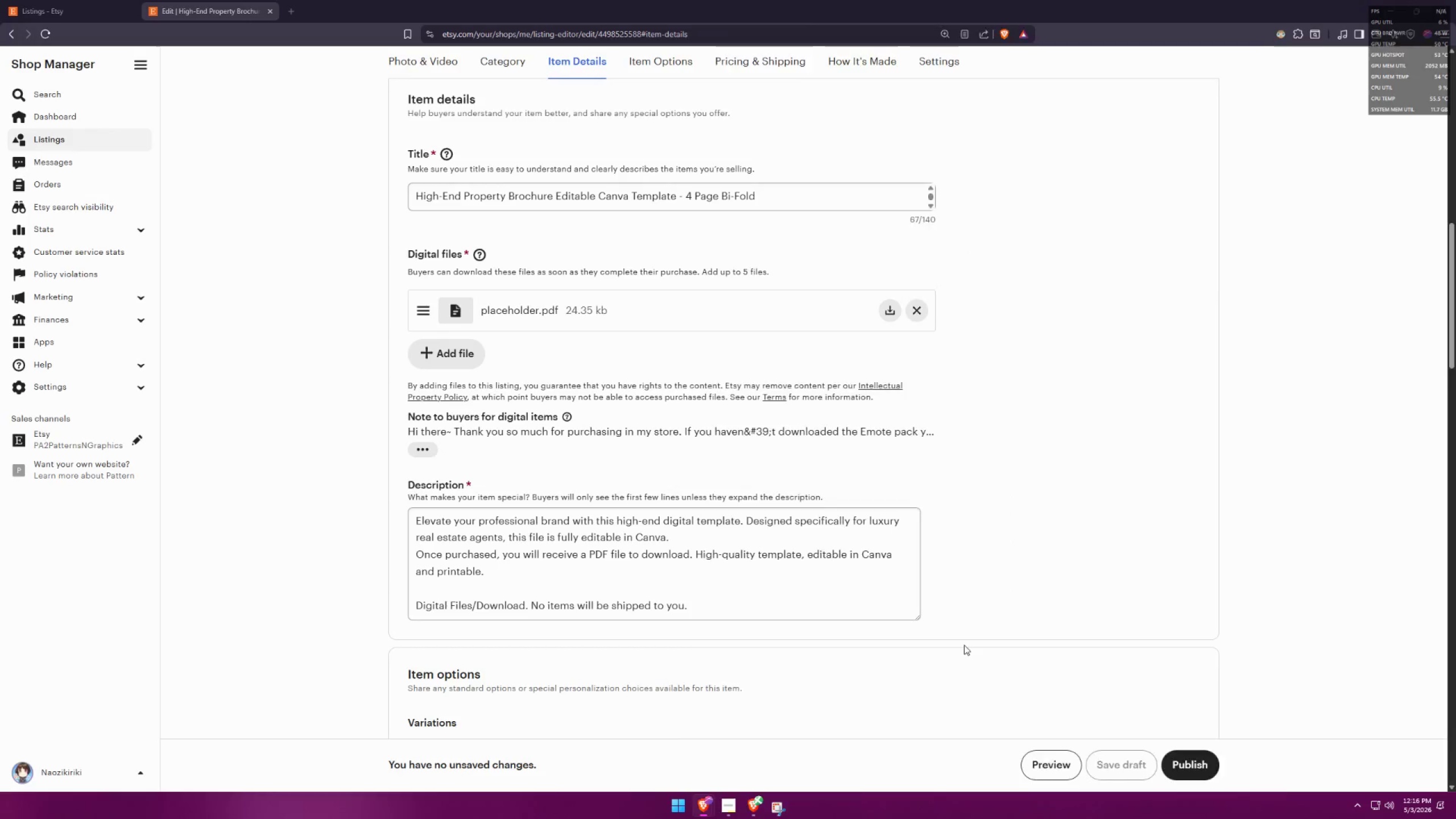 
key(Alt+Tab)
 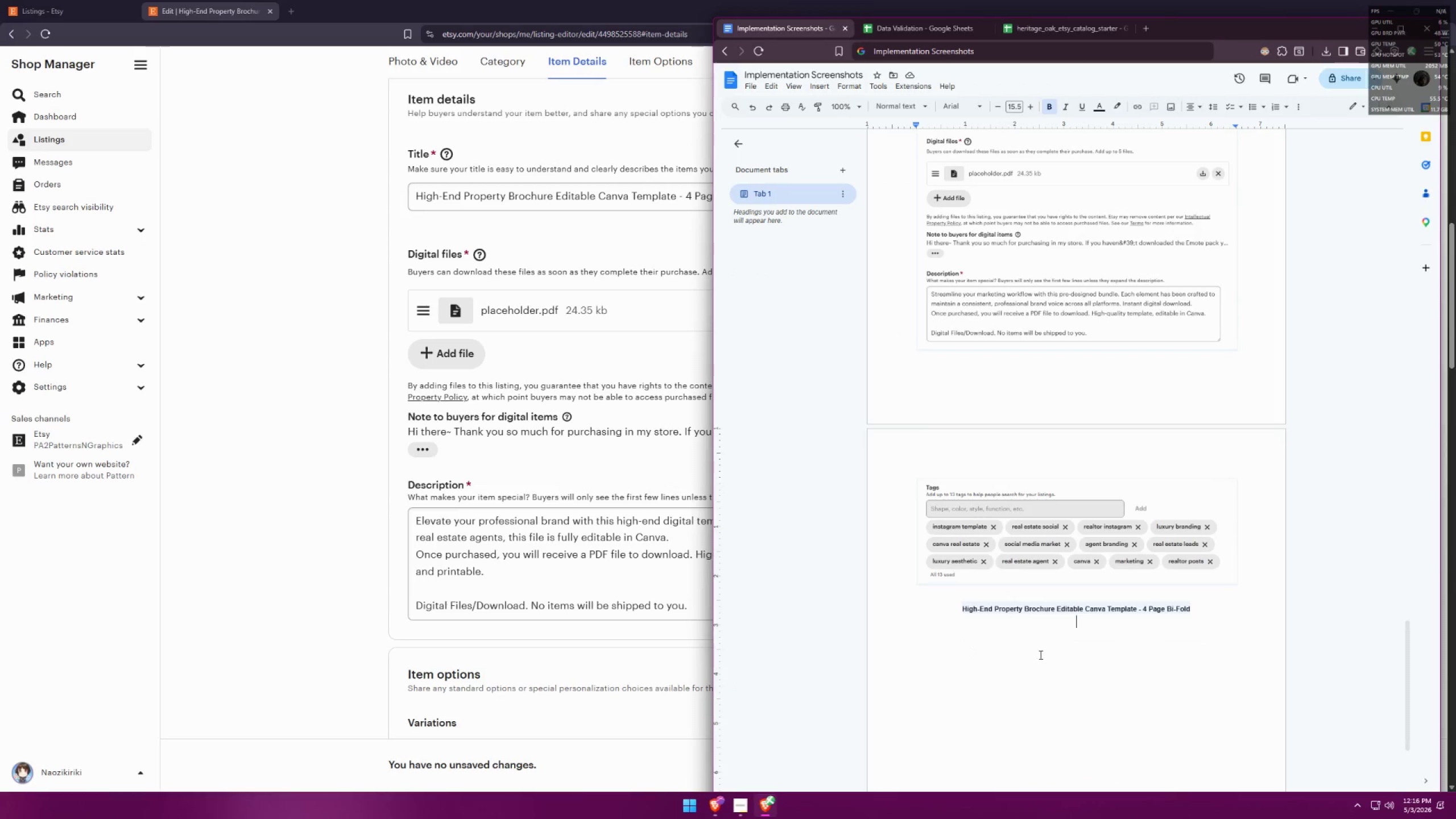 
key(Control+ControlLeft)
 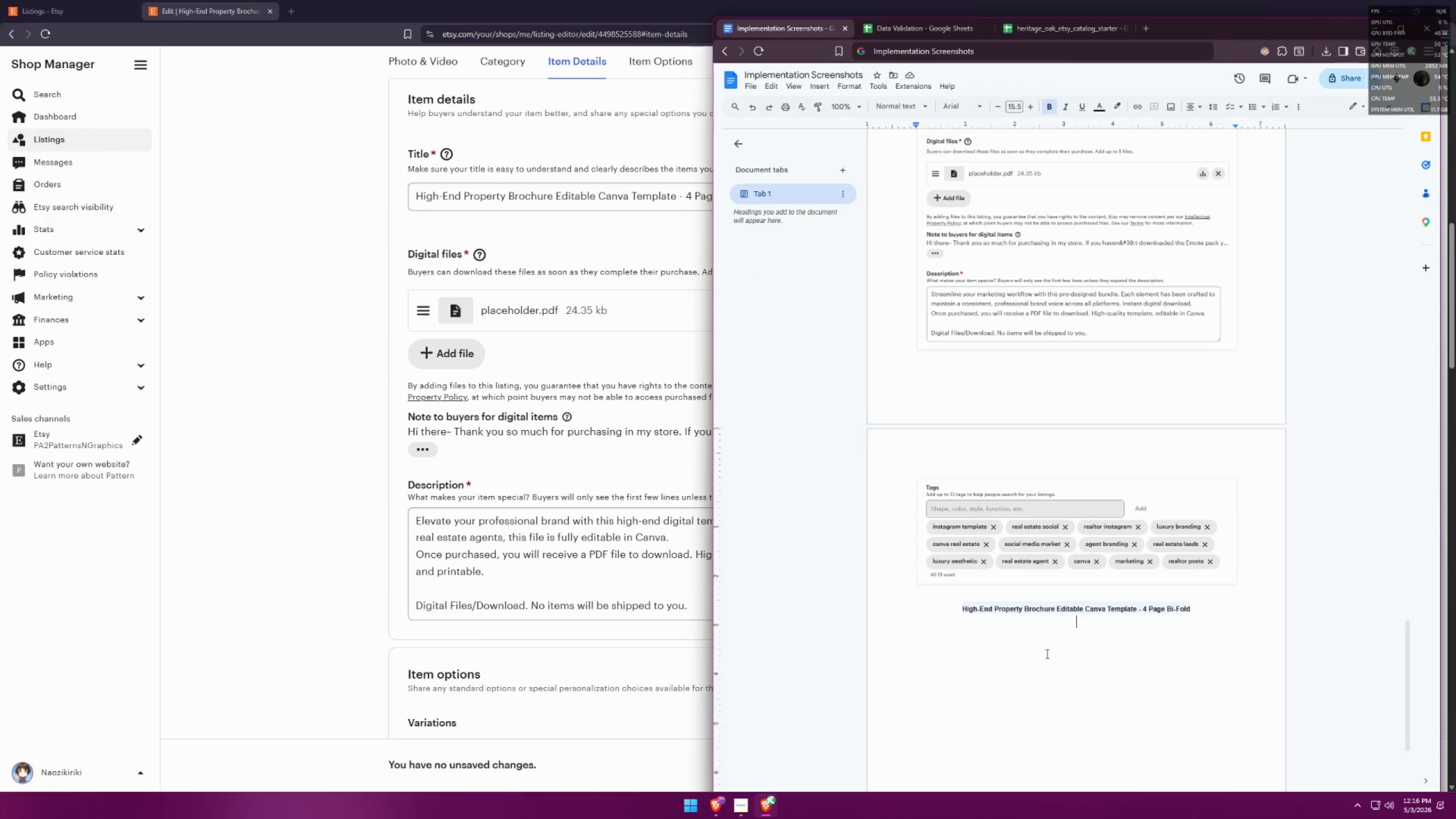 
key(Control+V)
 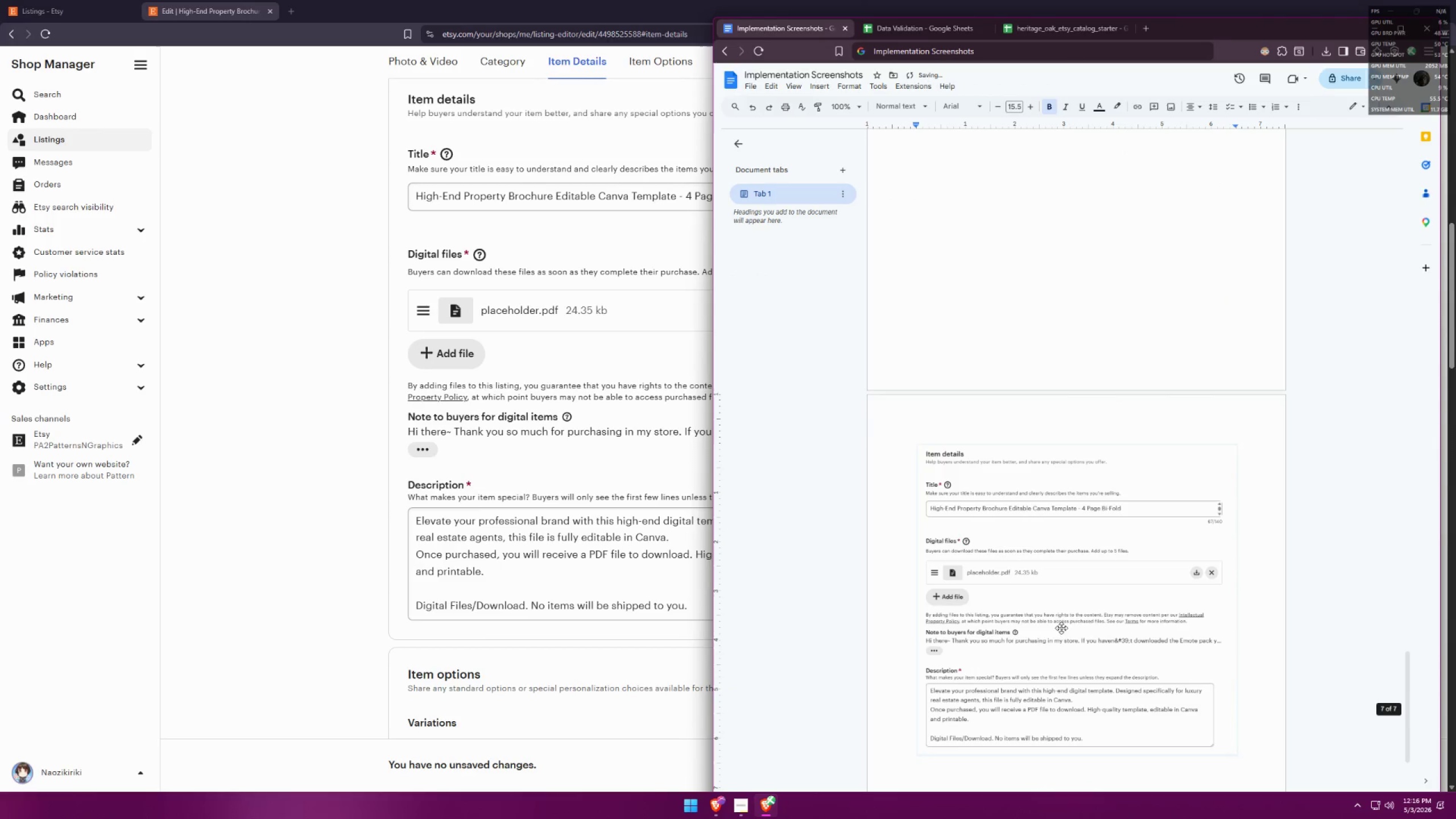 
key(Enter)
 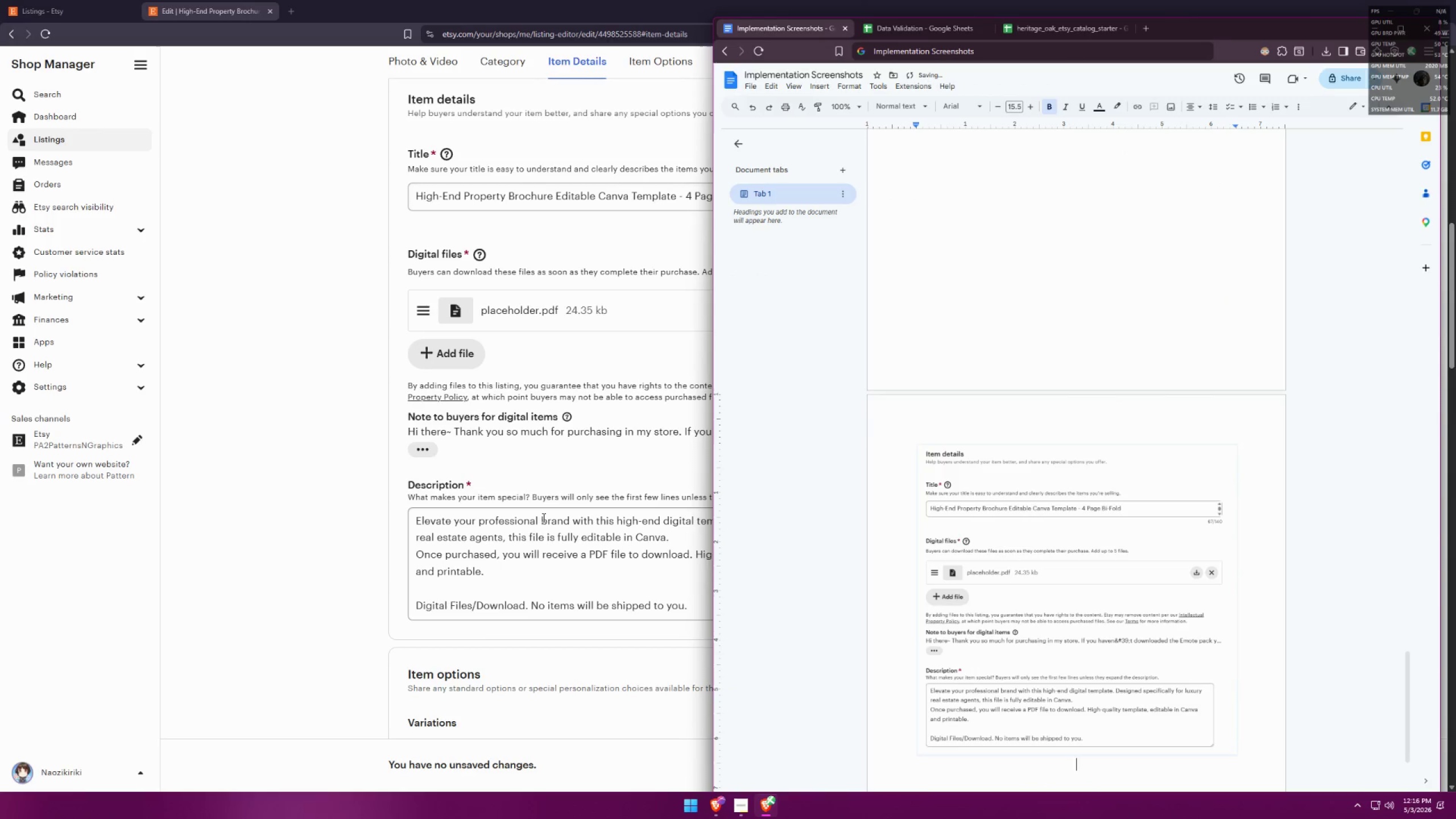 
key(Alt+AltLeft)
 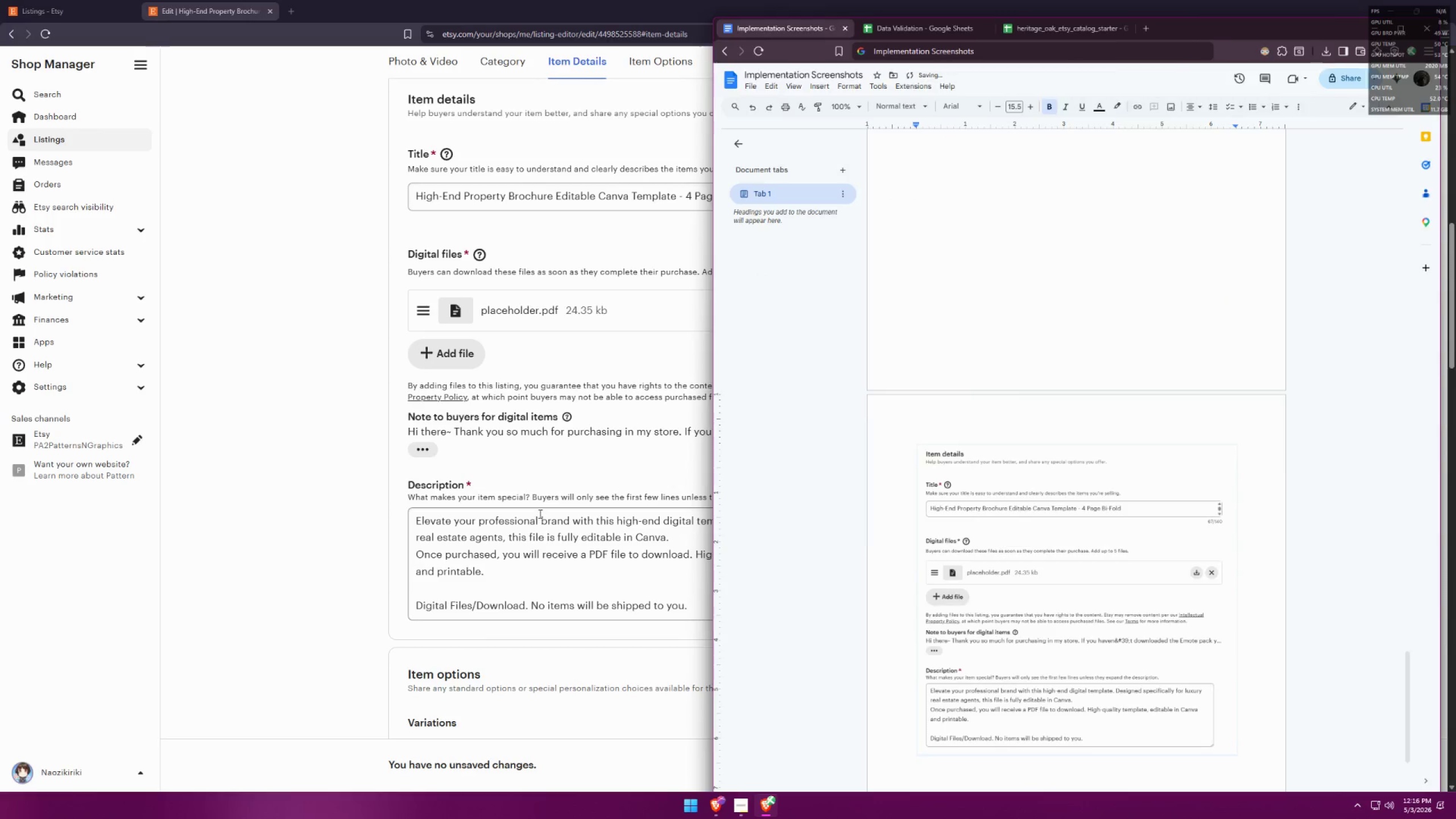 
key(Alt+Tab)
 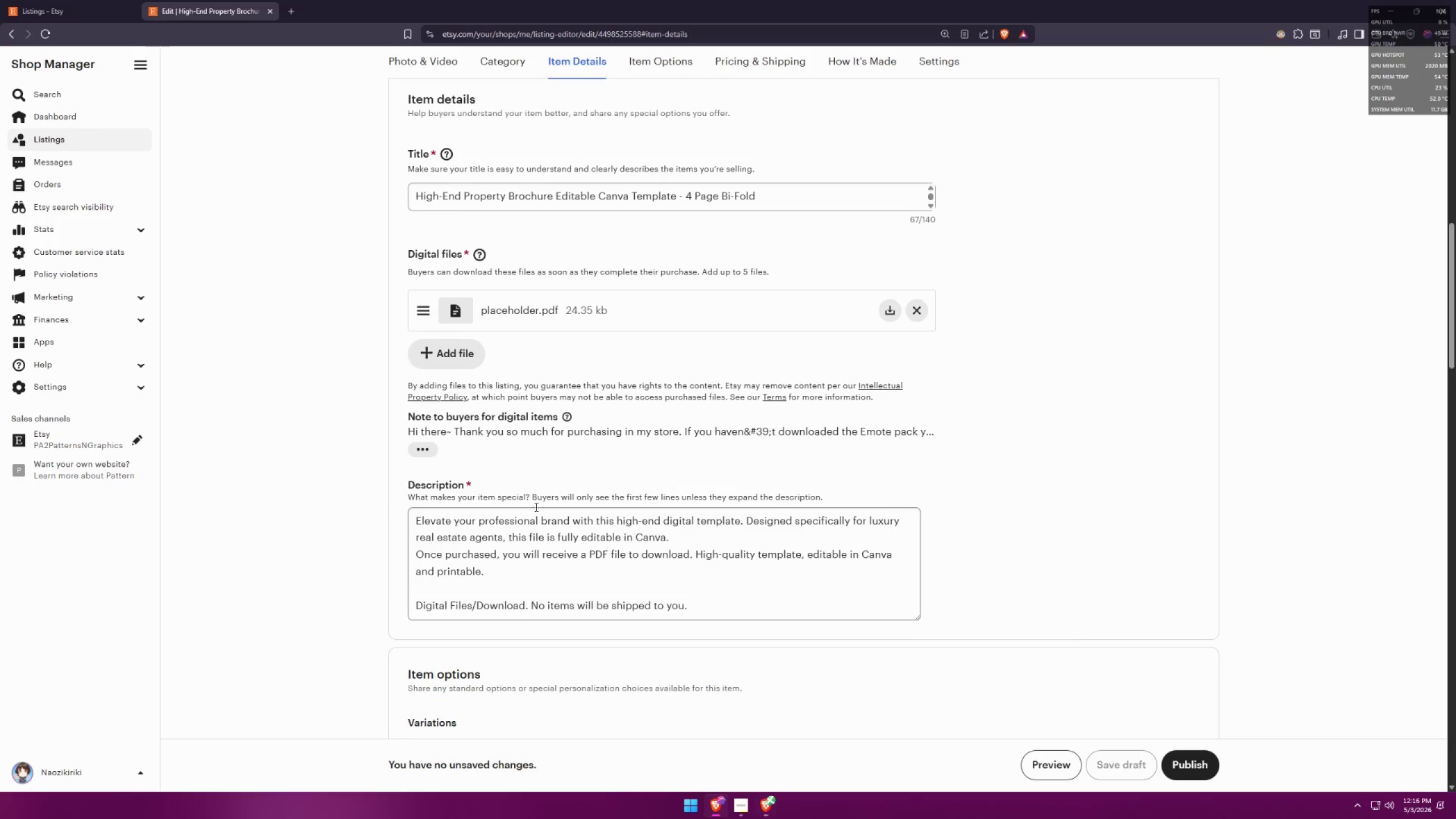 
key(Meta+MetaLeft)
 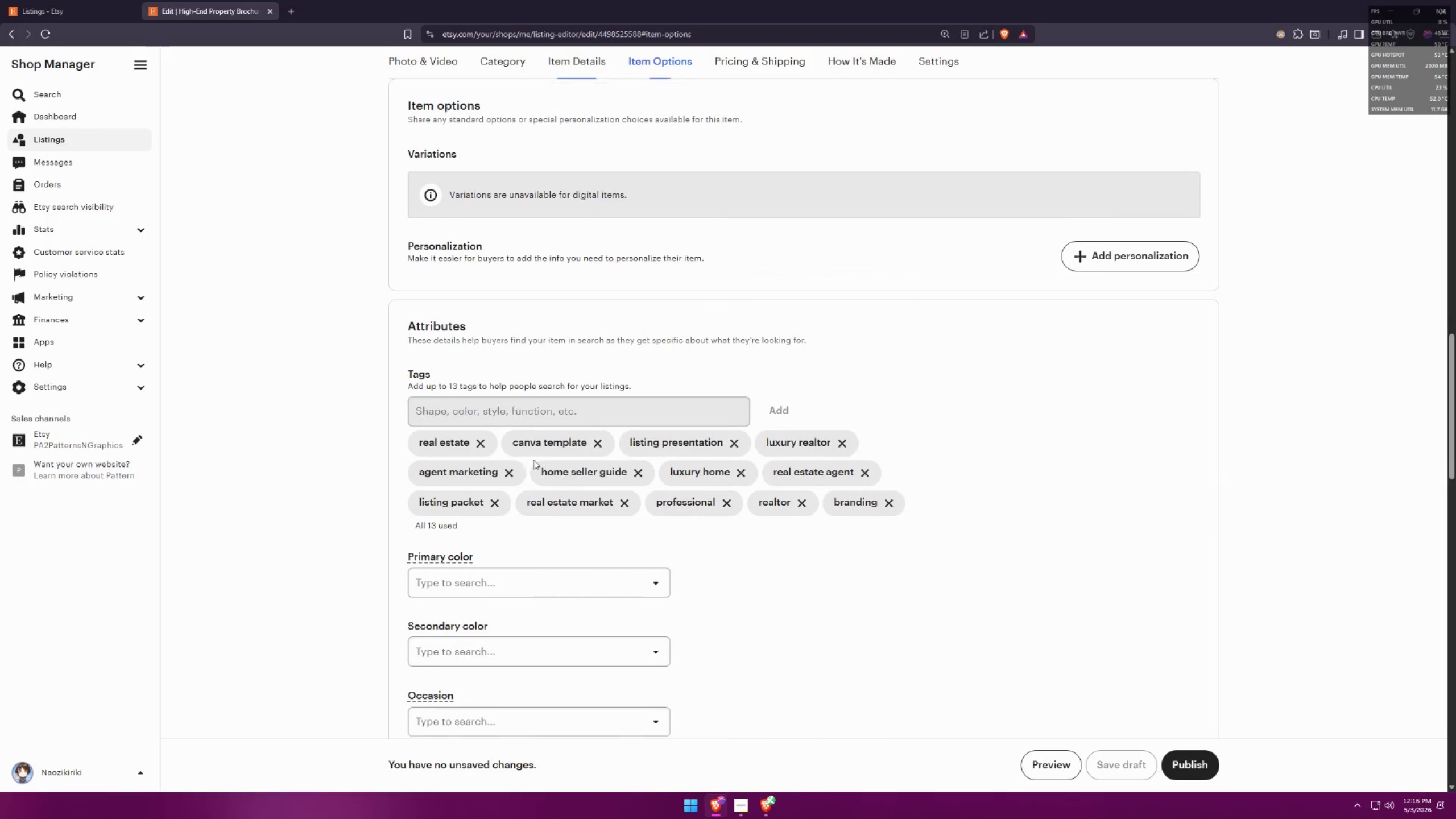 
key(Meta+Shift+ShiftLeft)
 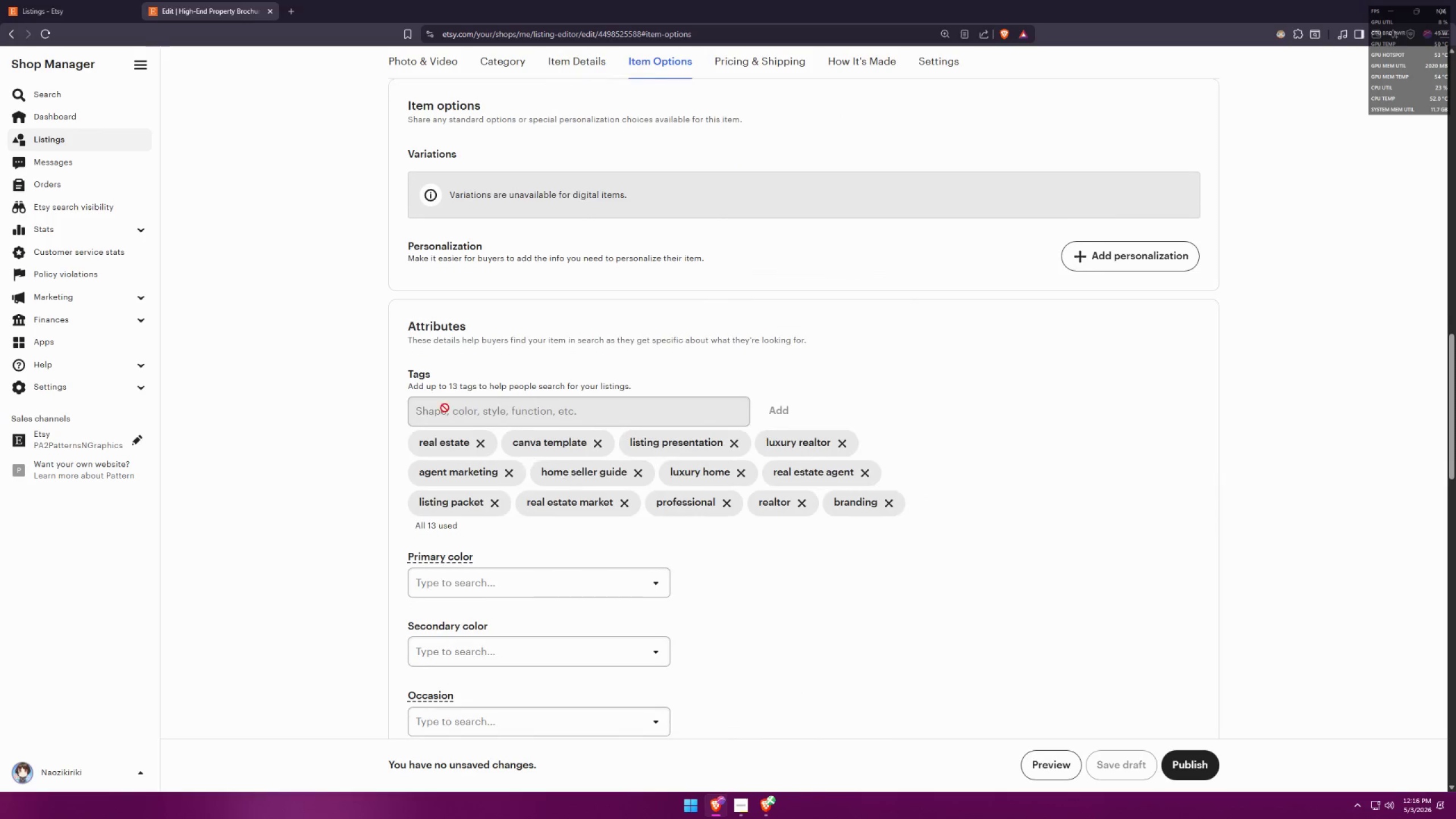 
key(Meta+Shift+S)
 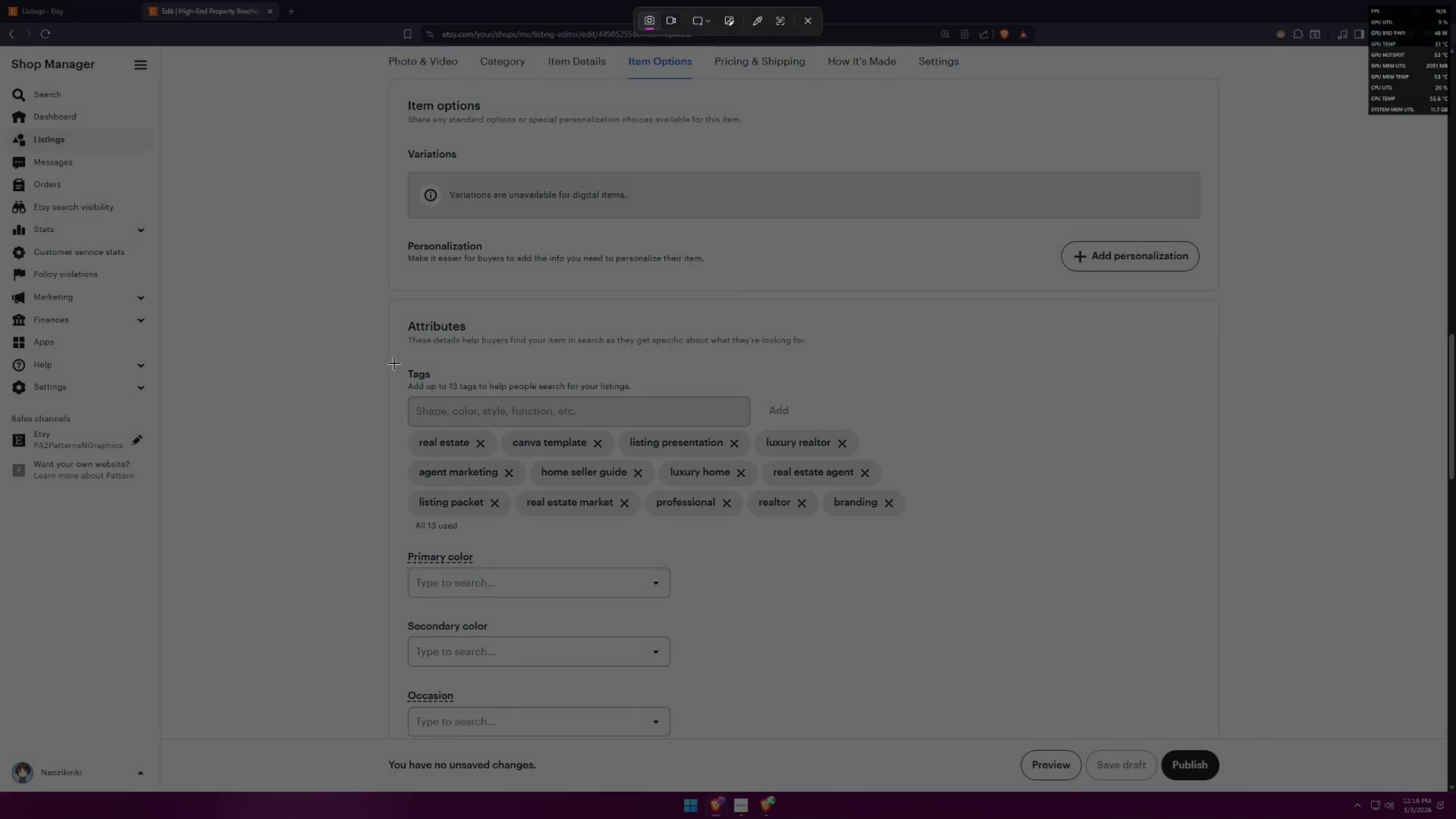 
scroll: coordinate [560, 485], scroll_direction: down, amount: 10.0
 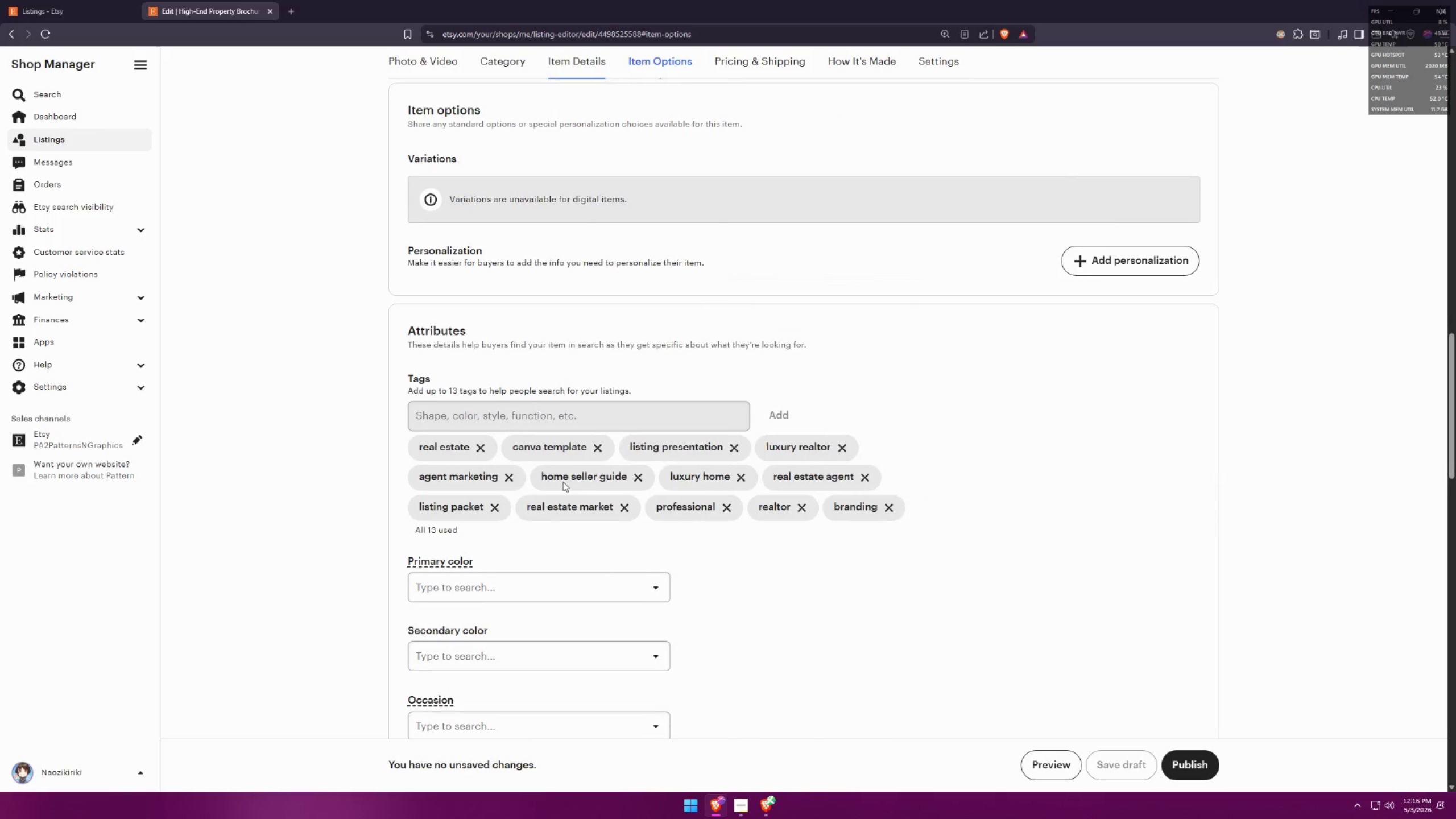 
left_click_drag(start_coordinate=[389, 363], to_coordinate=[929, 545])
 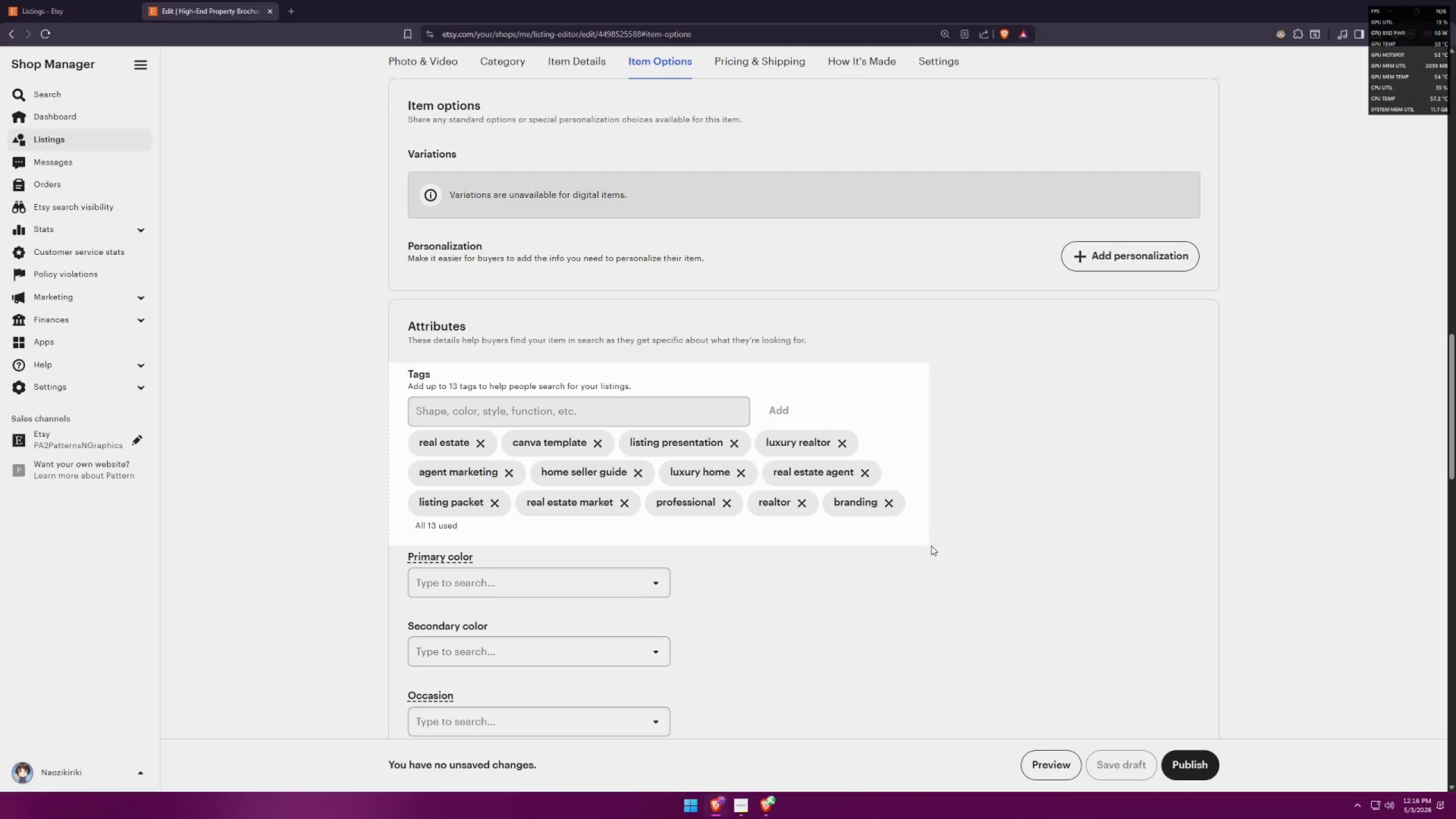 
key(Alt+AltLeft)
 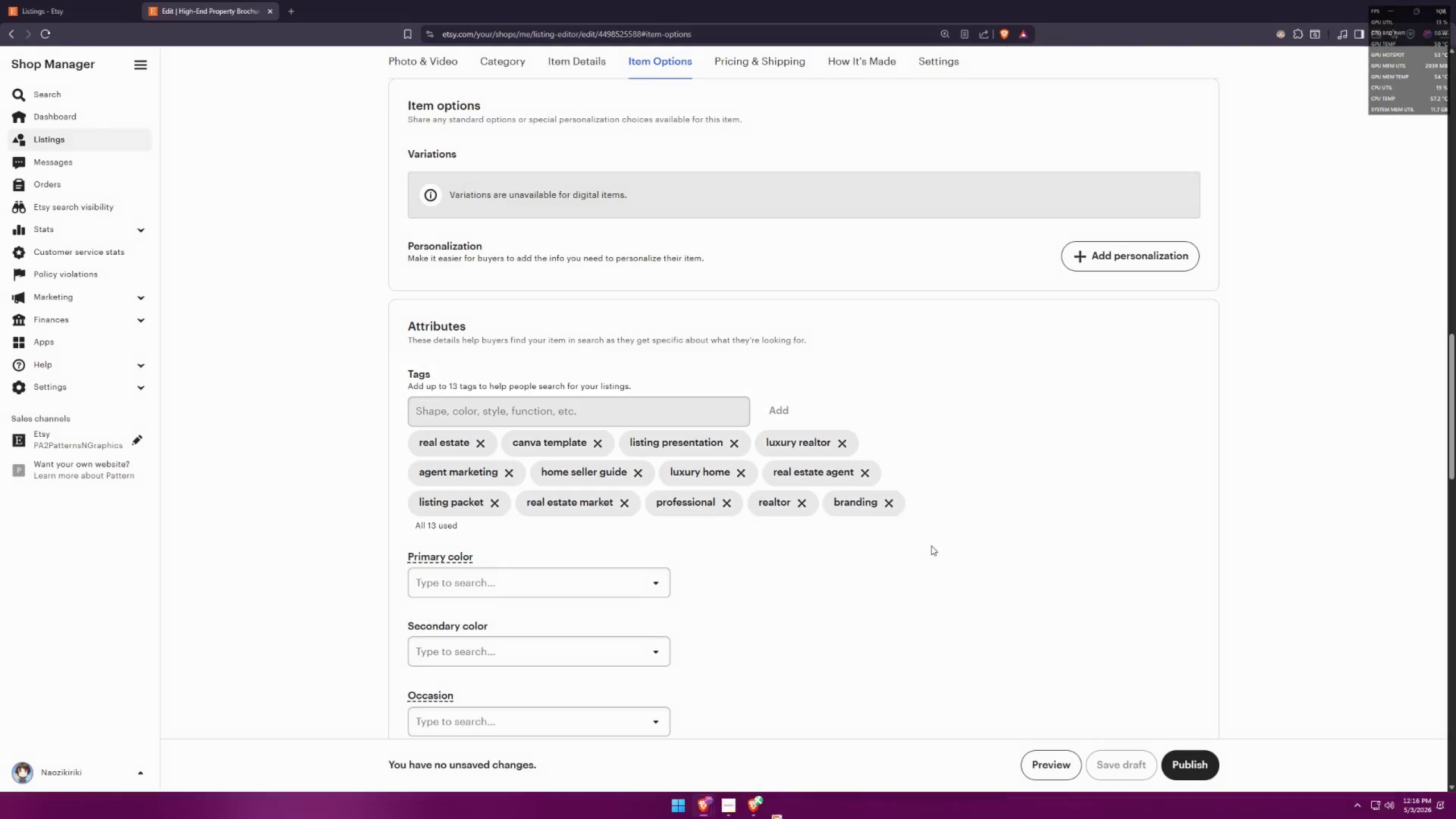 
key(Alt+Tab)
 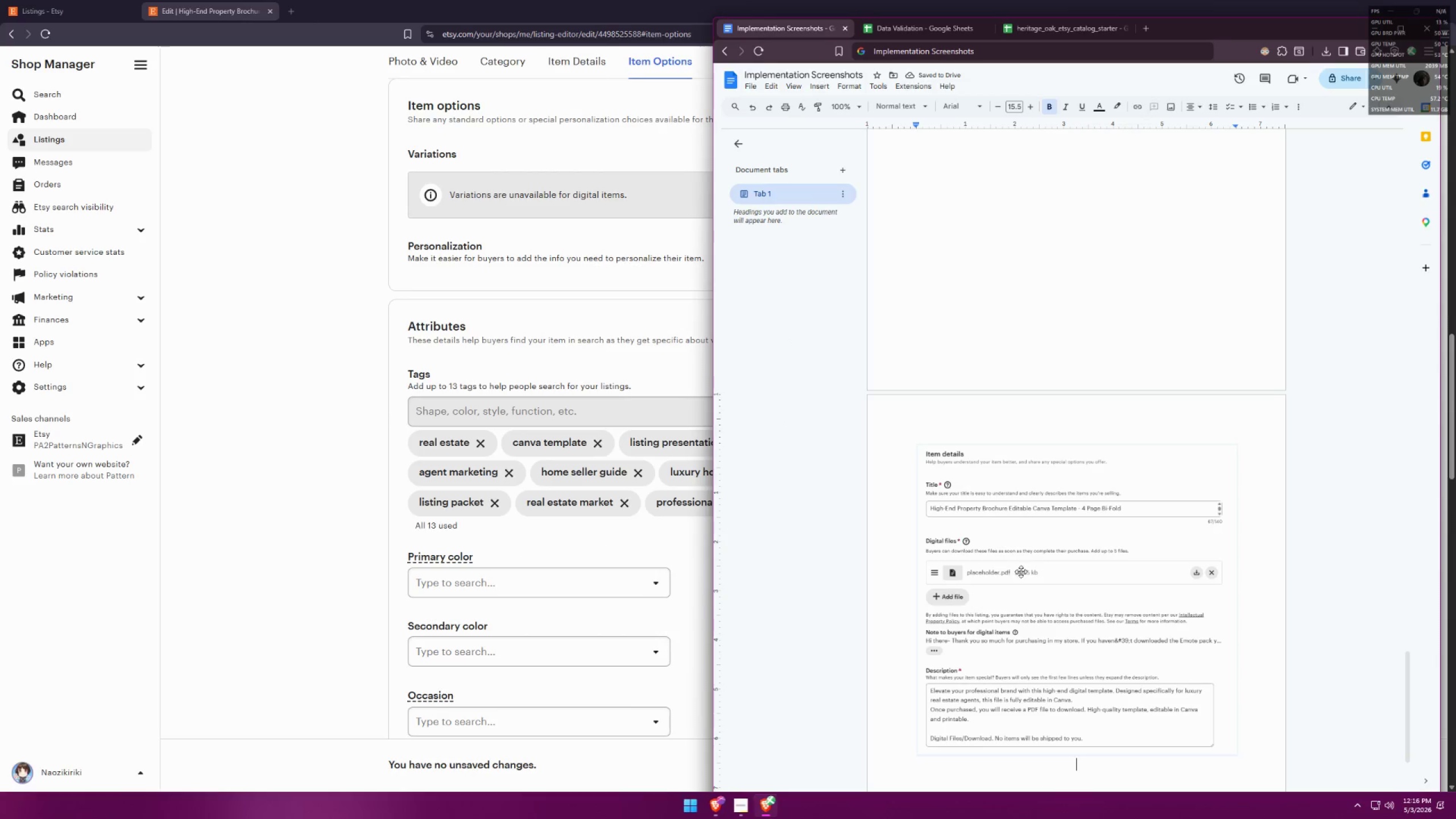 
key(Control+ControlLeft)
 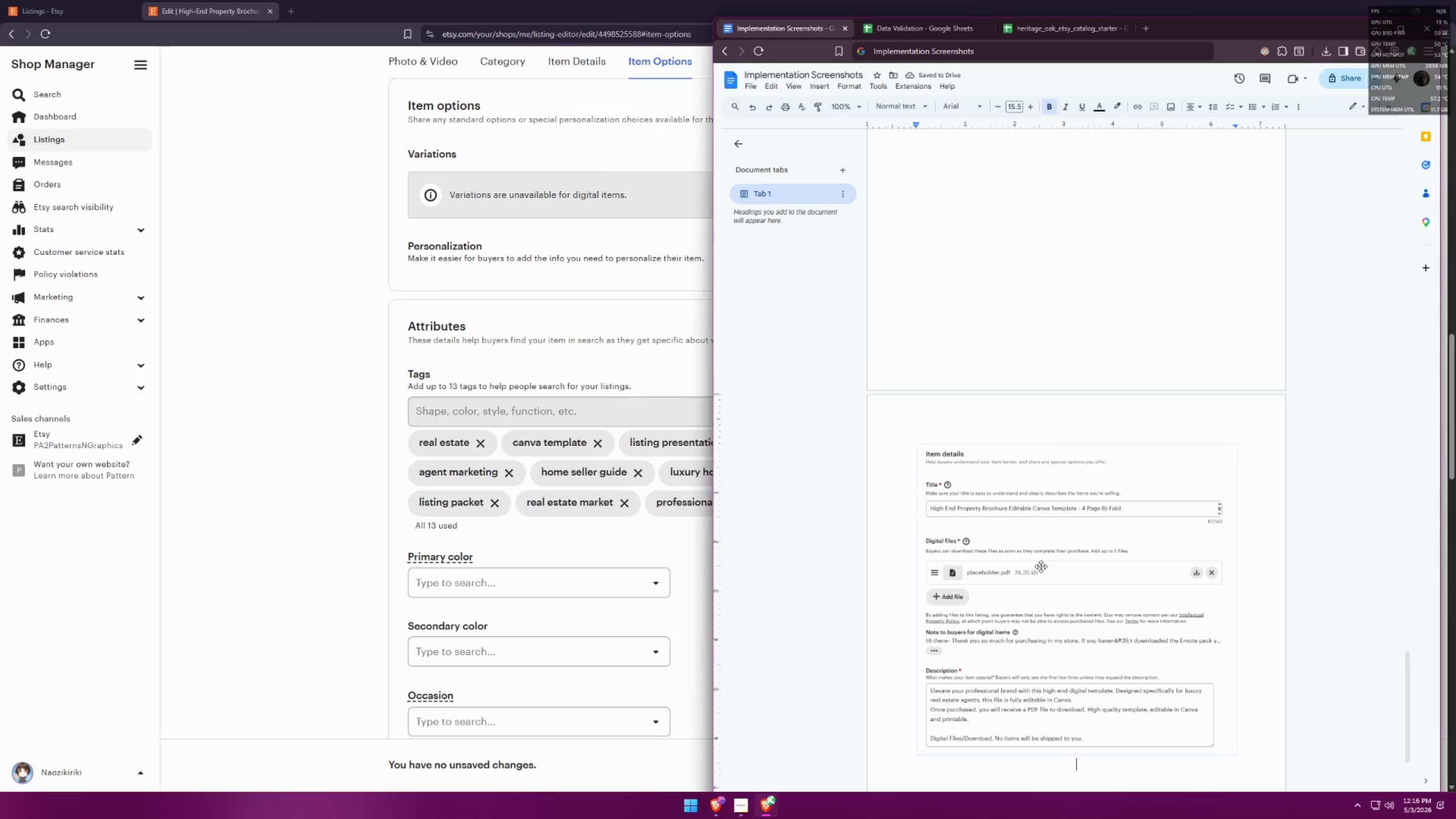 
key(Control+V)
 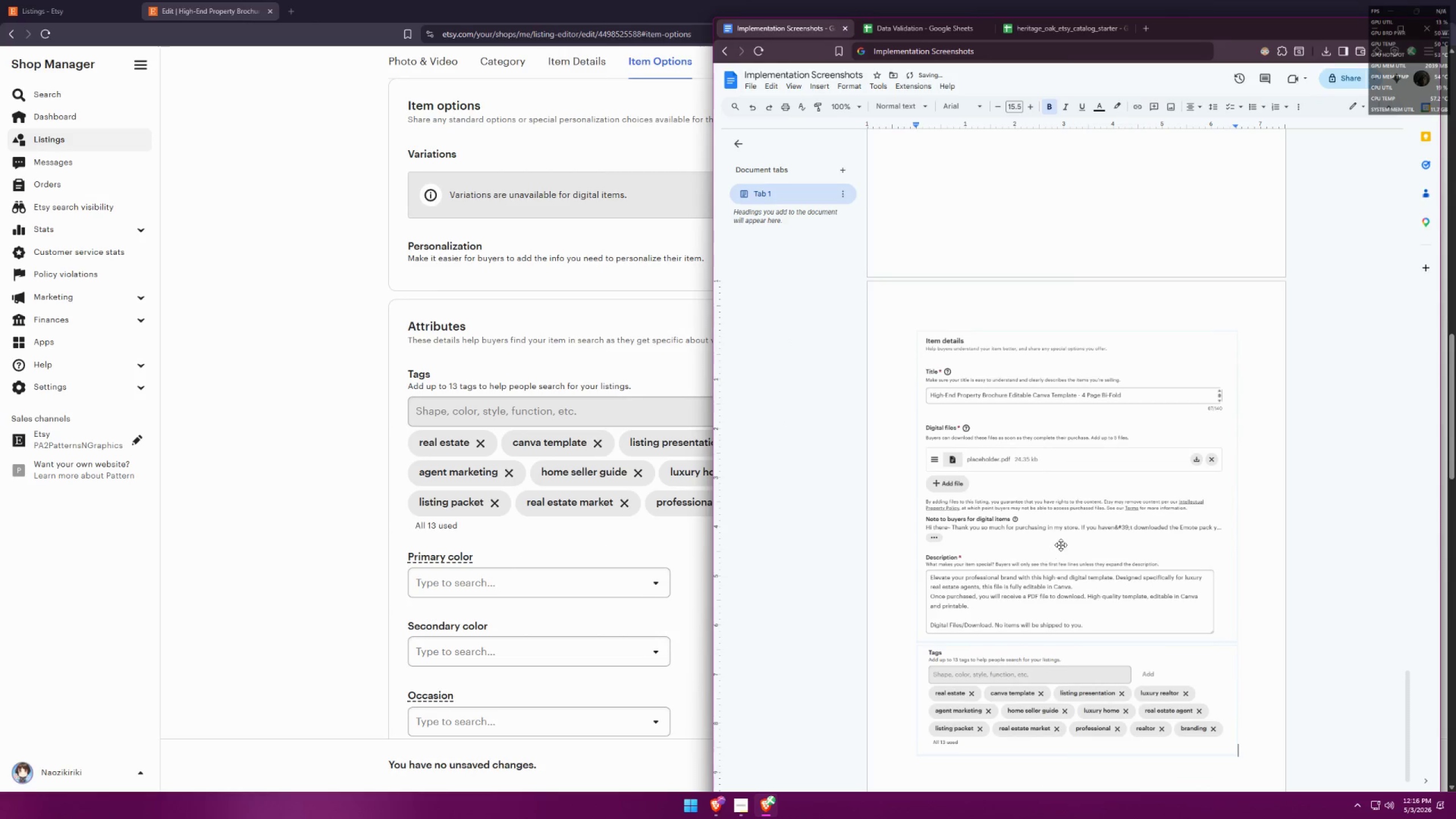 
scroll: coordinate [1068, 537], scroll_direction: down, amount: 2.0
 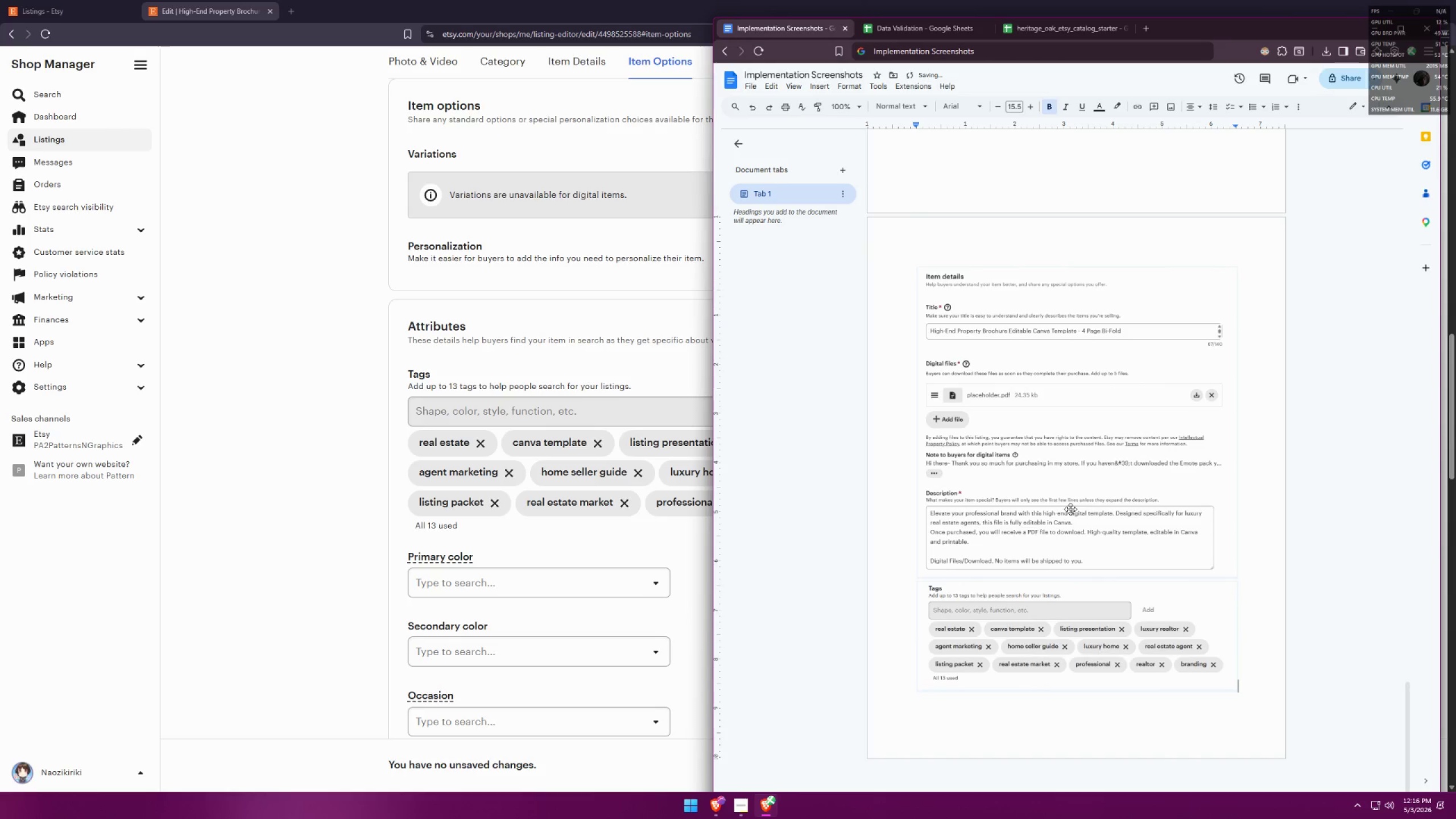 
key(Enter)
 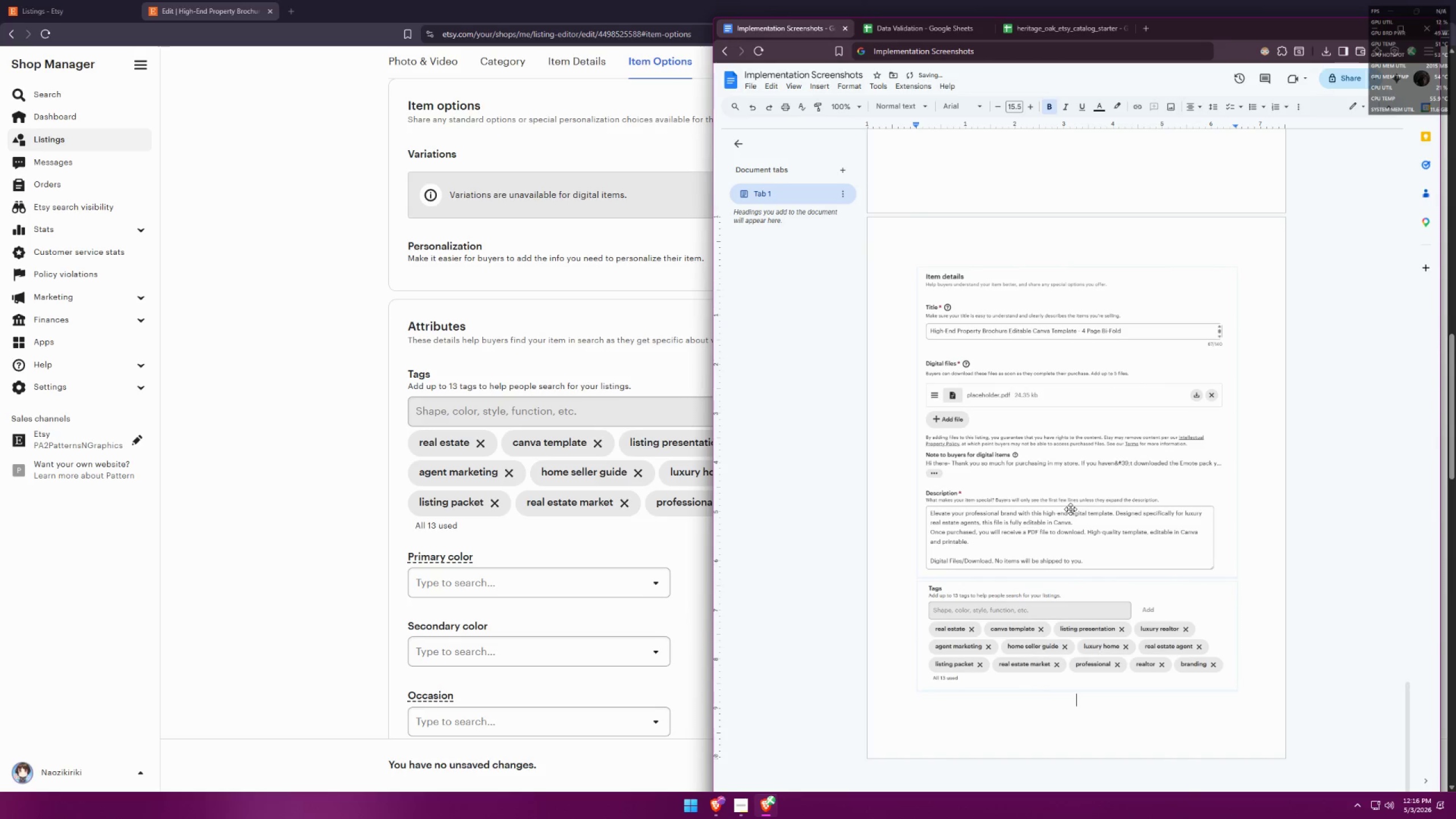 
key(Enter)
 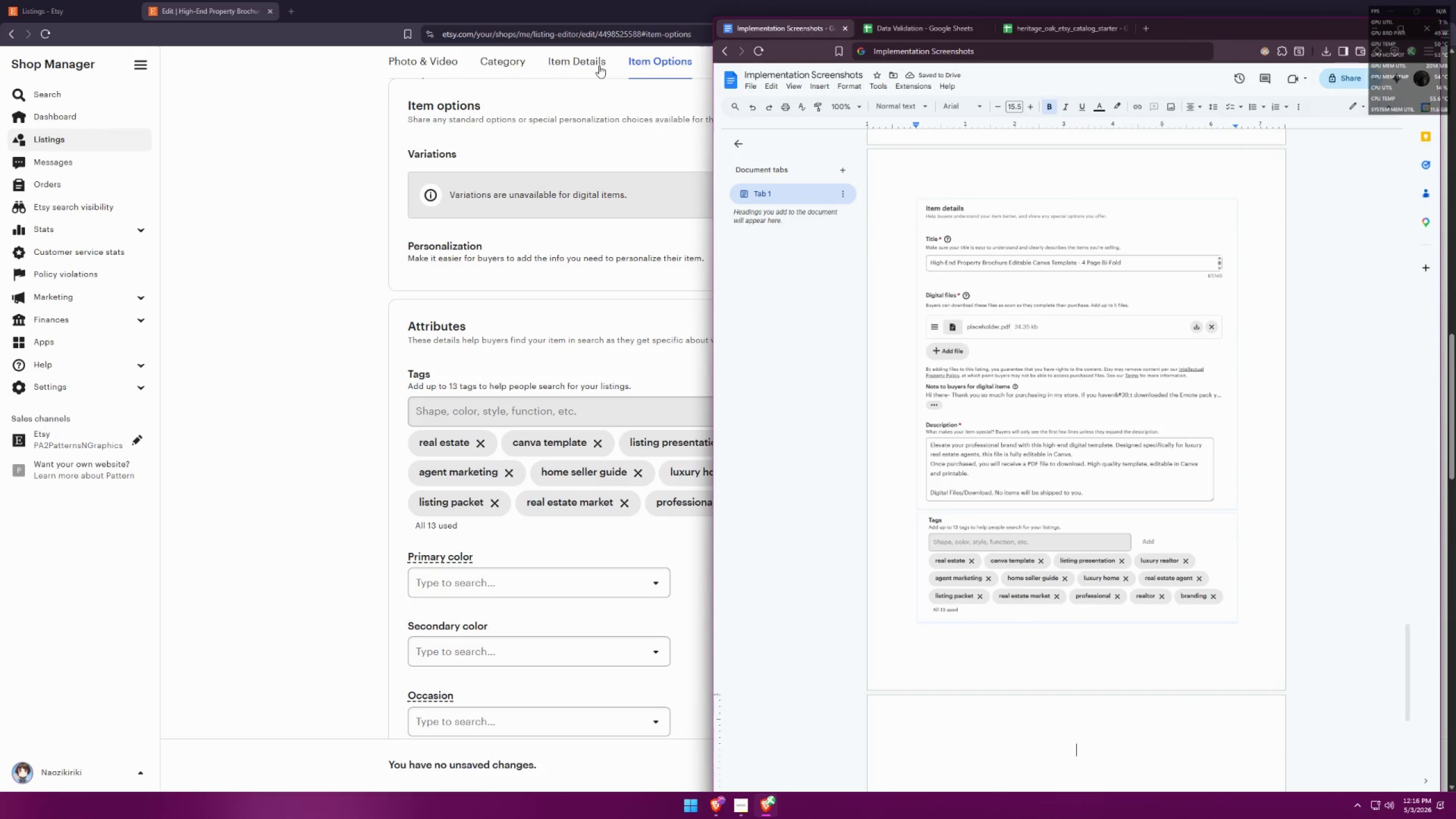 
left_click([899, 30])
 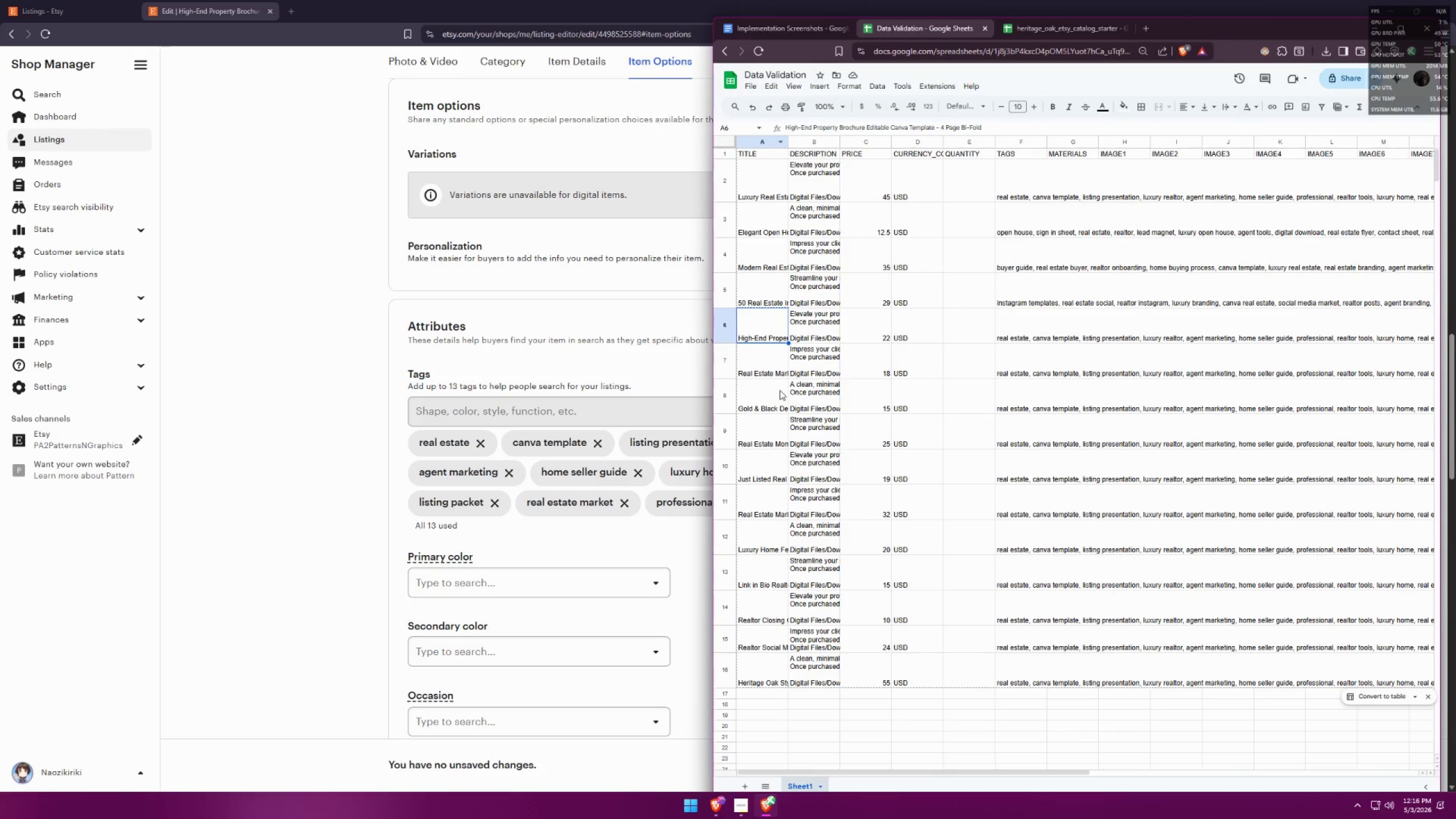 
left_click([759, 372])
 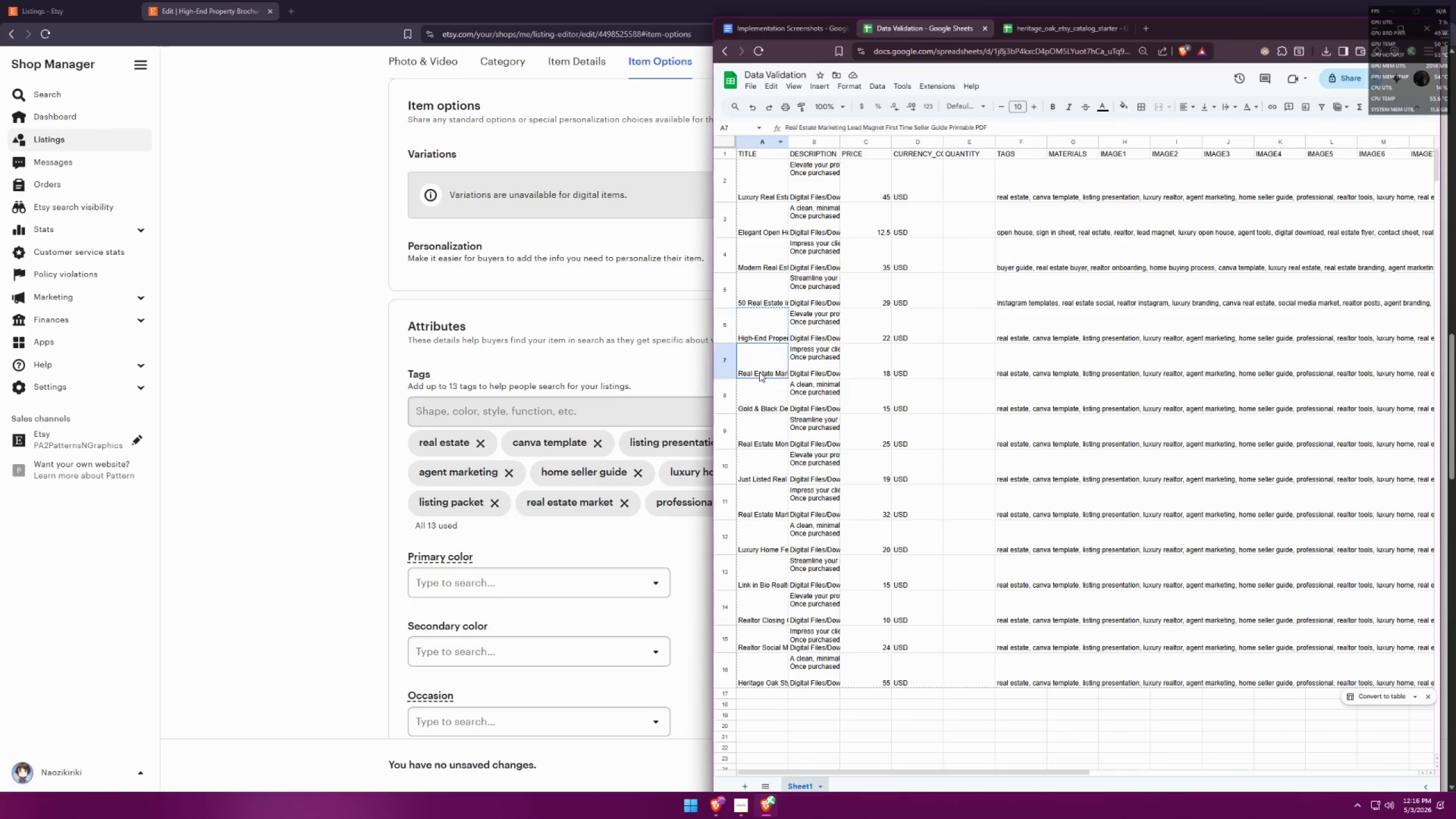 
key(Control+ControlLeft)
 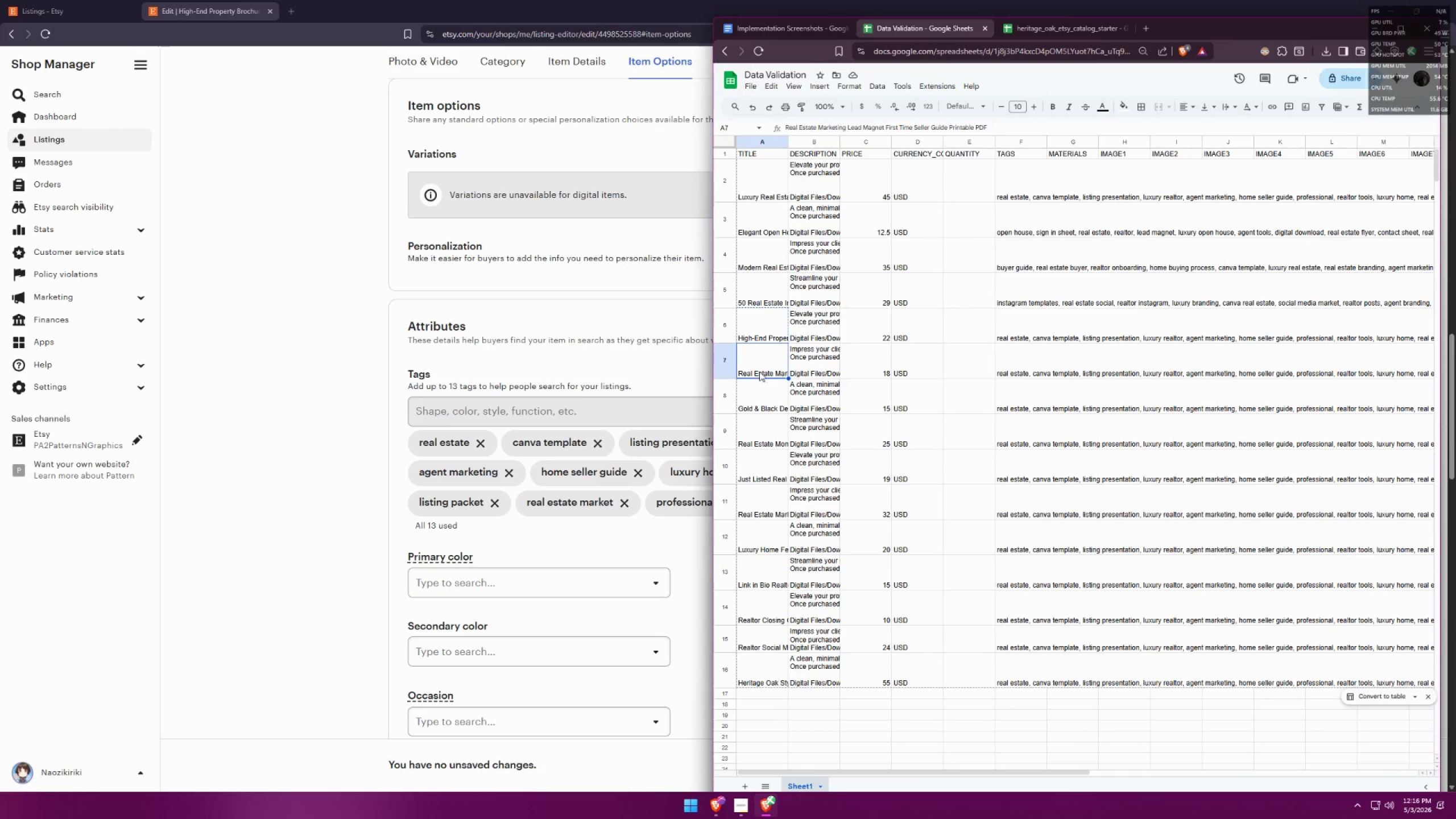 
key(Control+C)
 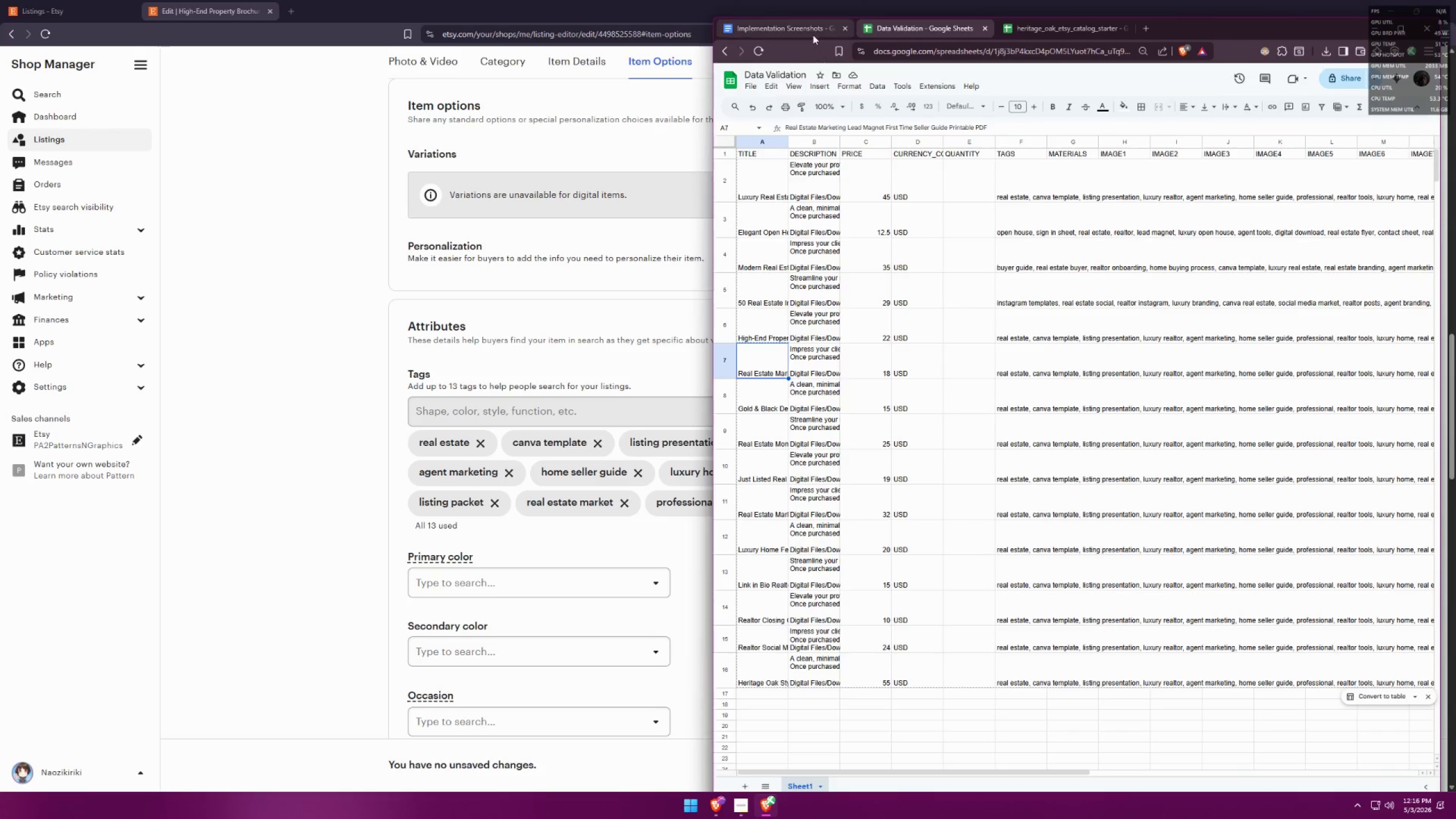 
key(Control+ControlLeft)
 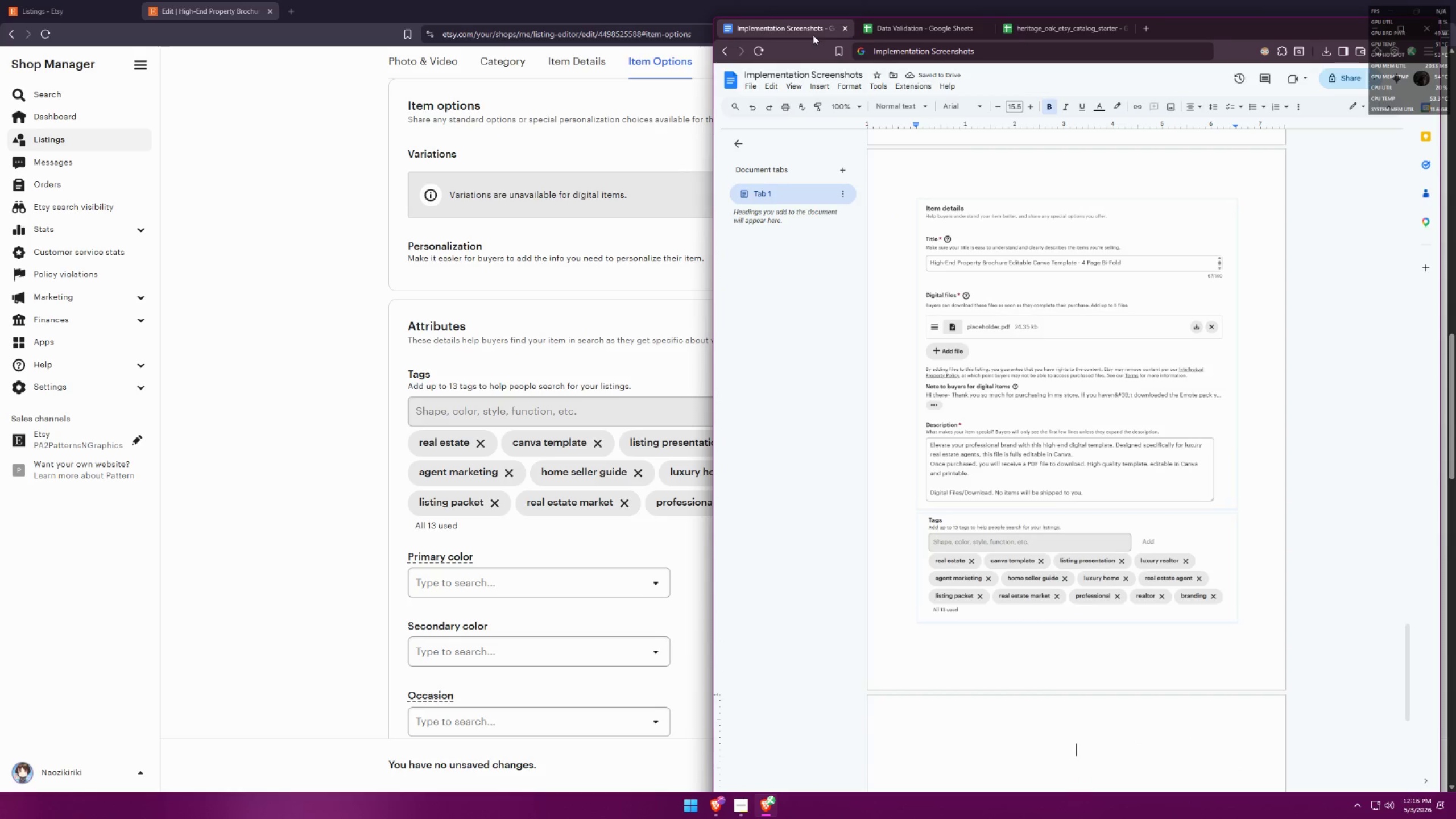 
key(Control+V)
 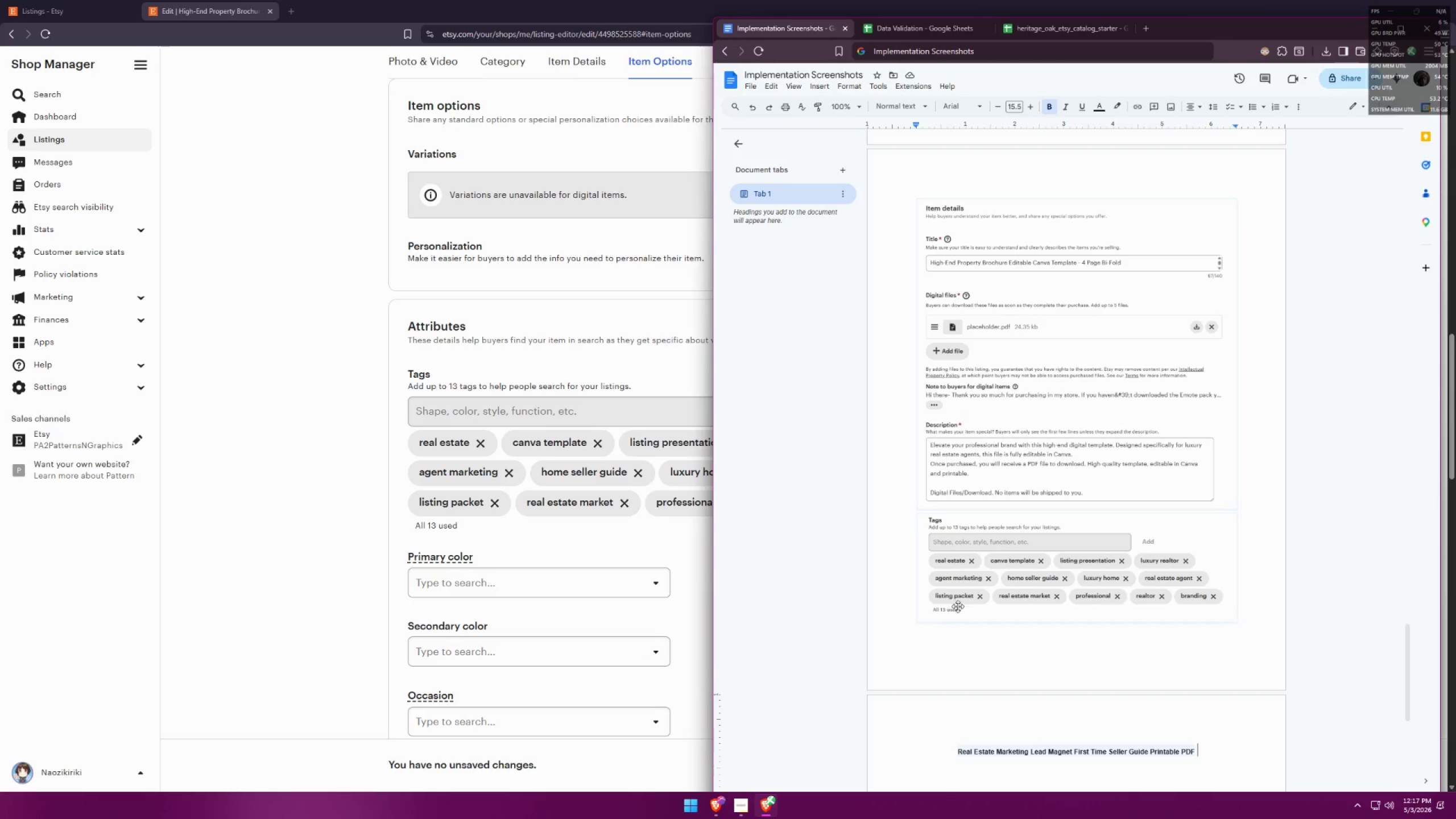 
wait(15.99)
 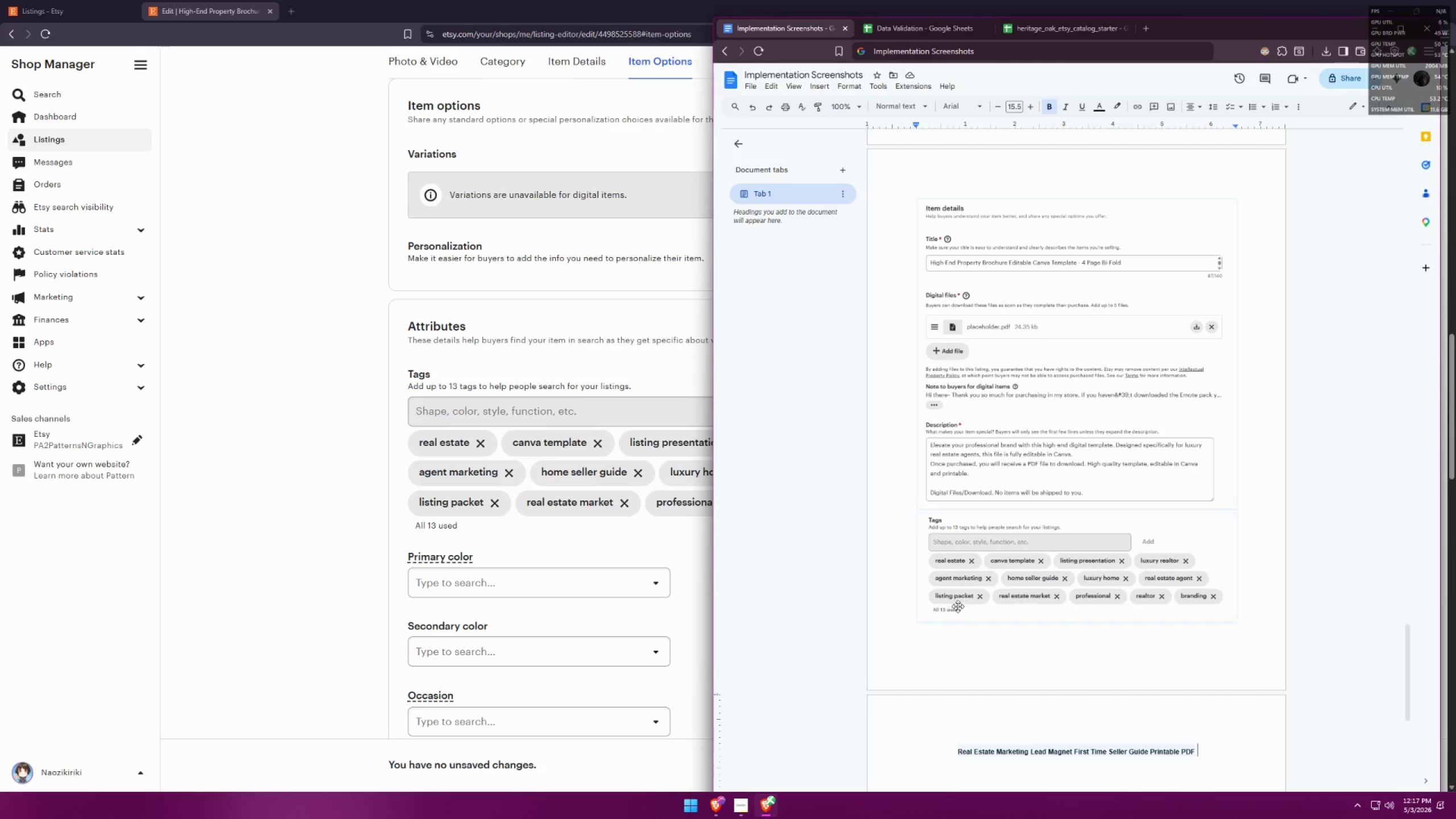 
left_click([430, 534])
 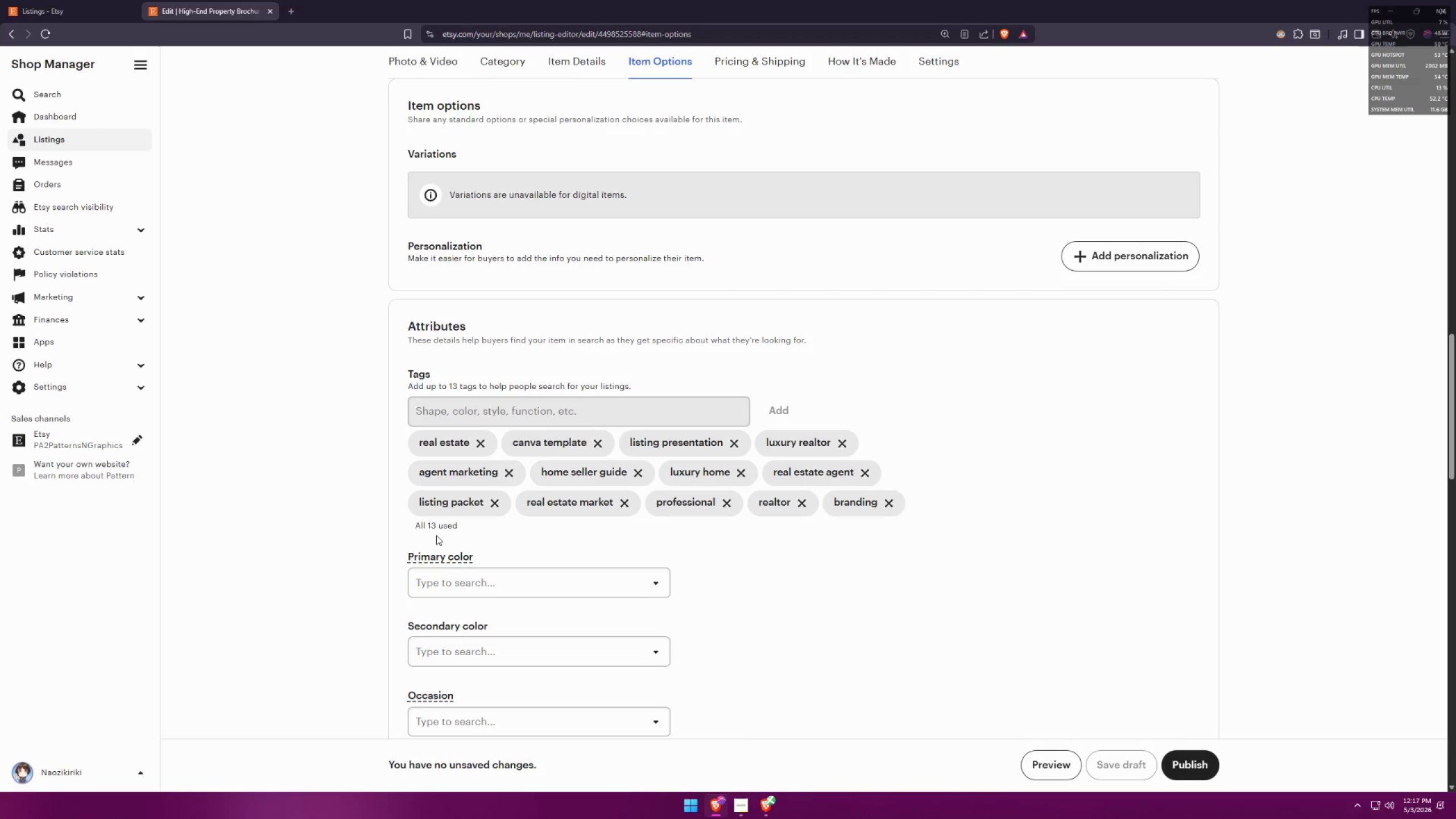 
key(Alt+AltLeft)
 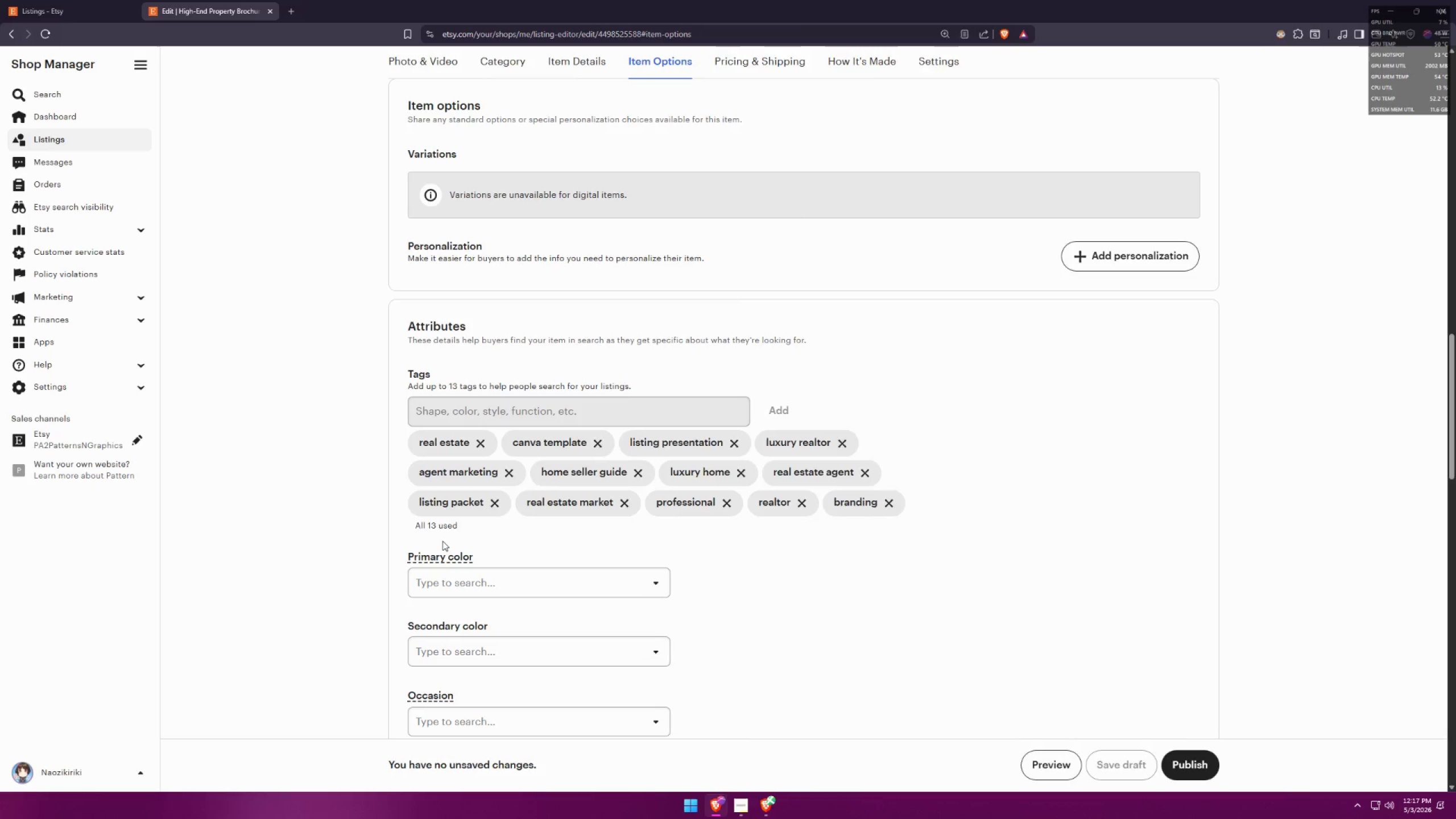 
key(Alt+Tab)
 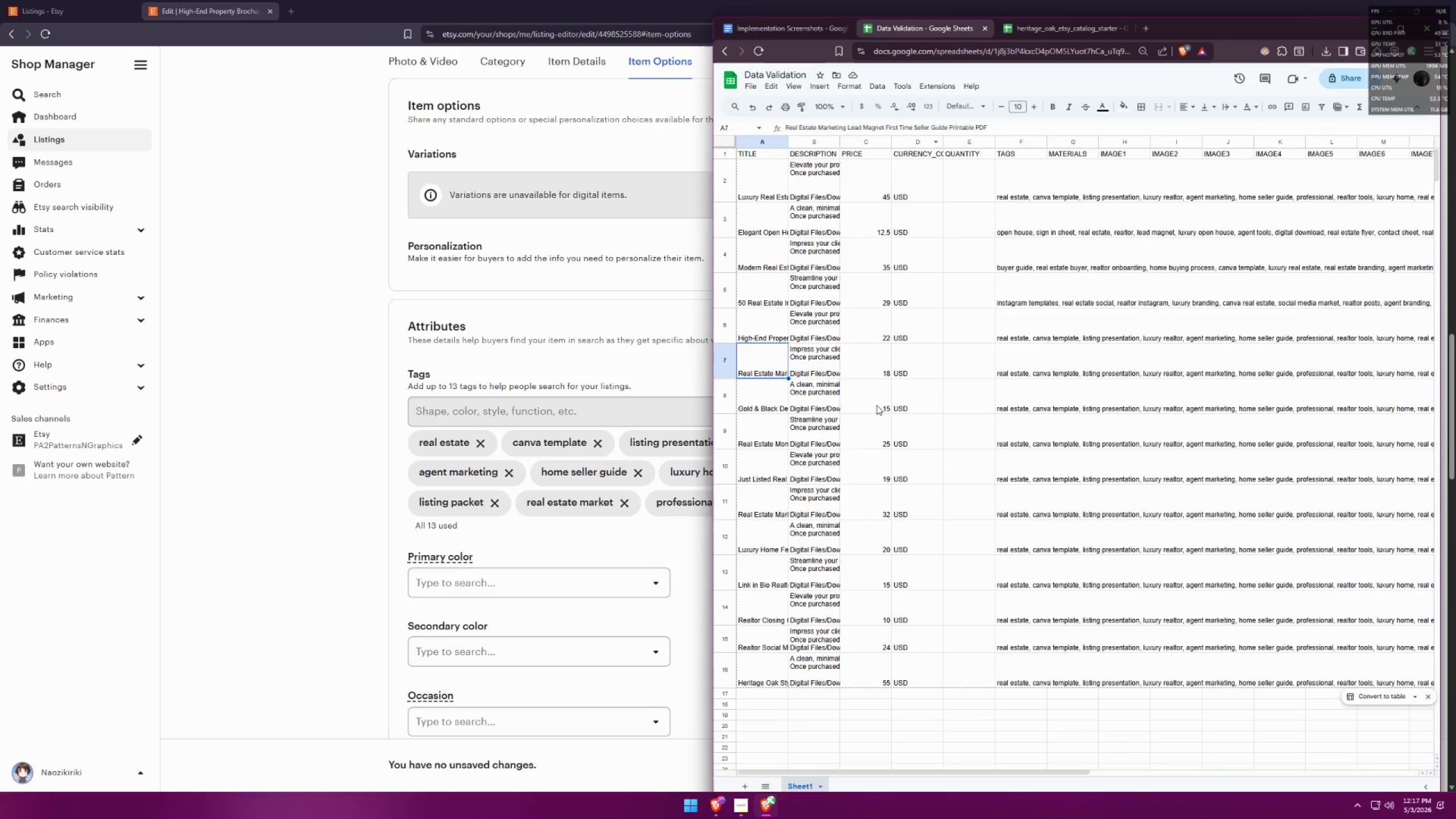 
wait(8.76)
 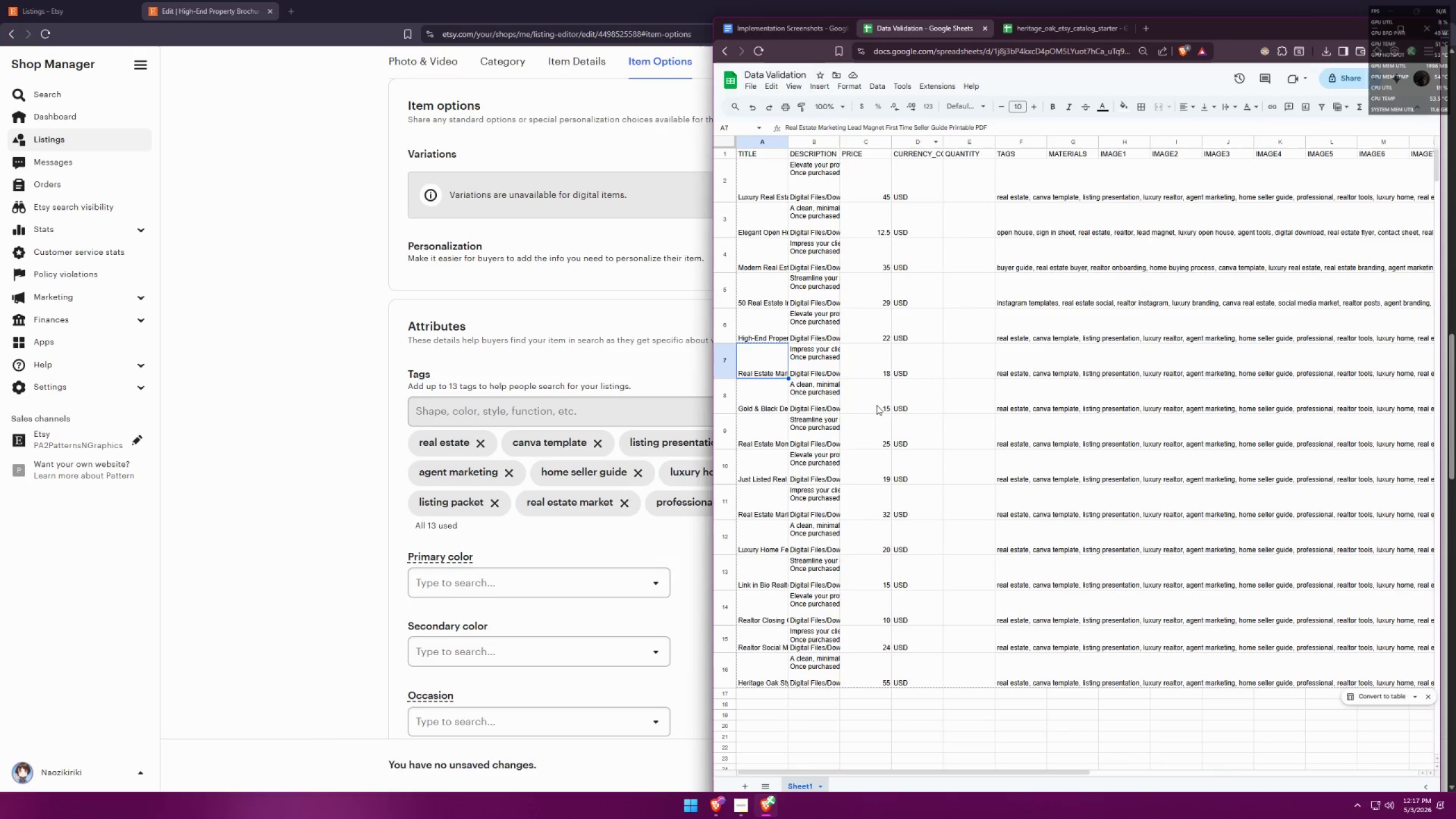 
left_click([806, 31])
 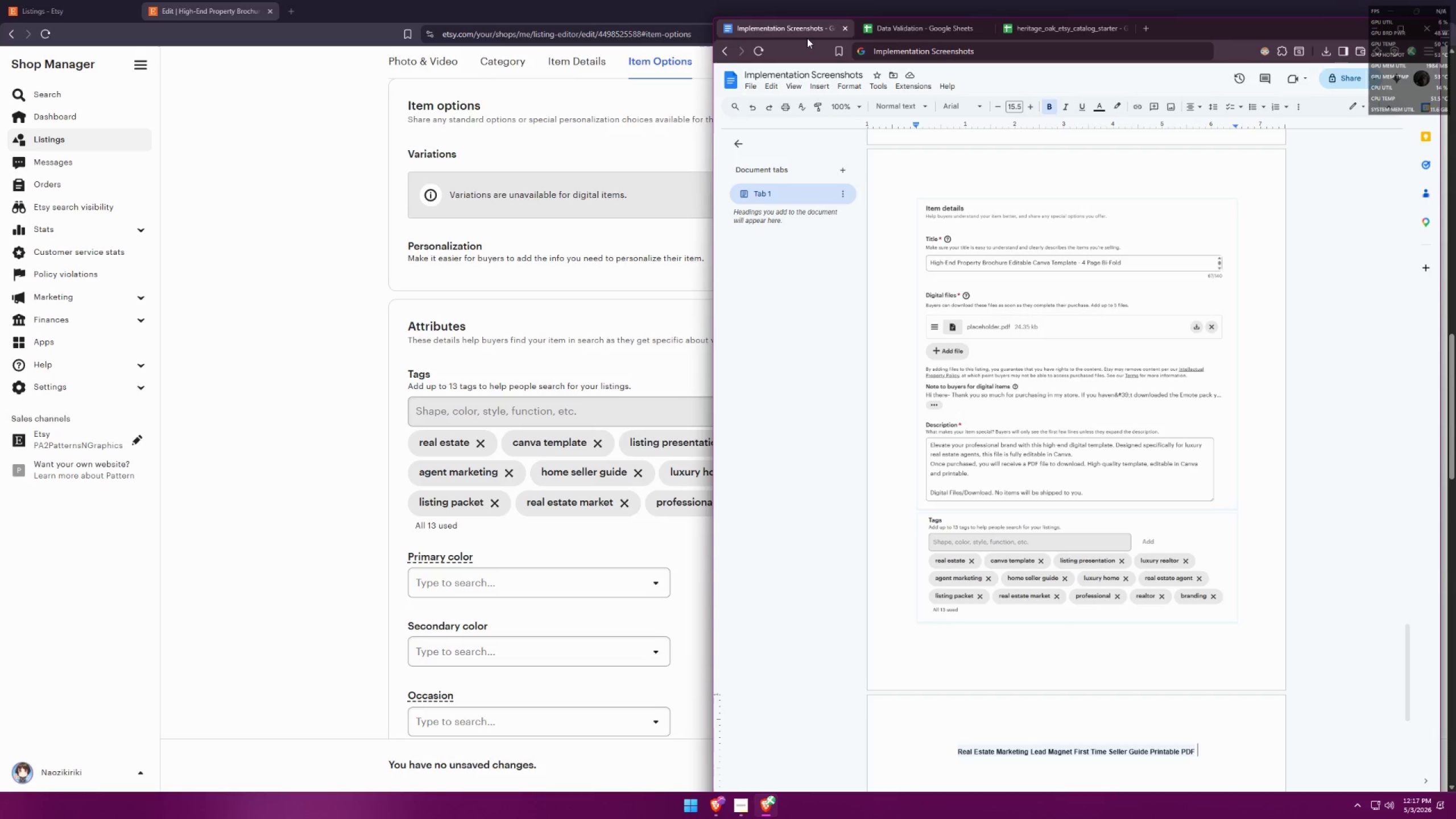 
left_click([894, 34])
 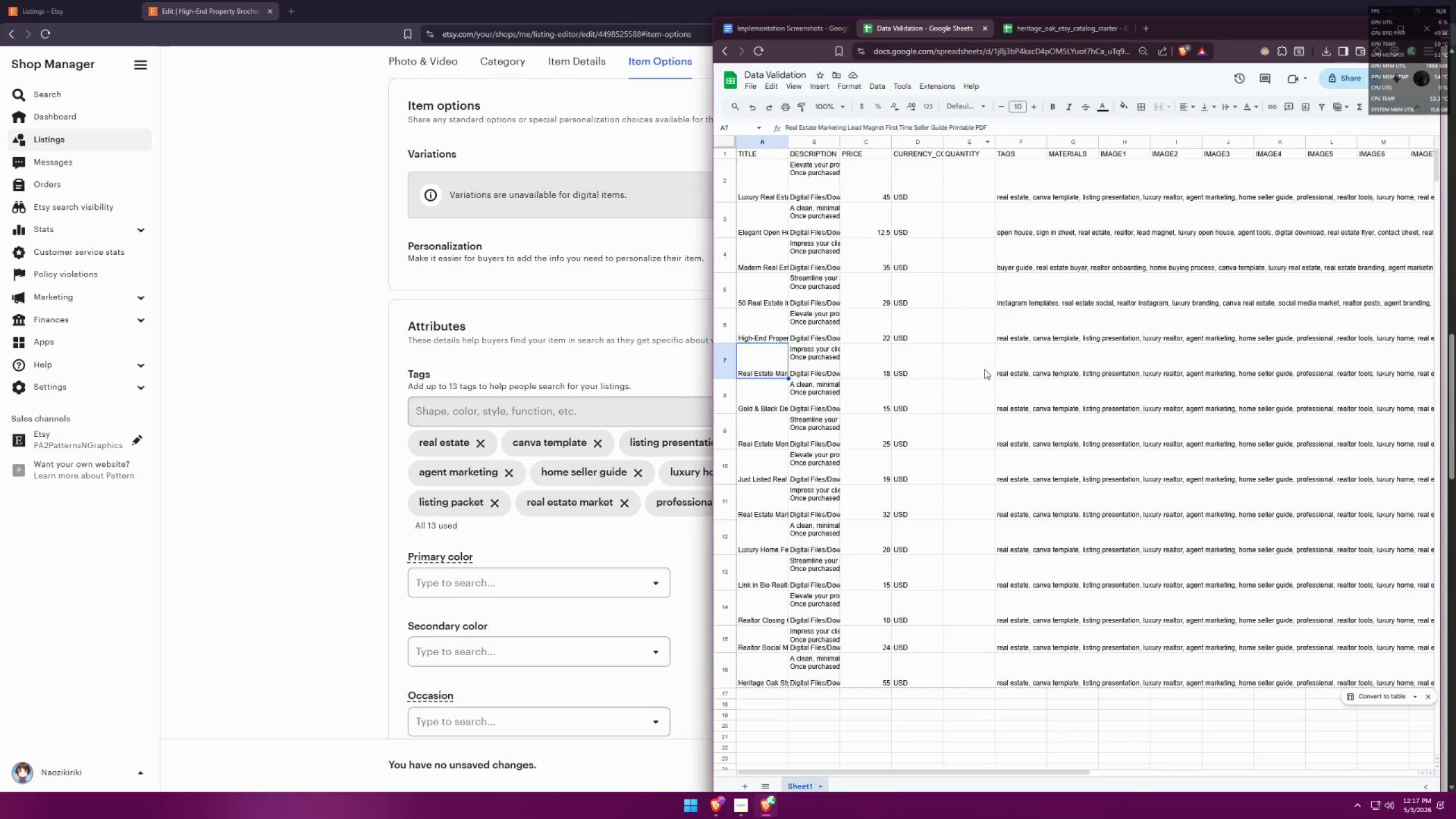 
double_click([1011, 358])
 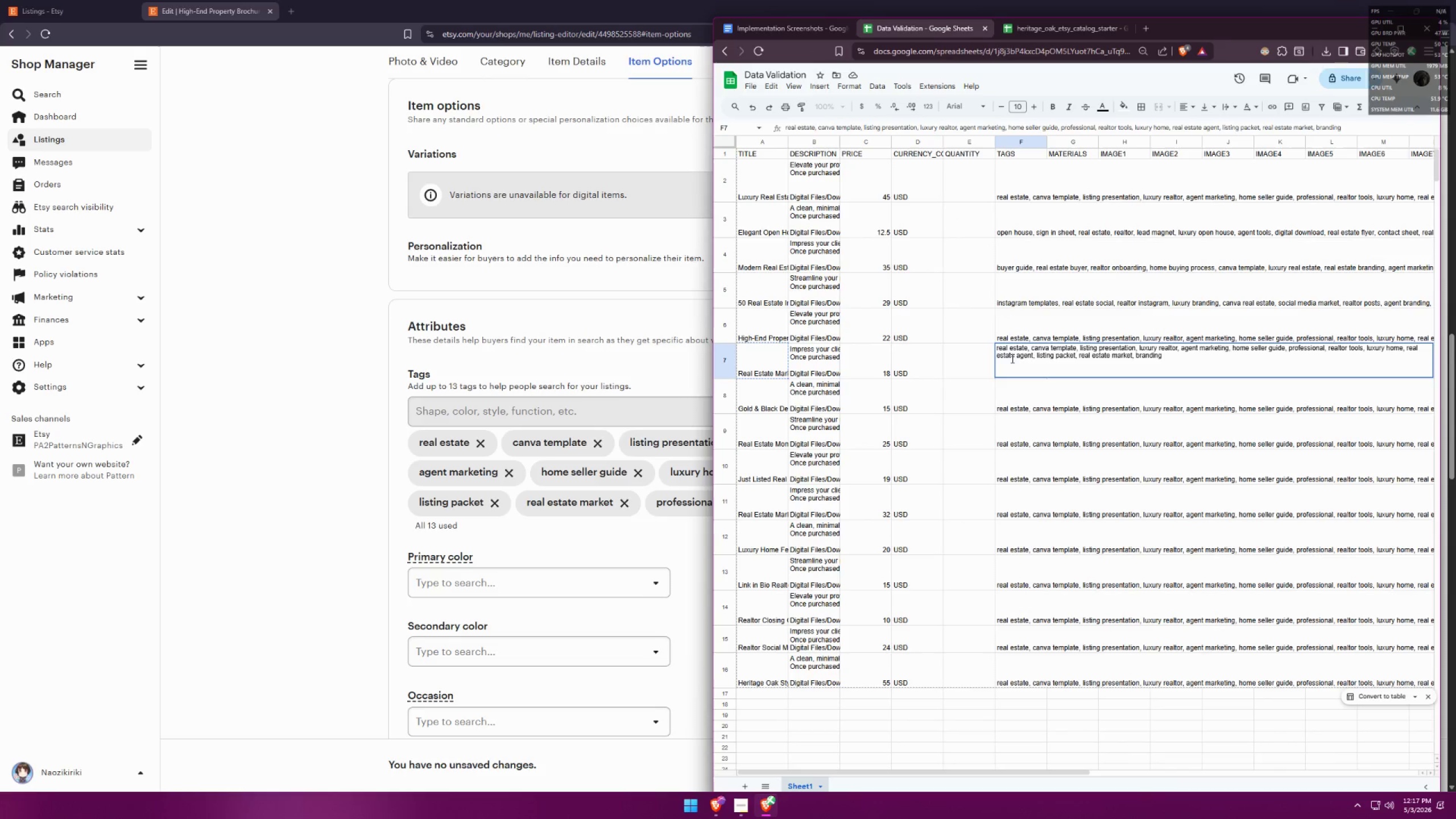 
wait(6.75)
 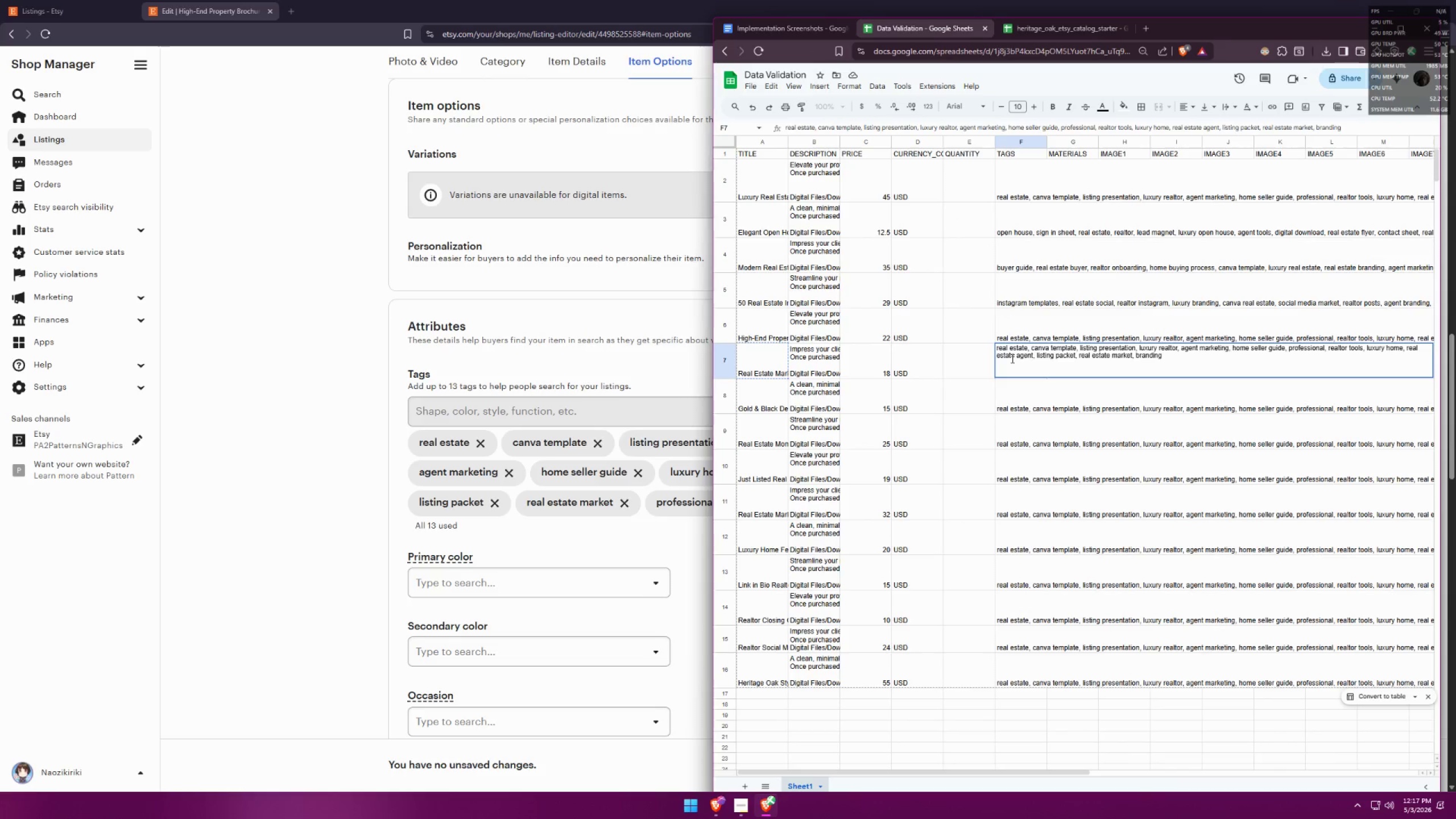 
left_click([279, 359])
 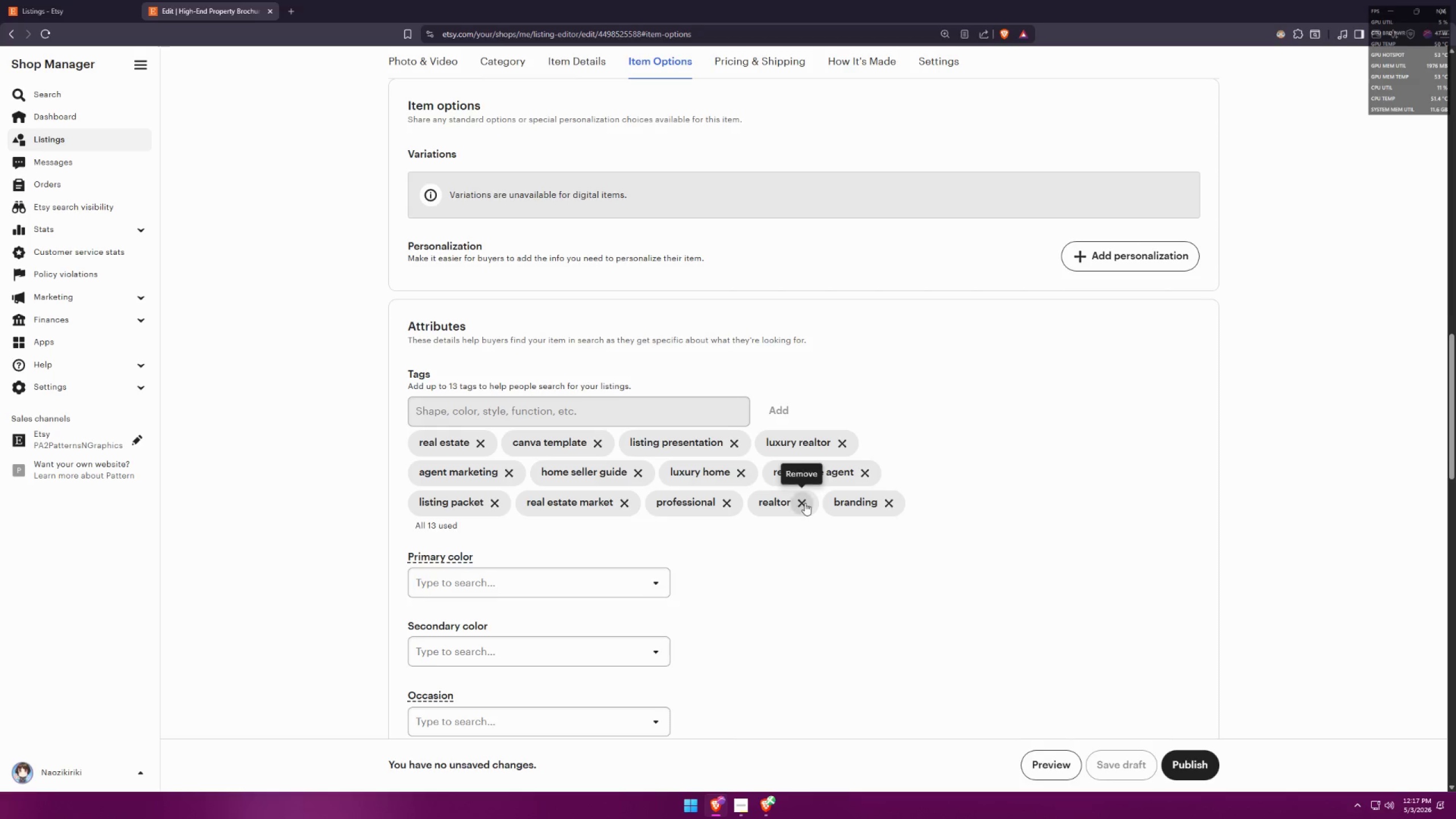 
left_click([606, 398])
 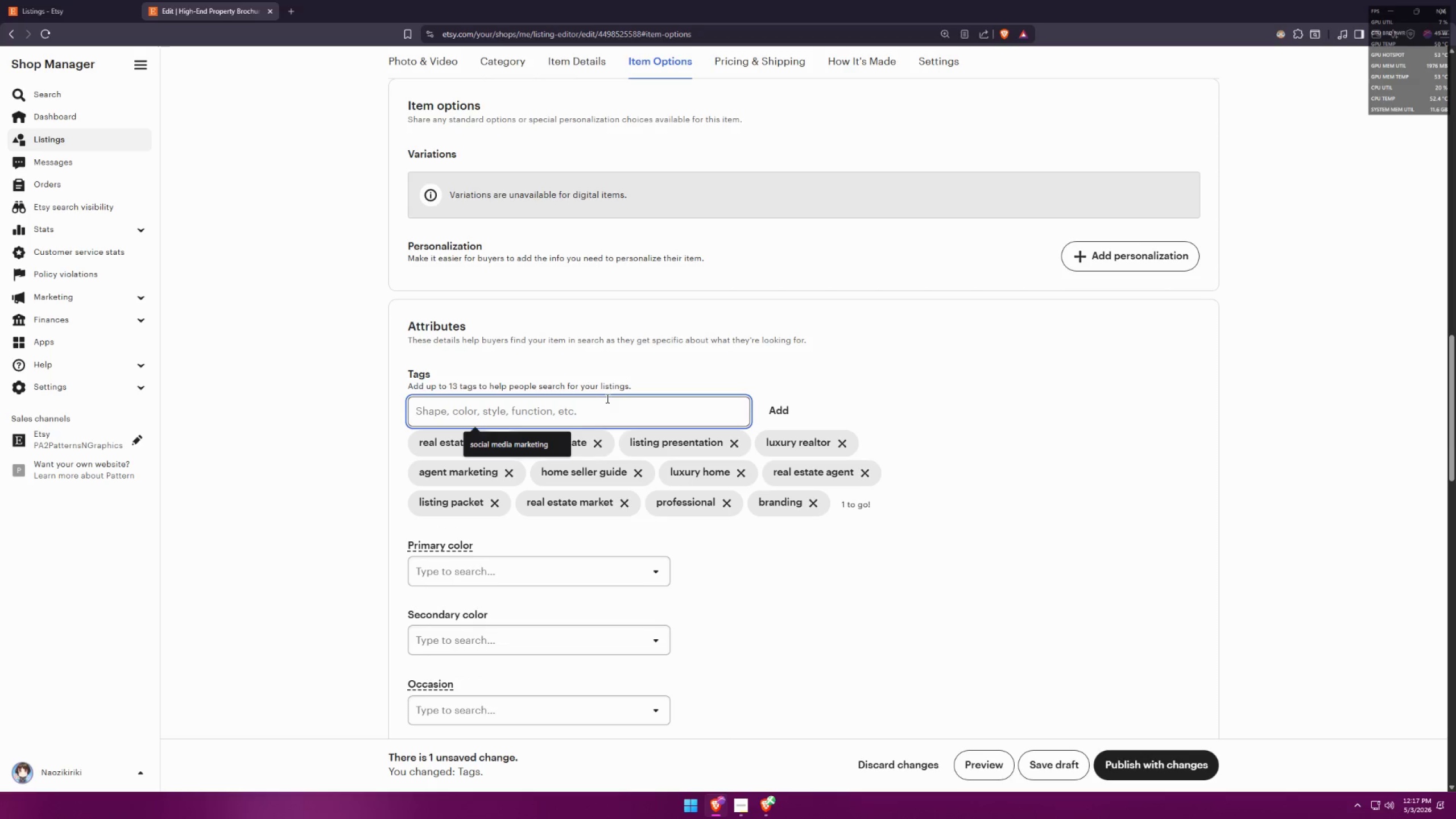 
type(realtor tools)
 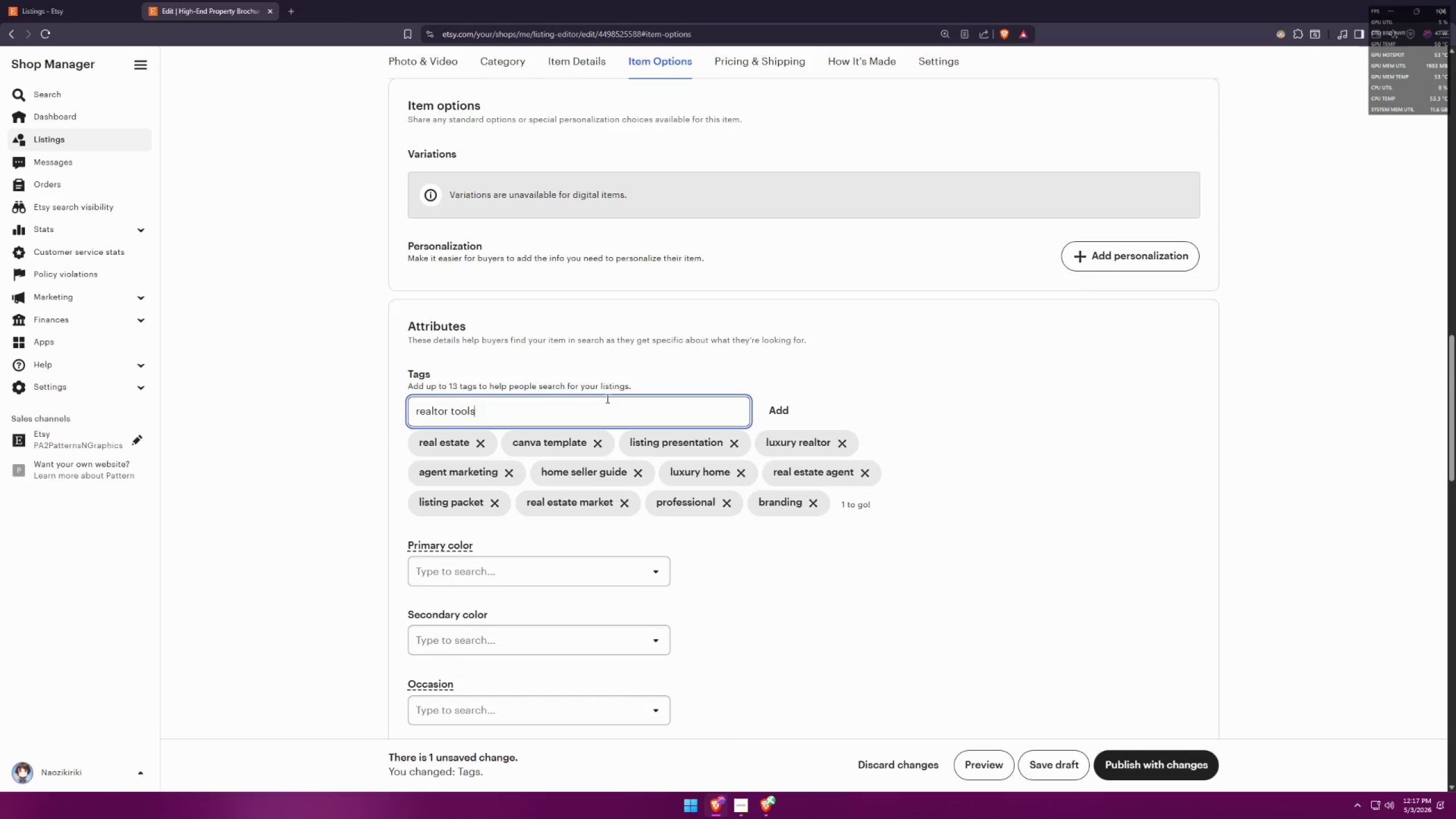 
key(Alt+AltLeft)
 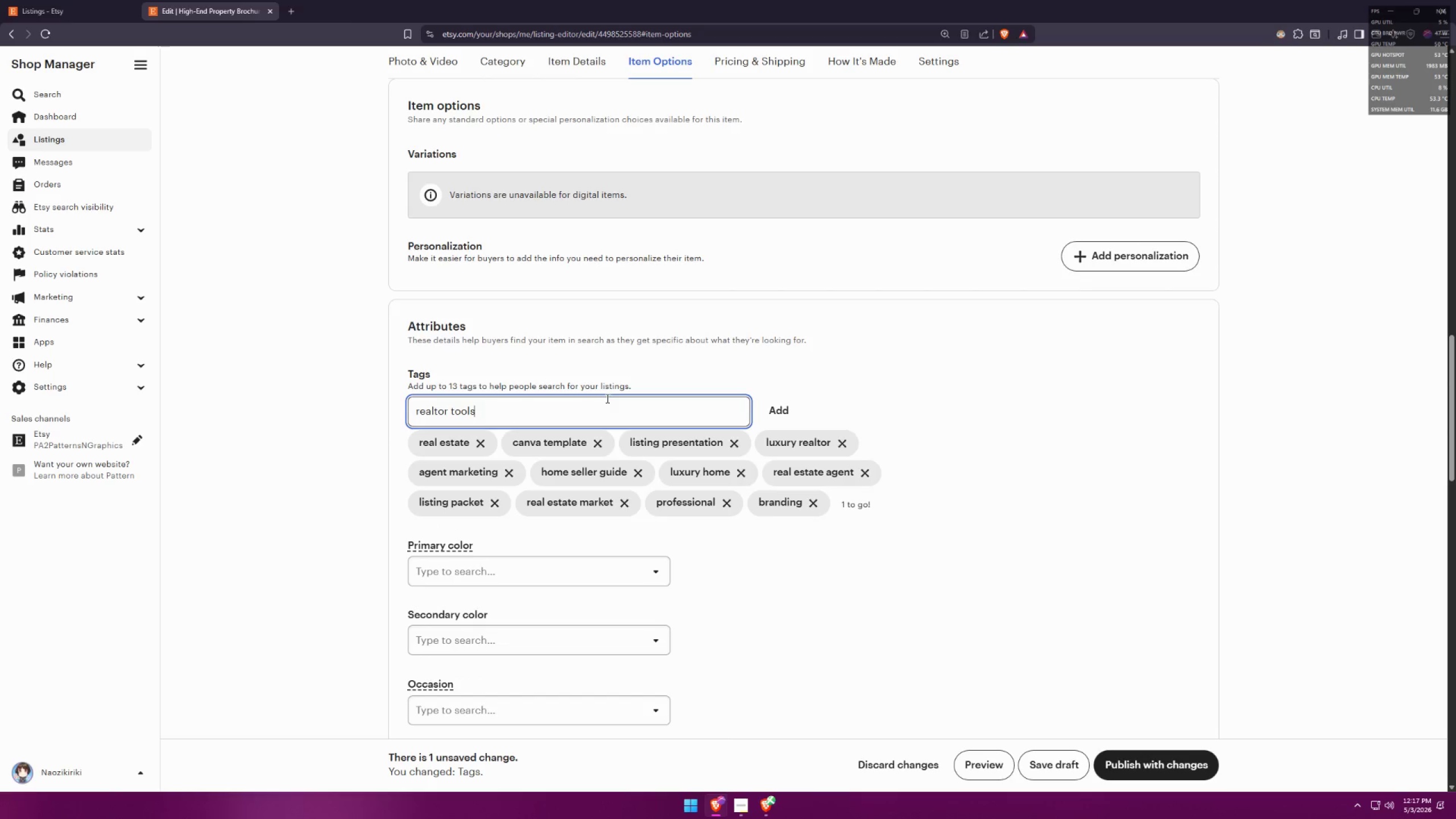 
key(Alt+Tab)
 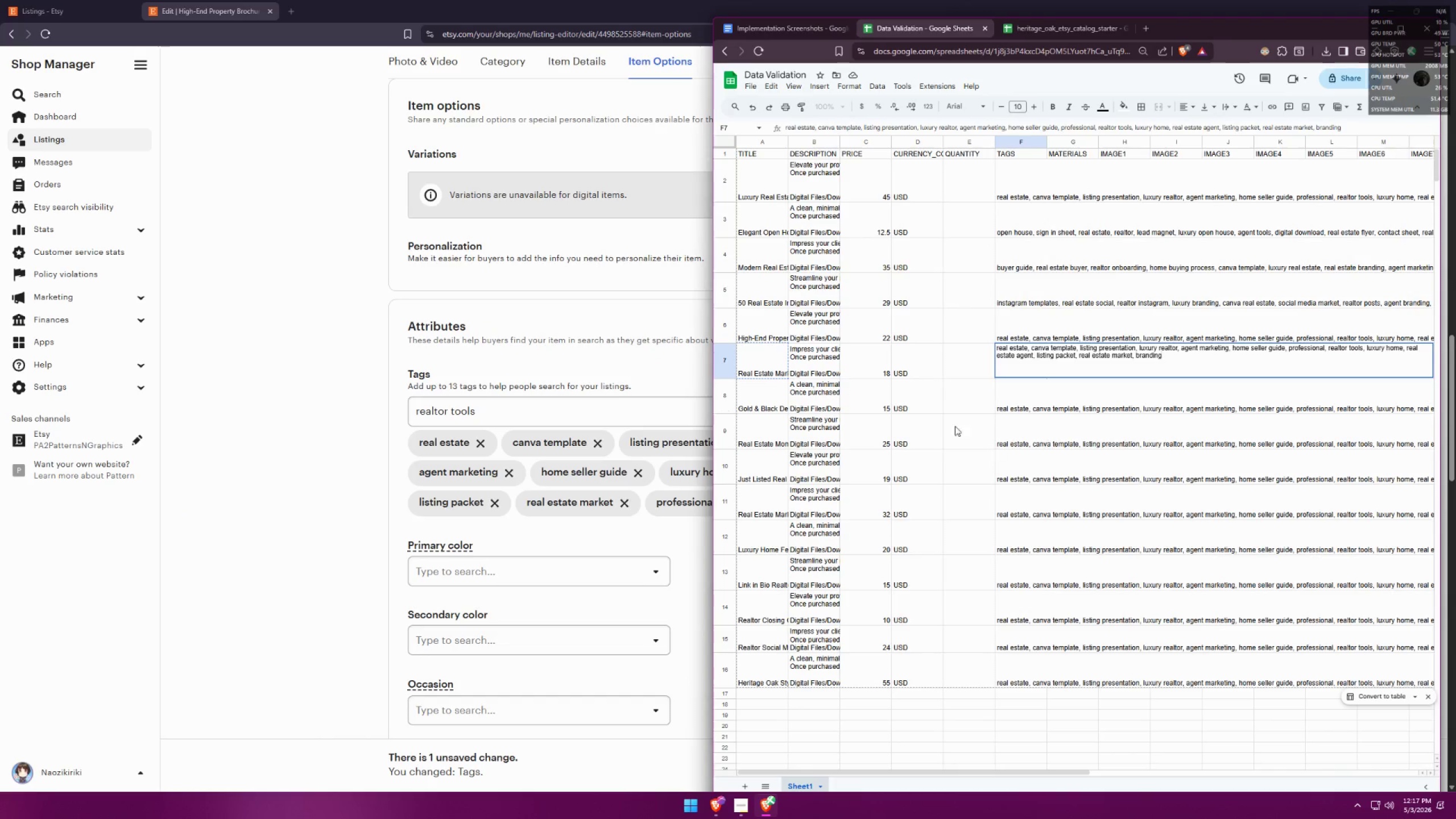 
left_click([774, 365])
 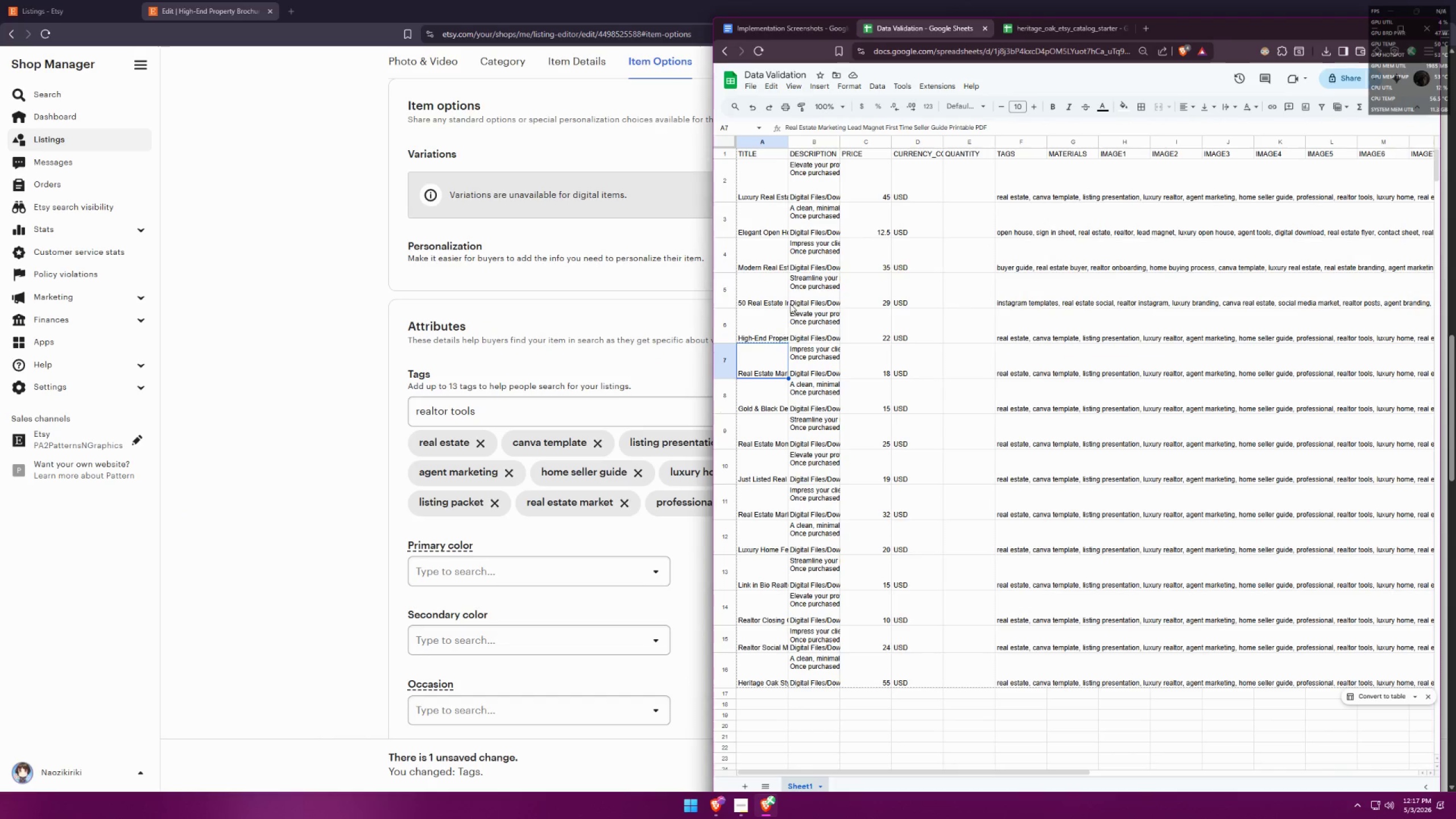 
left_click([785, 32])
 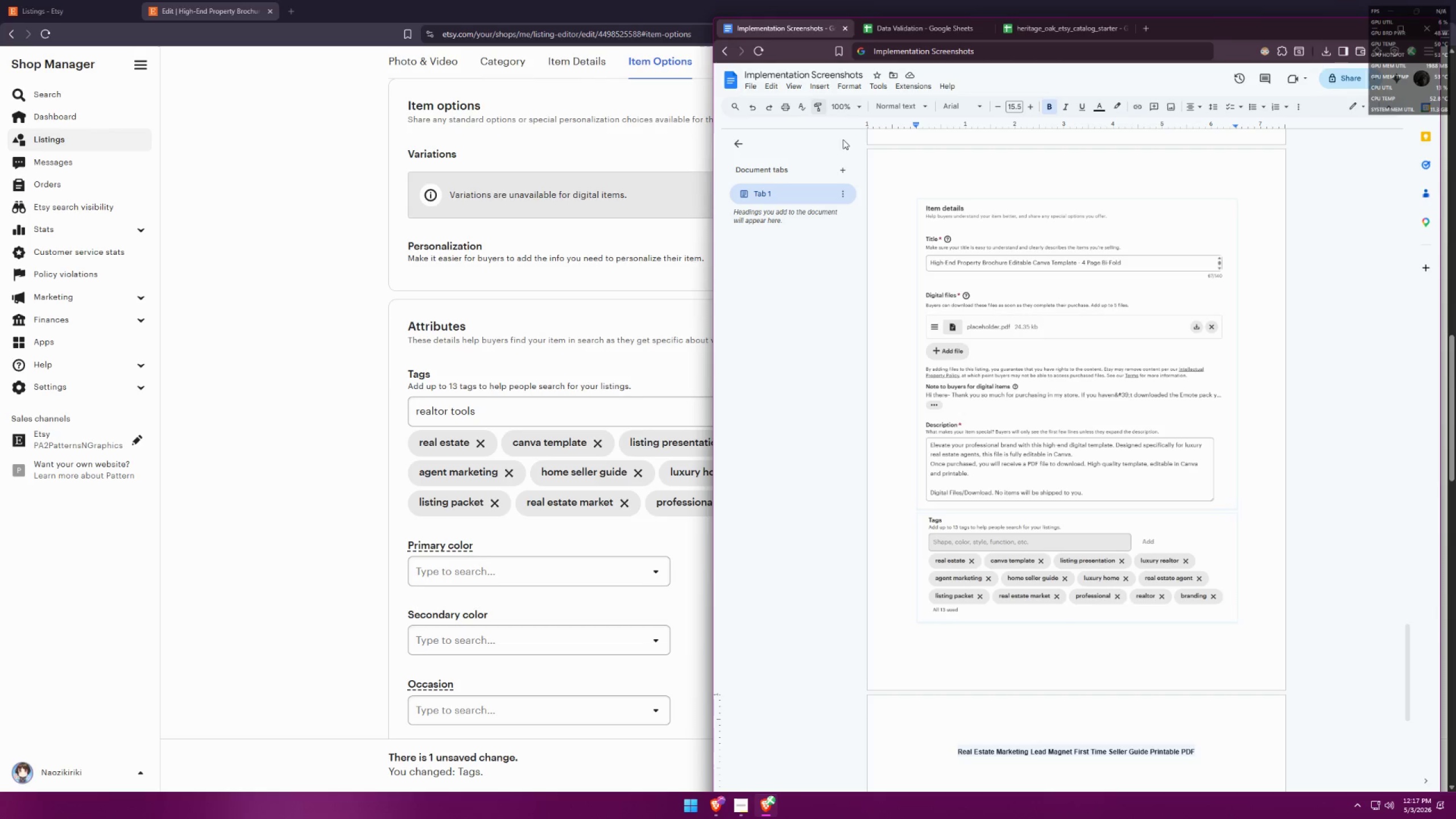 
scroll: coordinate [986, 289], scroll_direction: up, amount: 10.0
 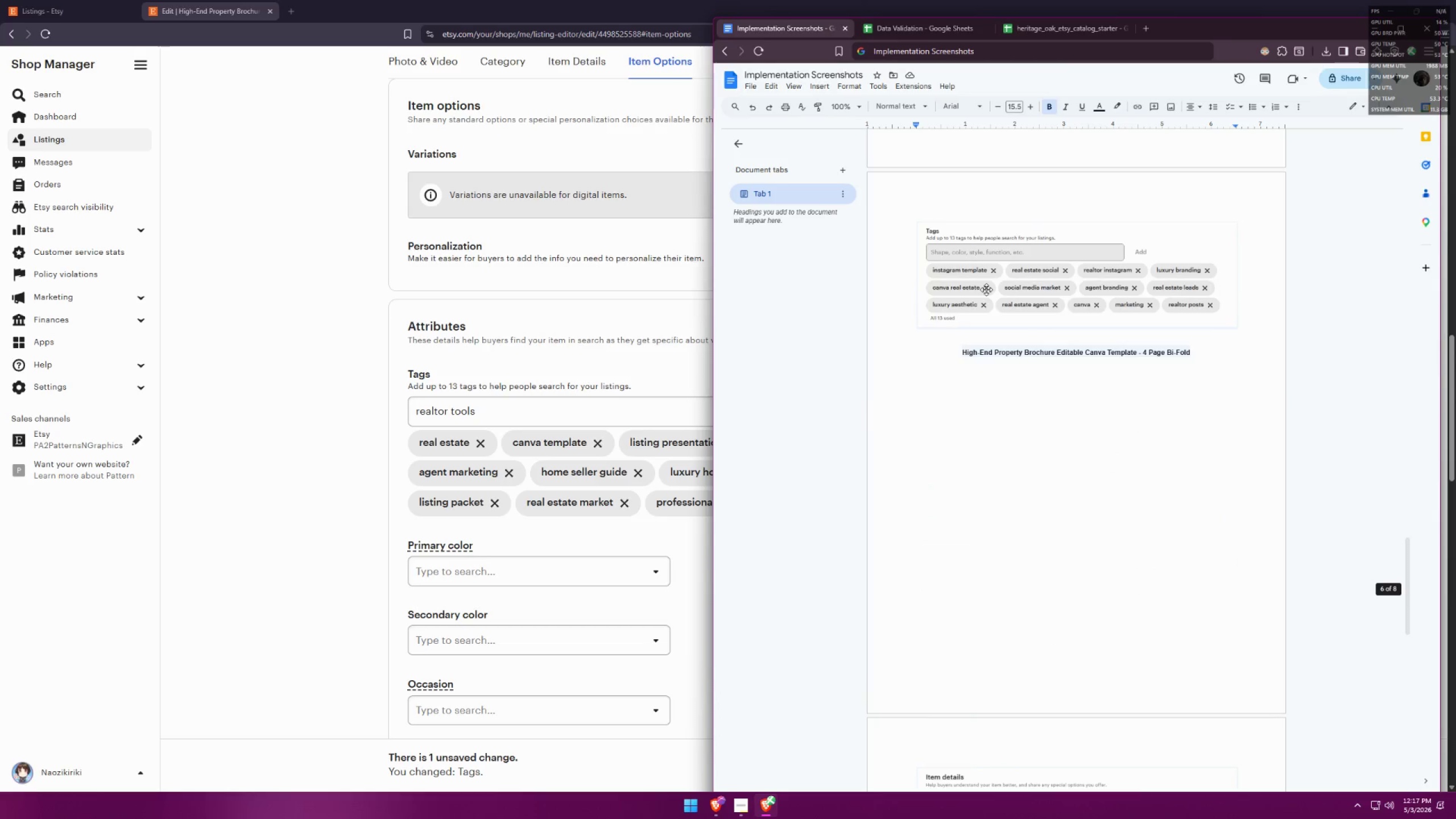 
scroll: coordinate [989, 288], scroll_direction: down, amount: 12.0
 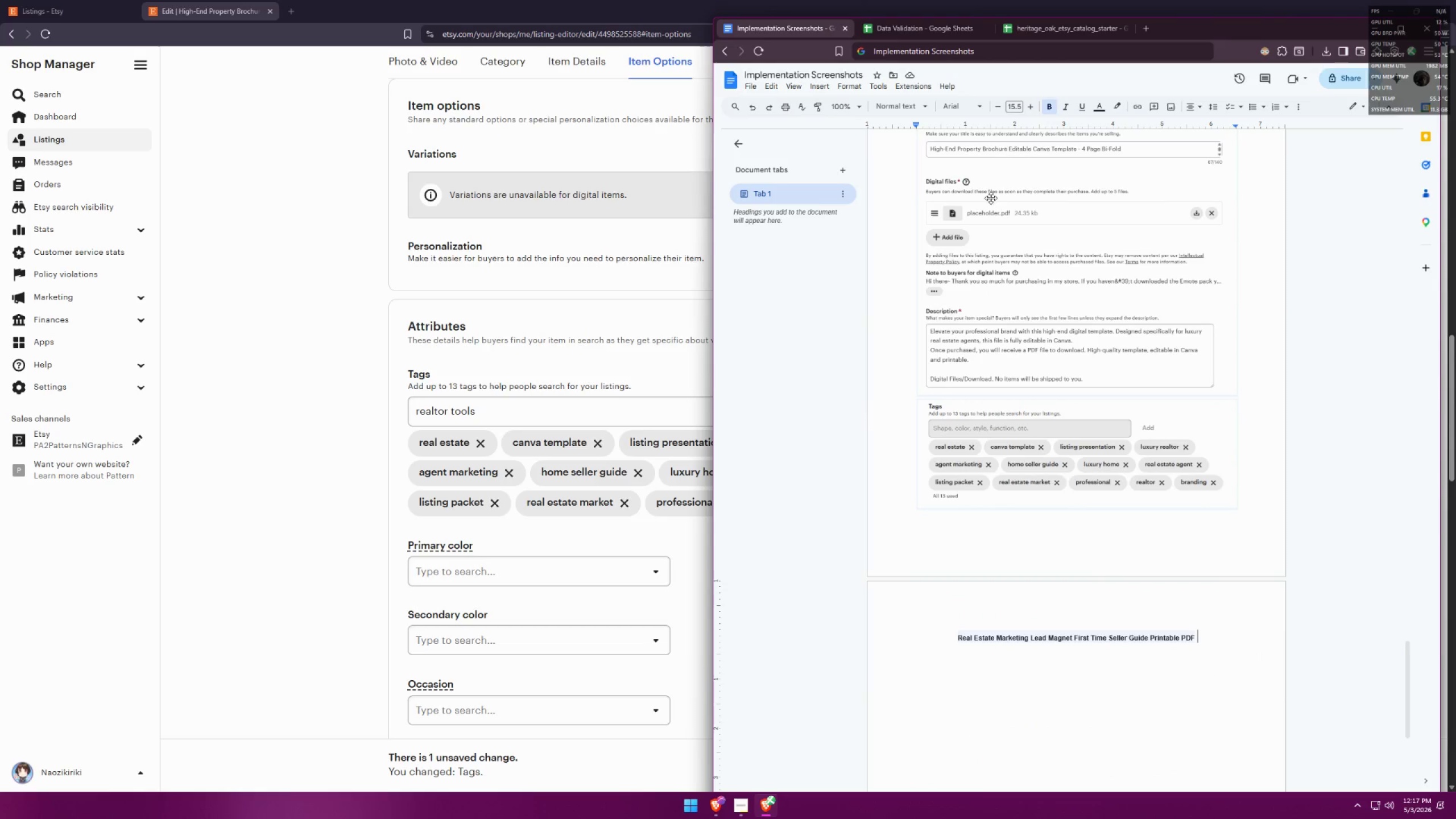 
left_click([903, 22])
 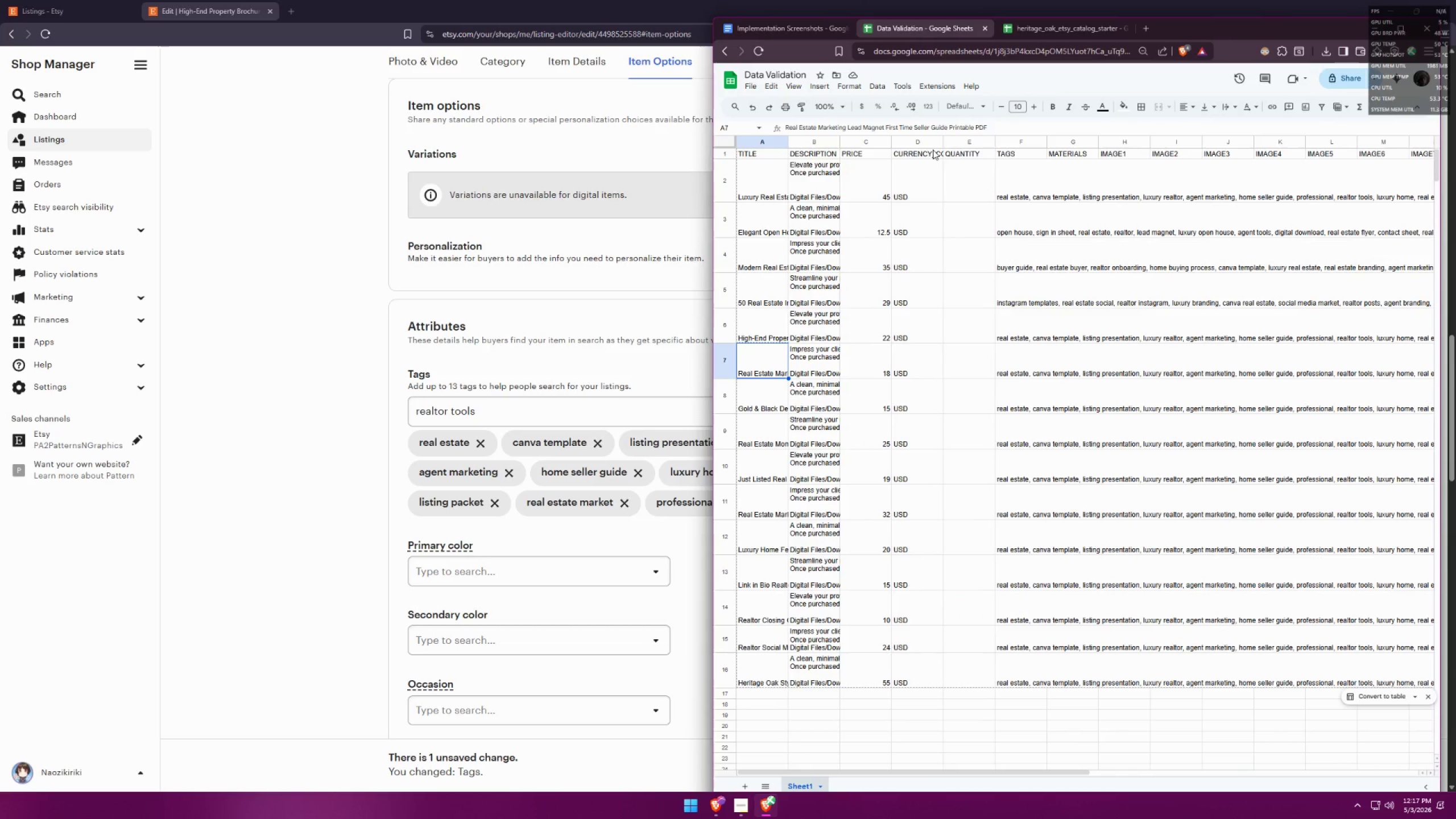 
double_click([1012, 326])
 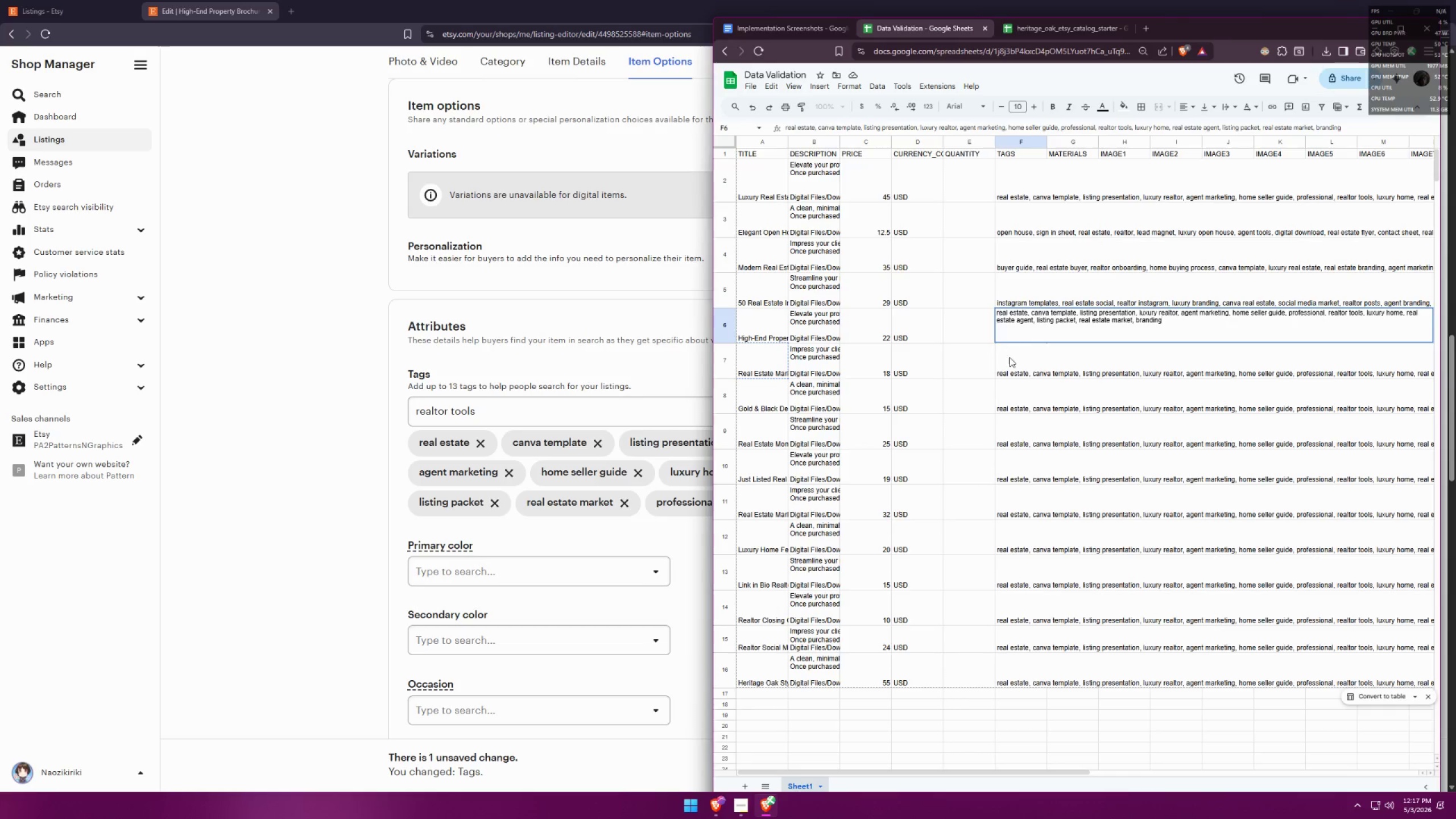 
wait(8.81)
 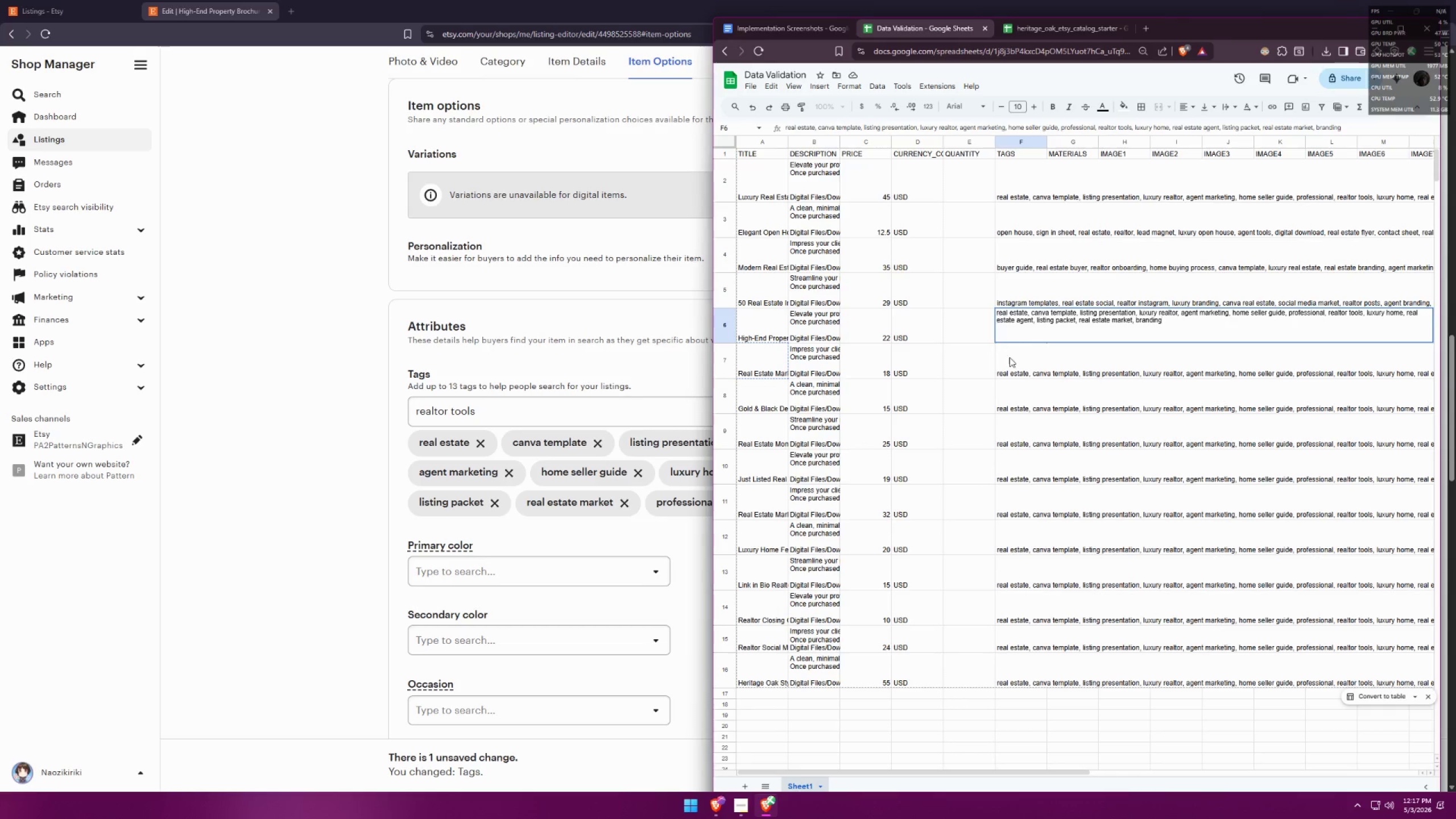 
left_click([357, 427])
 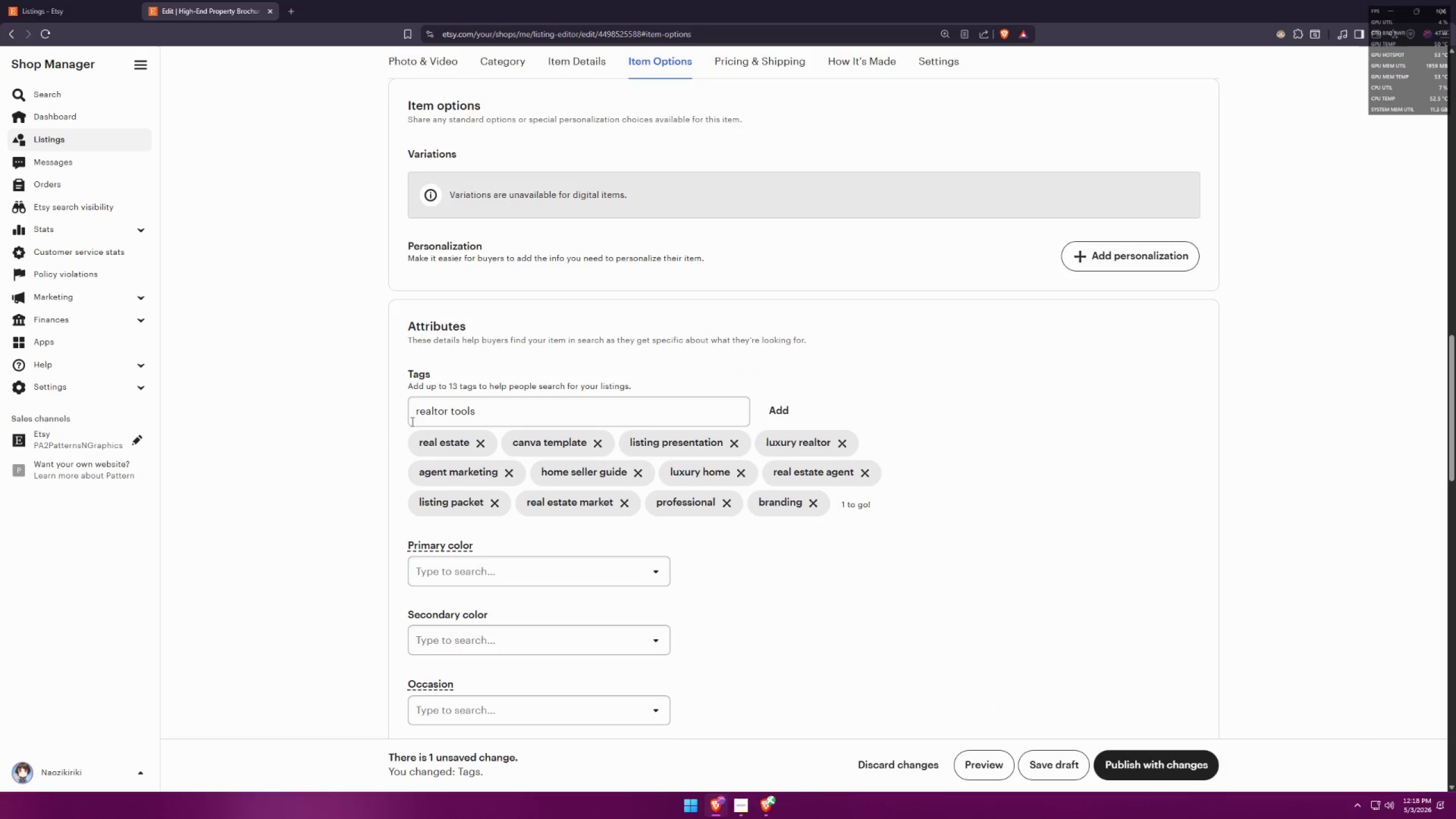 
left_click([442, 429])
 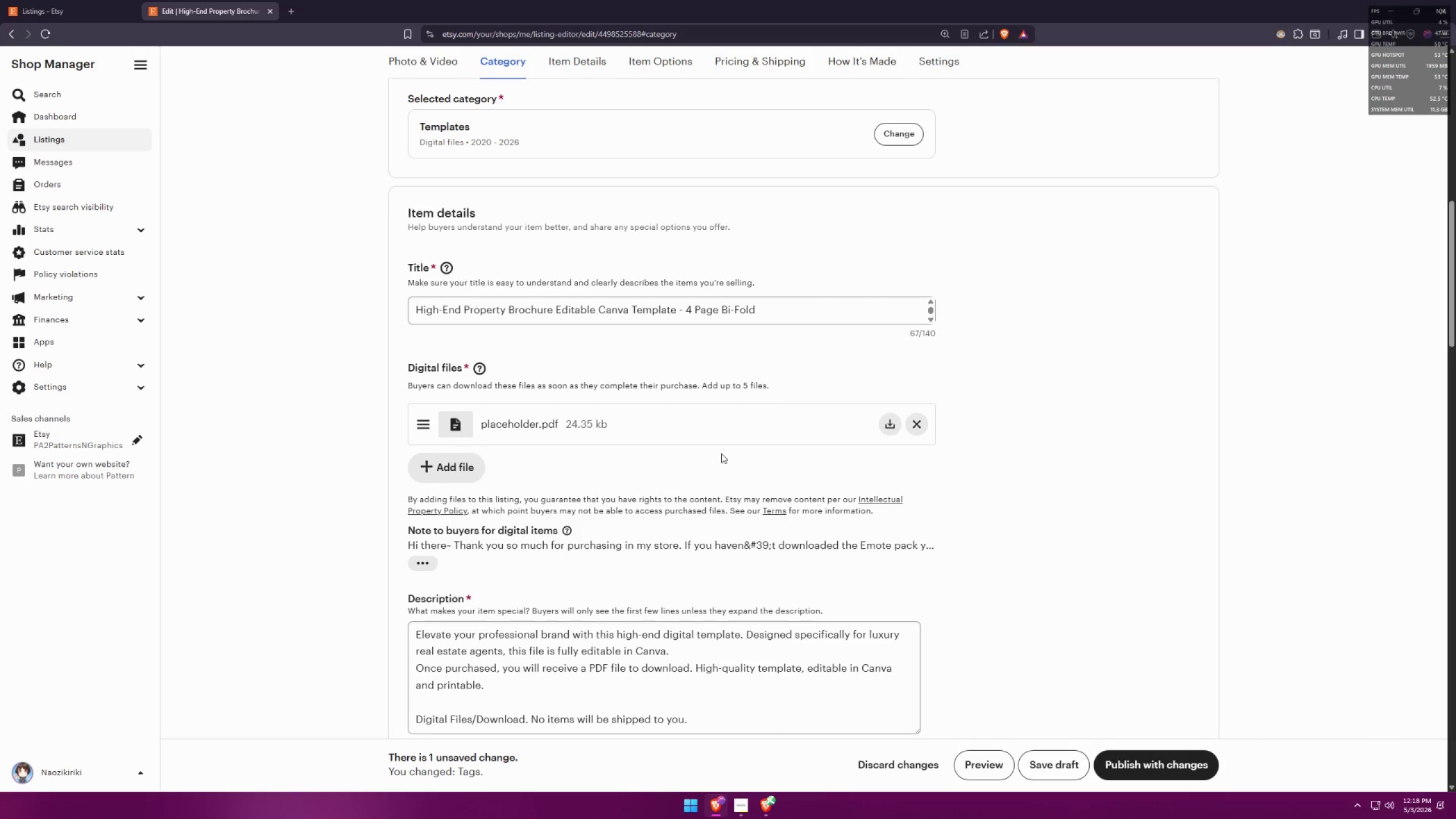 
scroll: coordinate [445, 427], scroll_direction: up, amount: 12.0
 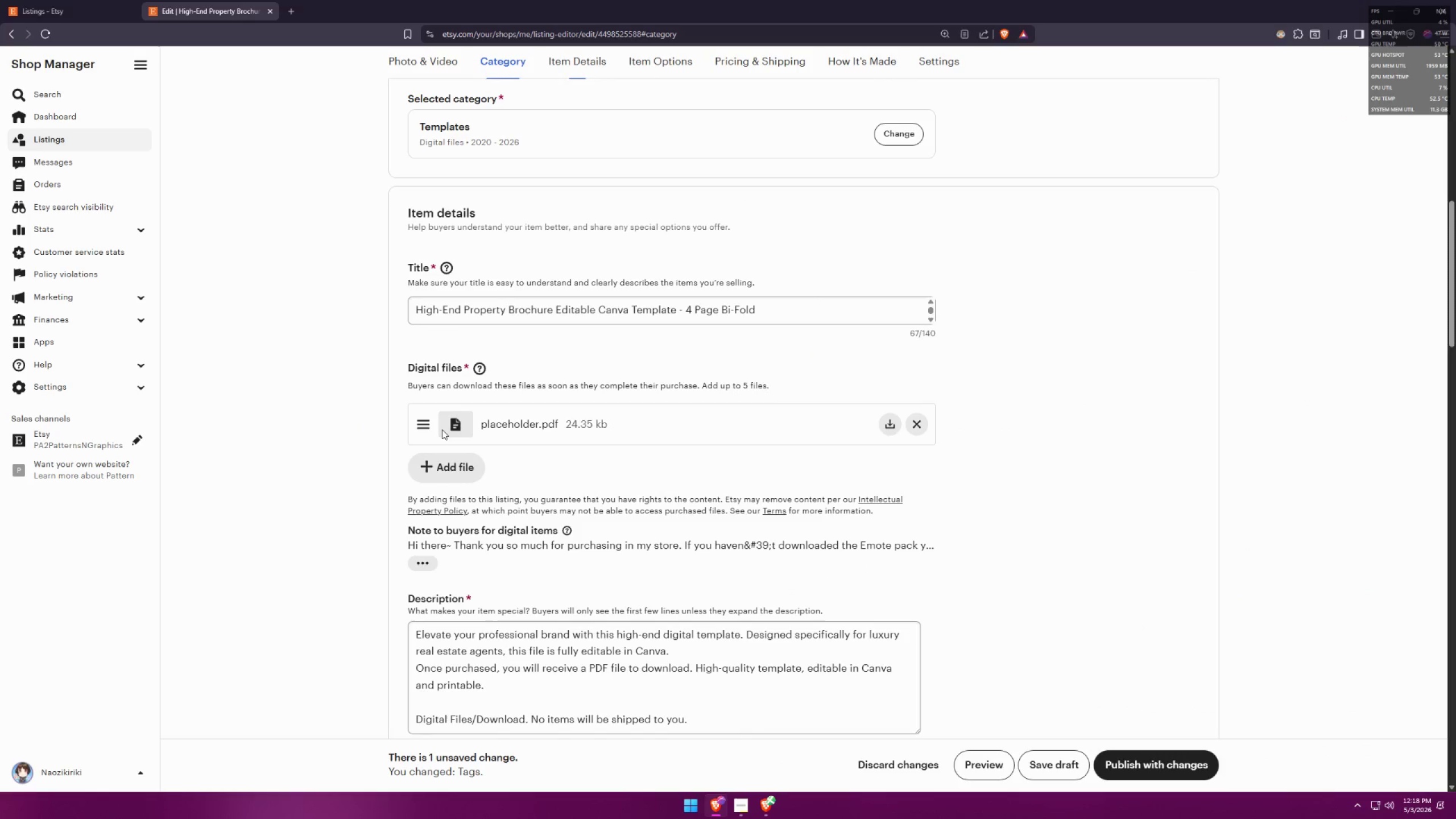 
left_click([1243, 457])
 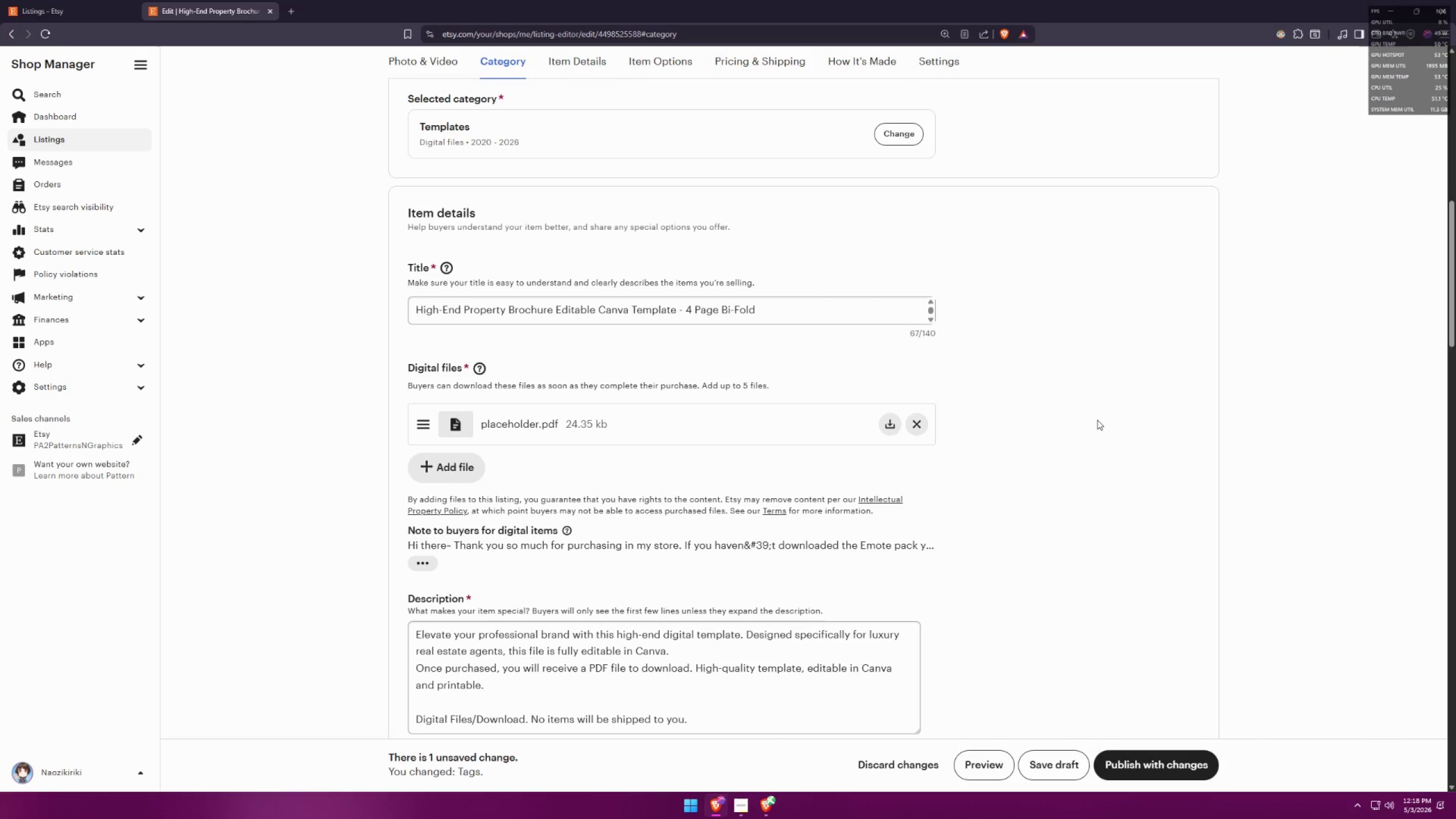 
key(Alt+AltLeft)
 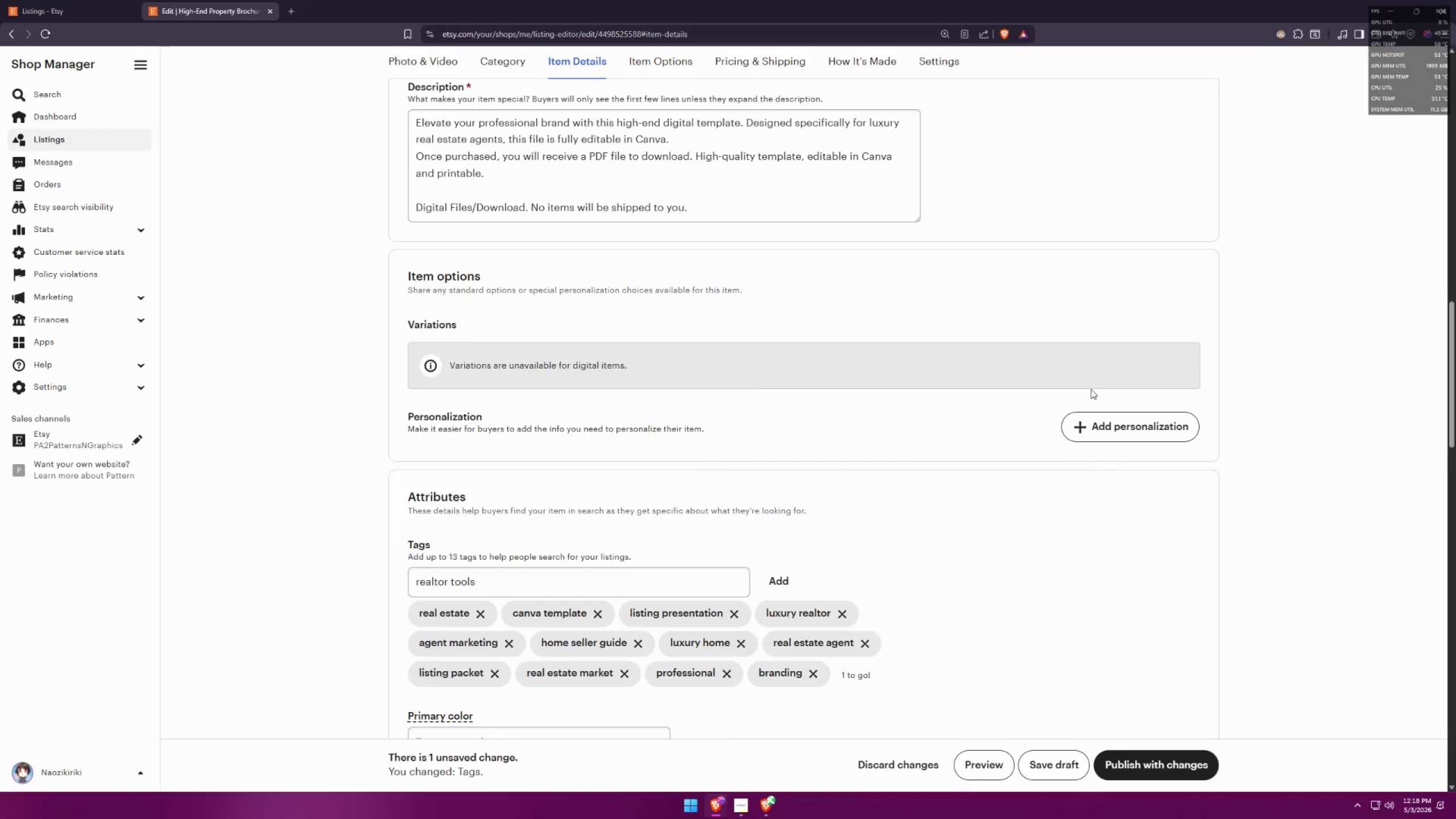 
key(Alt+Tab)
 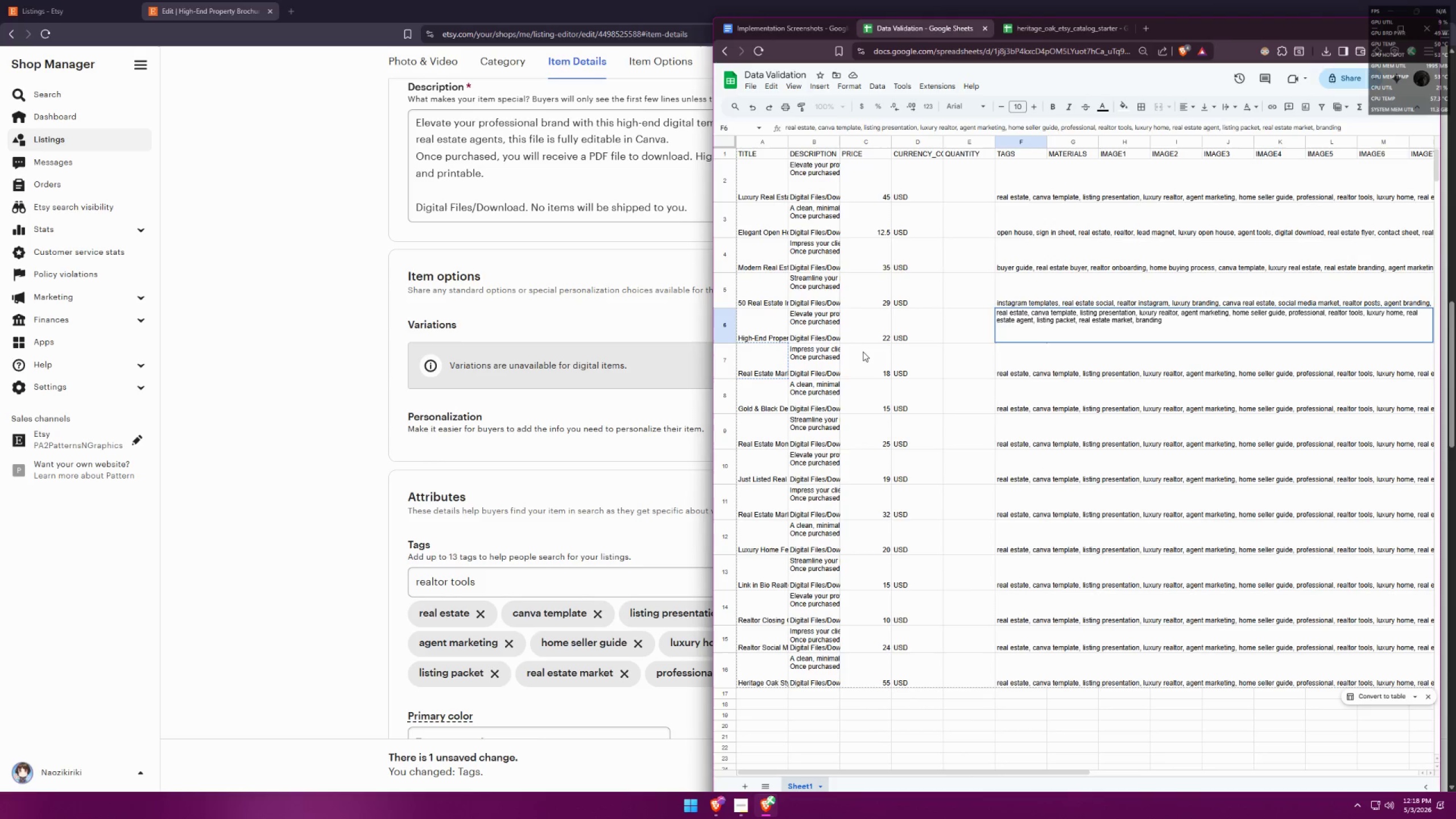 
scroll: coordinate [1091, 389], scroll_direction: down, amount: 9.0
 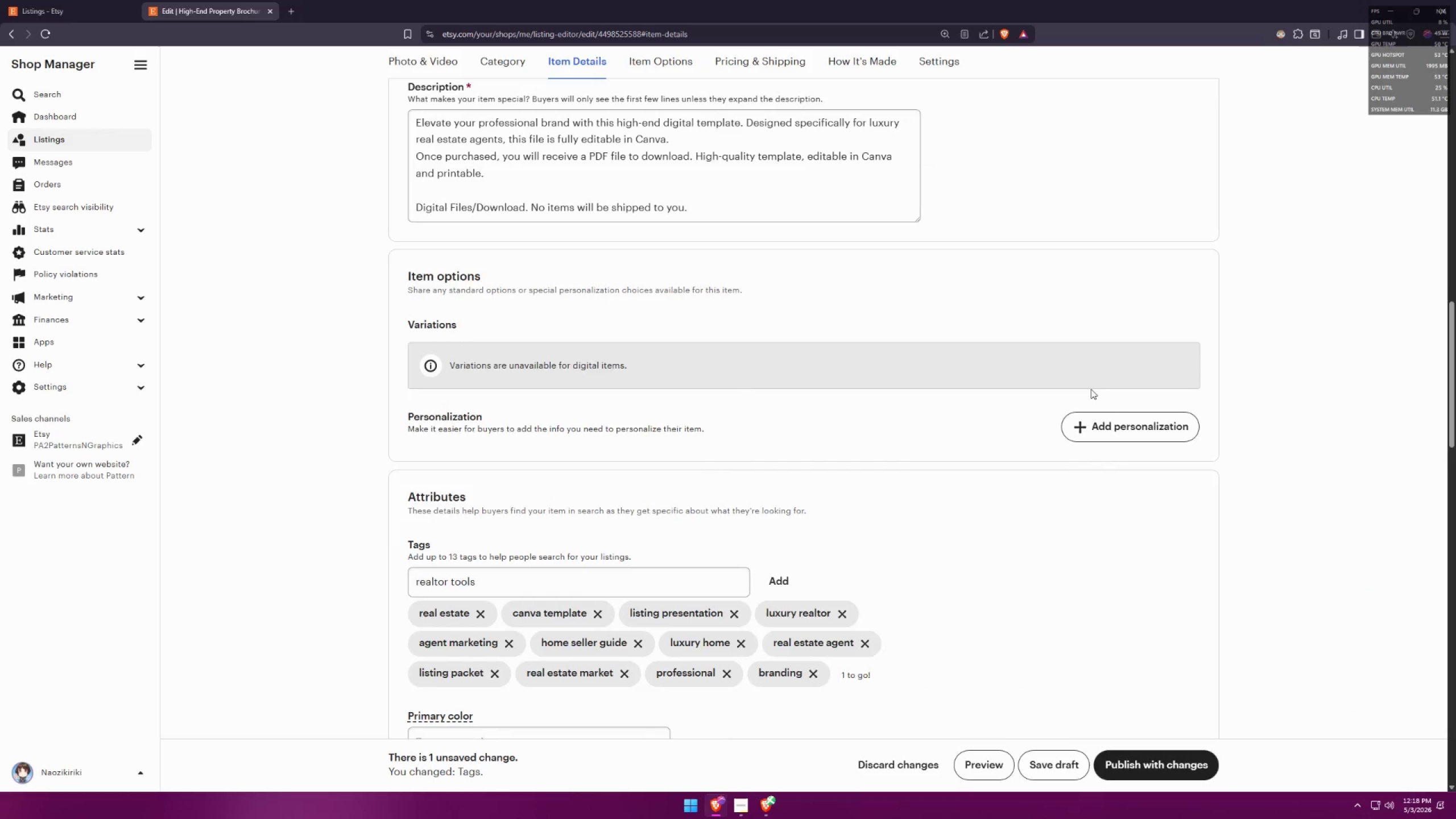 
key(Alt+AltLeft)
 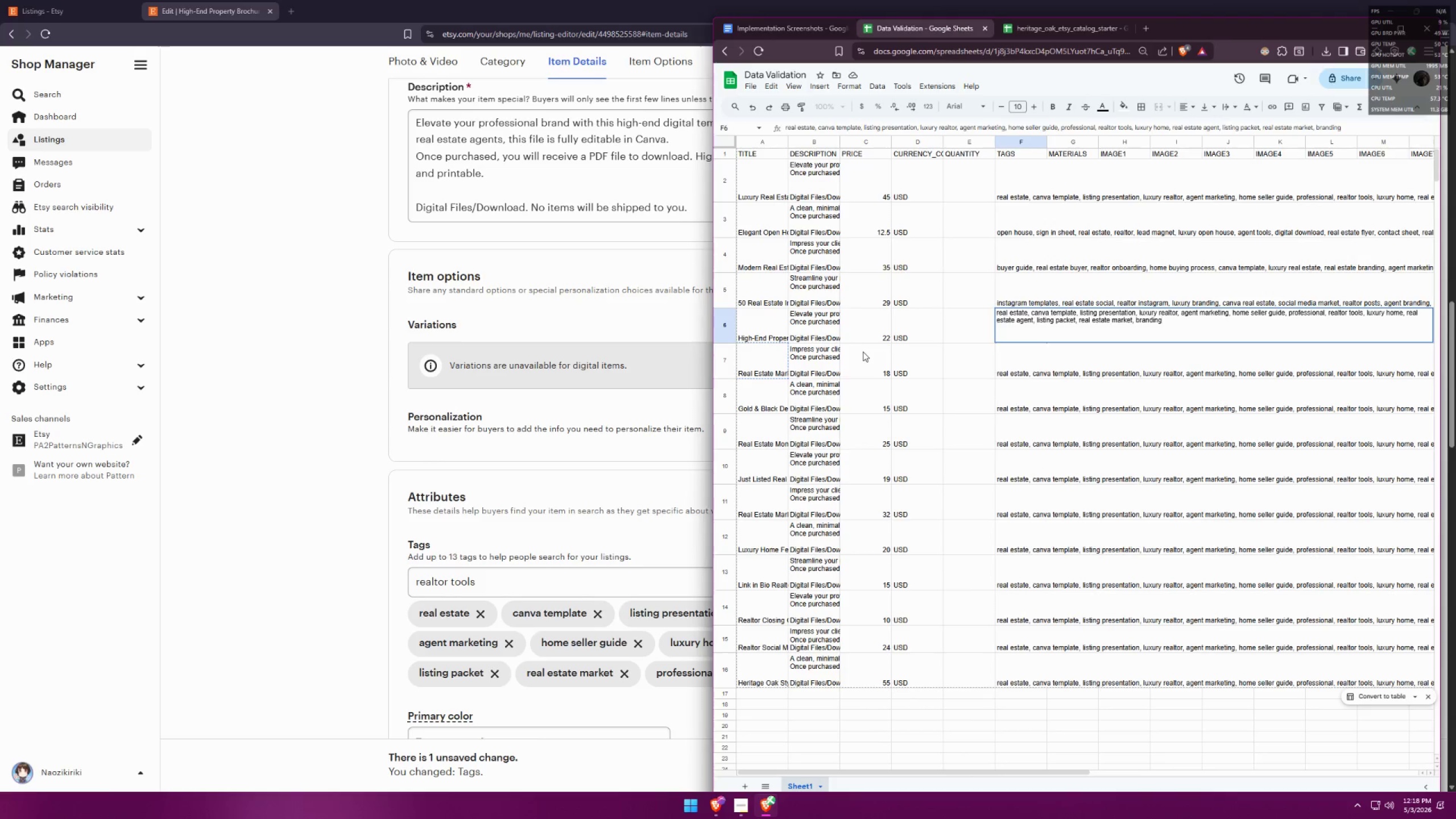 
key(Alt+Tab)
 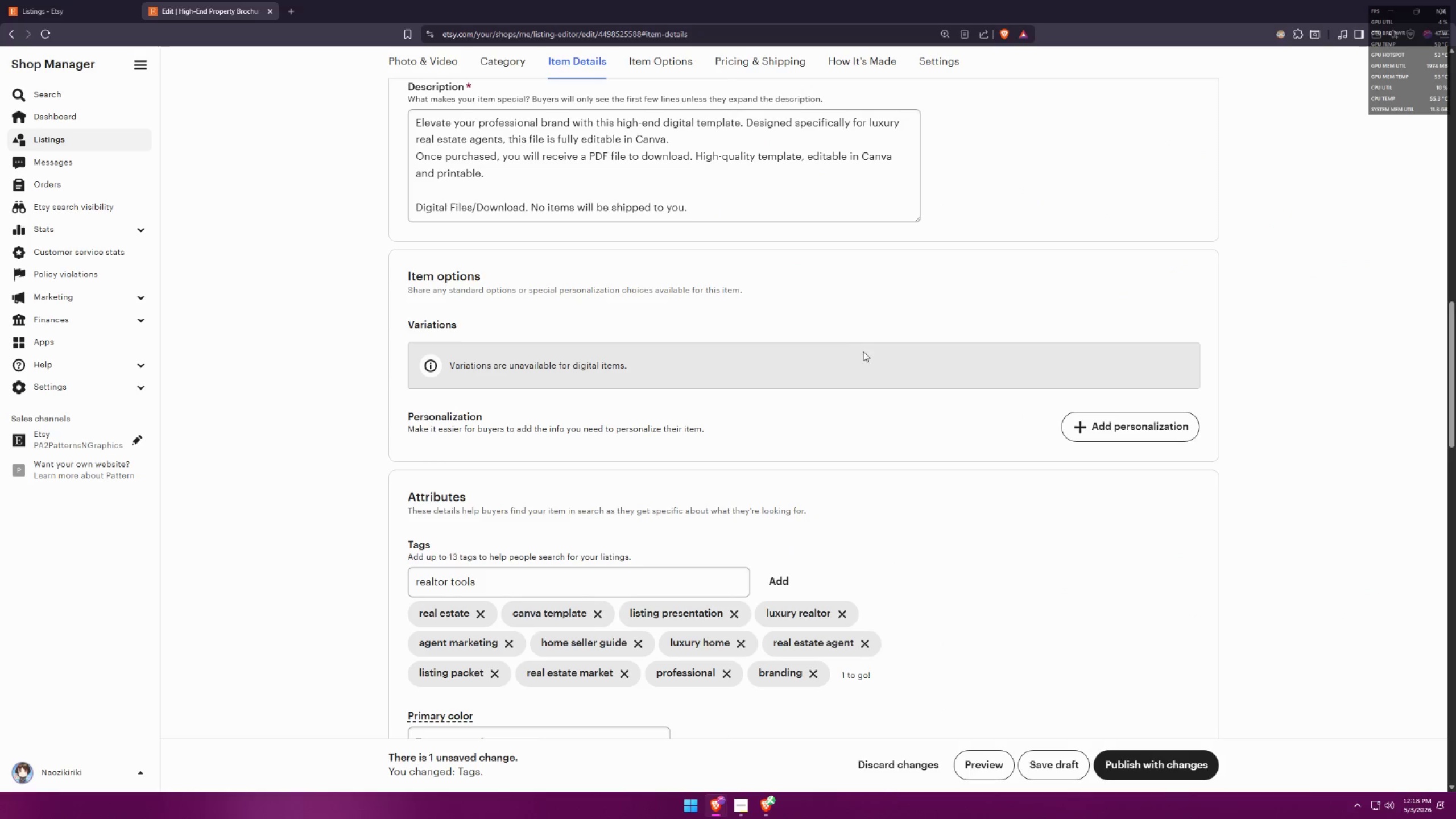 
key(Alt+AltLeft)
 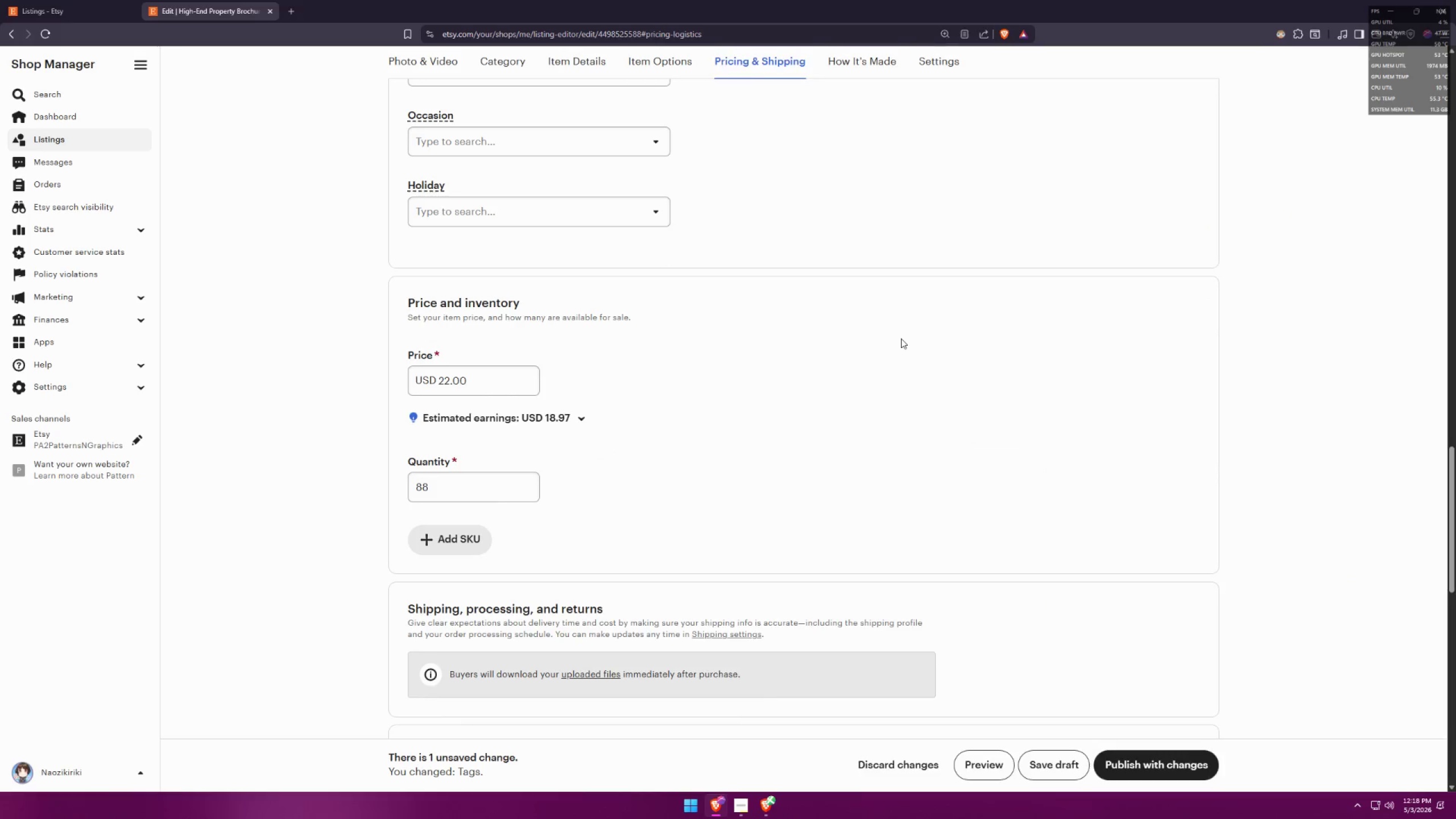 
key(Alt+Tab)
 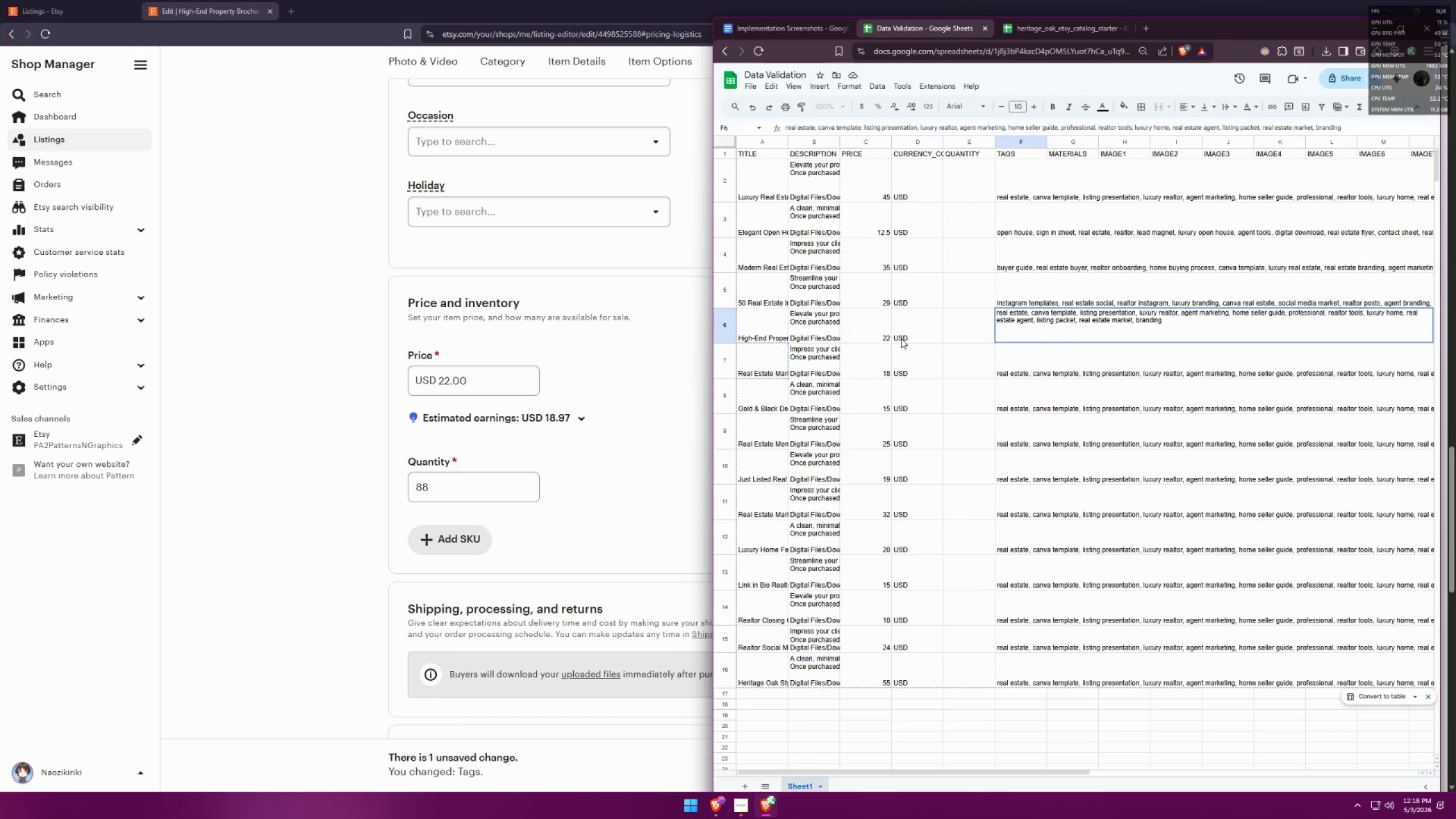 
scroll: coordinate [895, 342], scroll_direction: down, amount: 13.0
 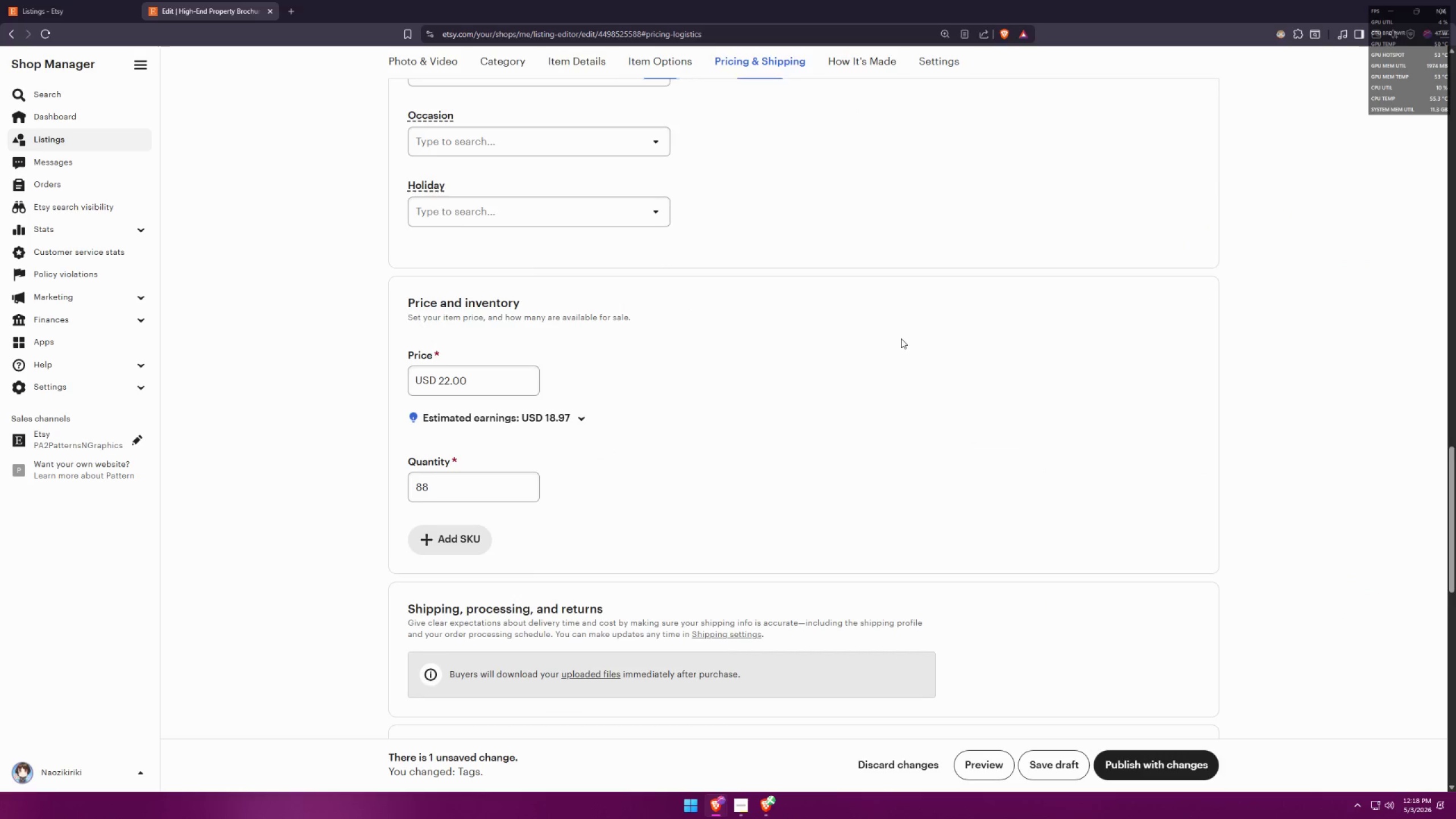 
key(Alt+AltLeft)
 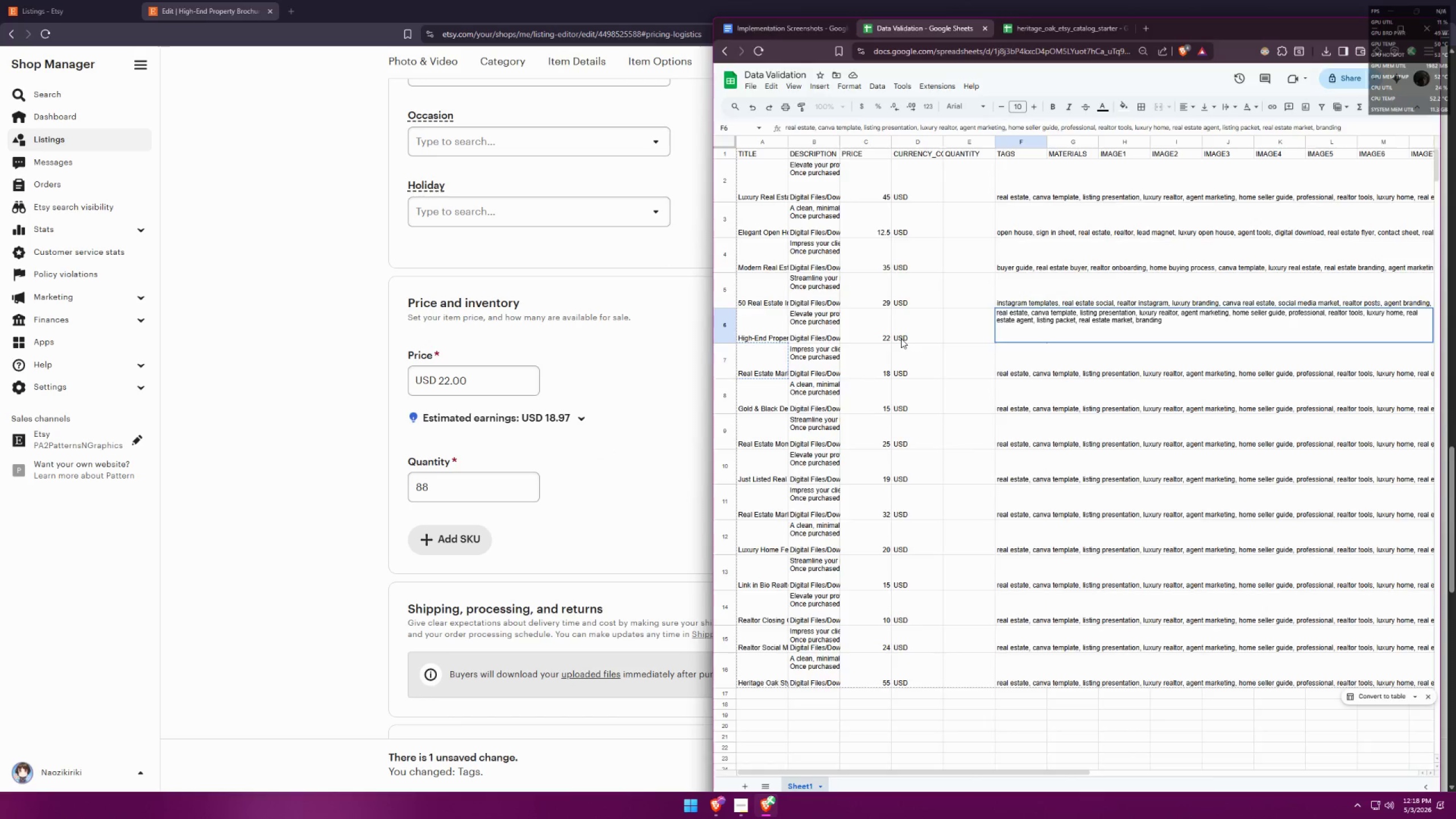 
key(Alt+Tab)
 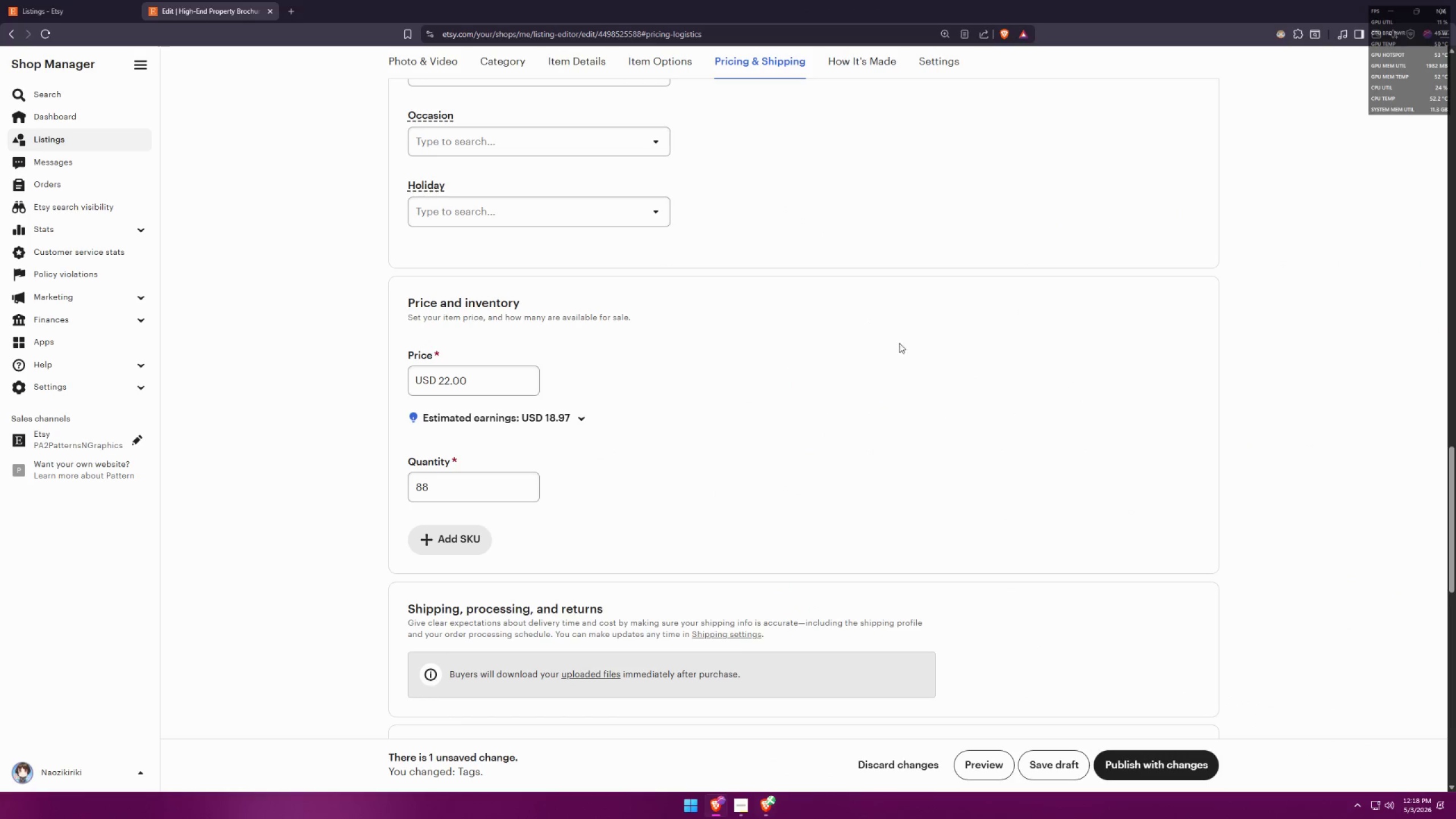 
scroll: coordinate [912, 391], scroll_direction: up, amount: 9.0
 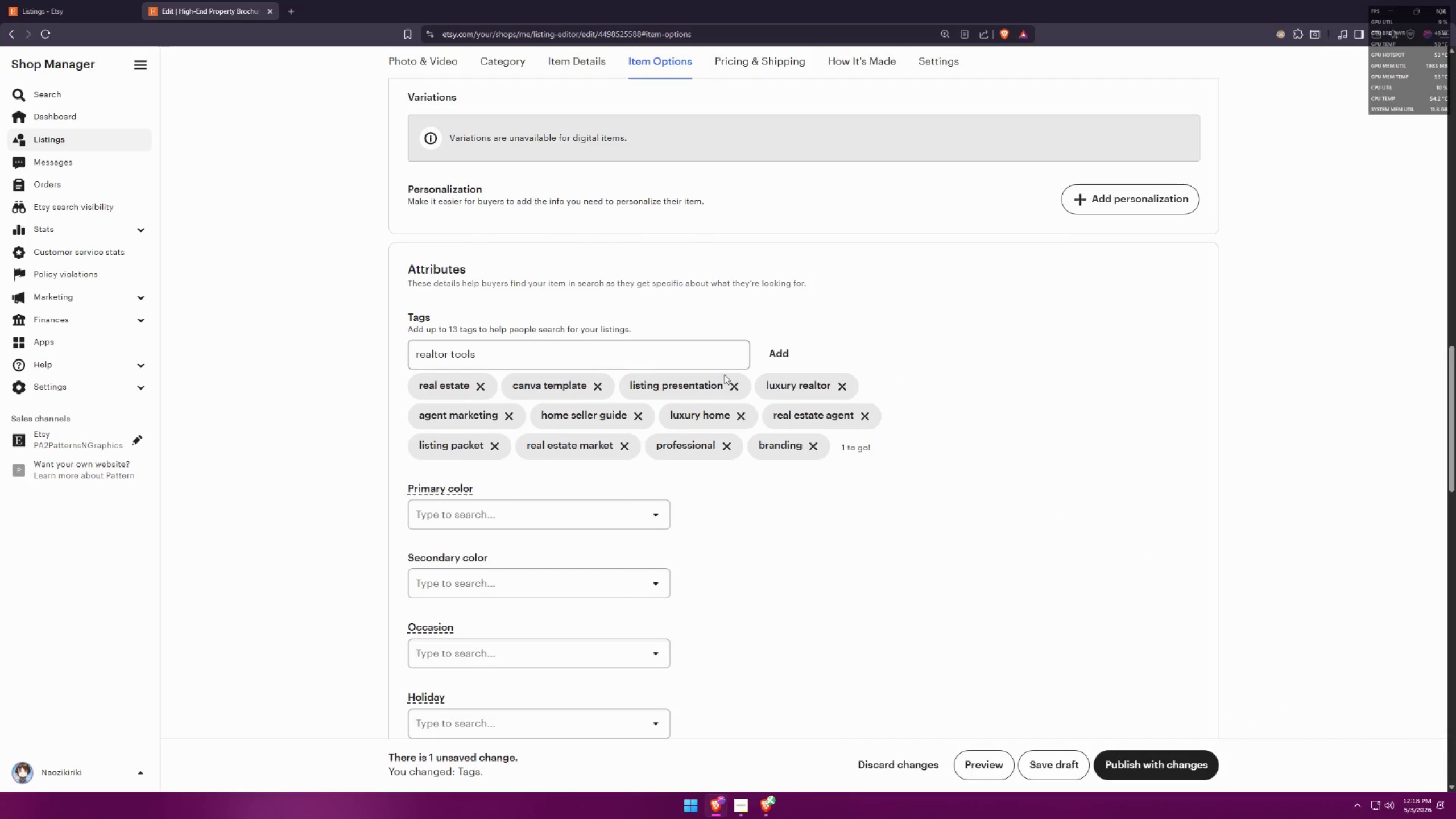 
key(Enter)
 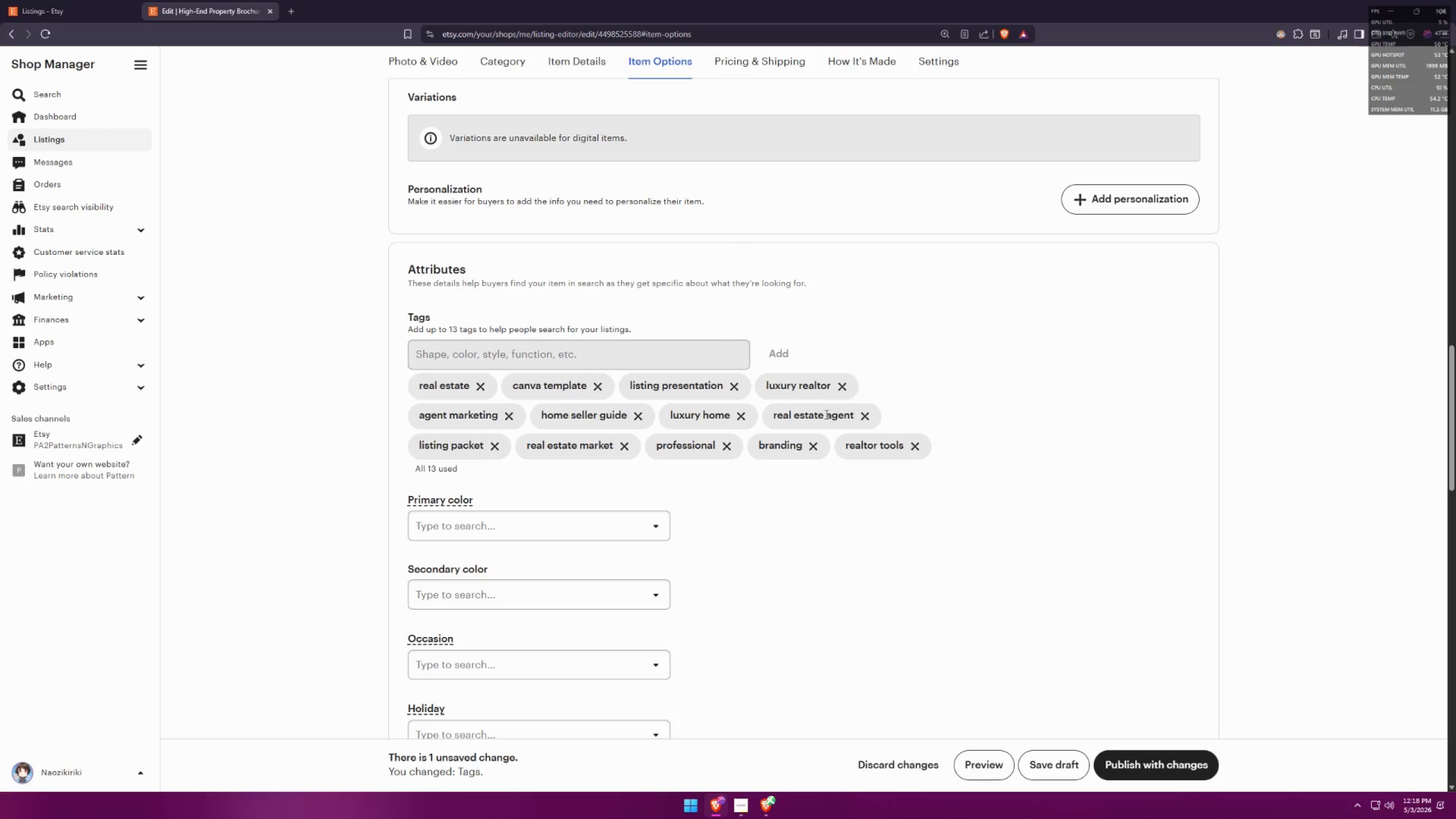 
key(Meta+Shift+ShiftLeft)
 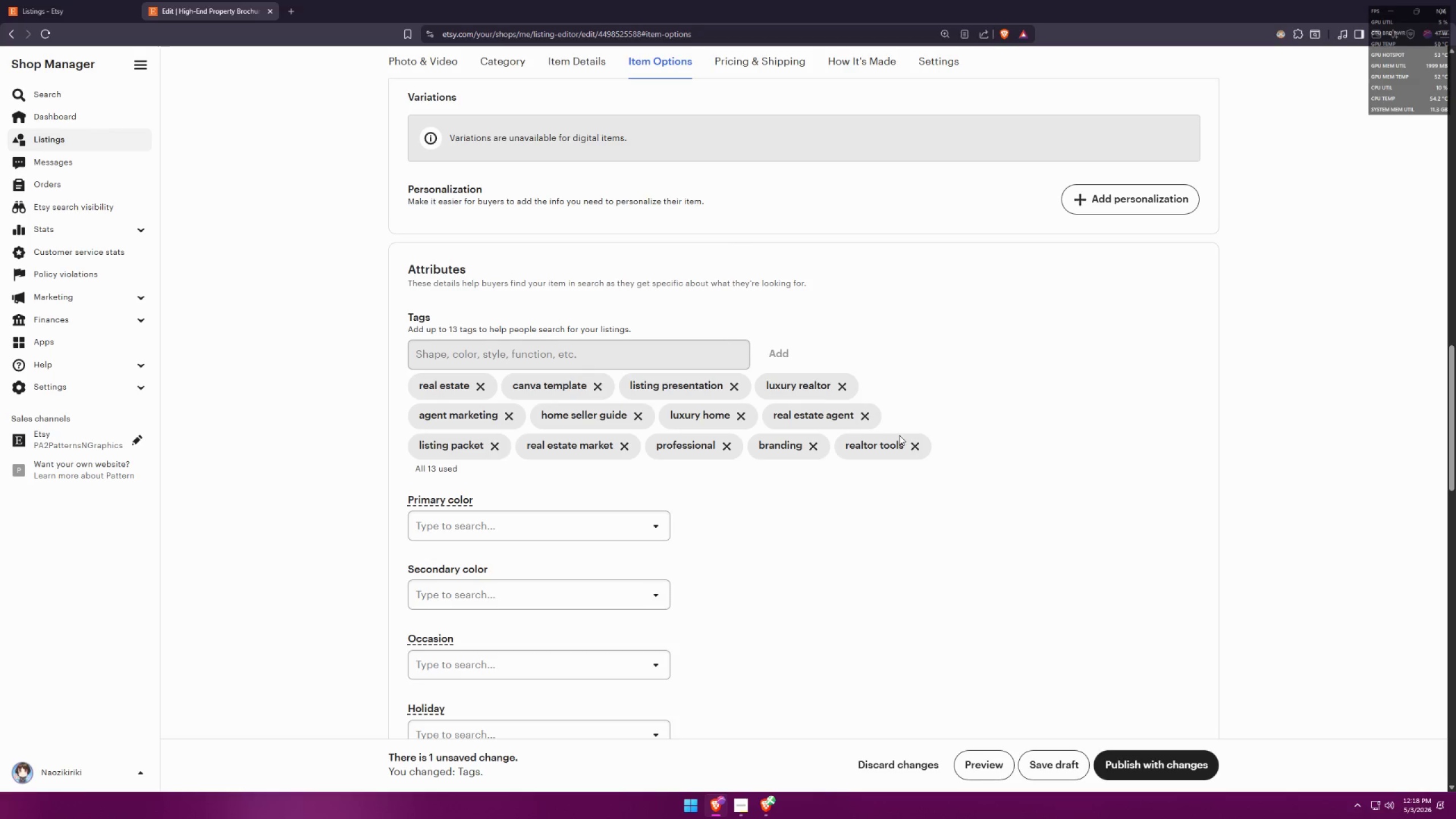 
key(Meta+Shift+S)
 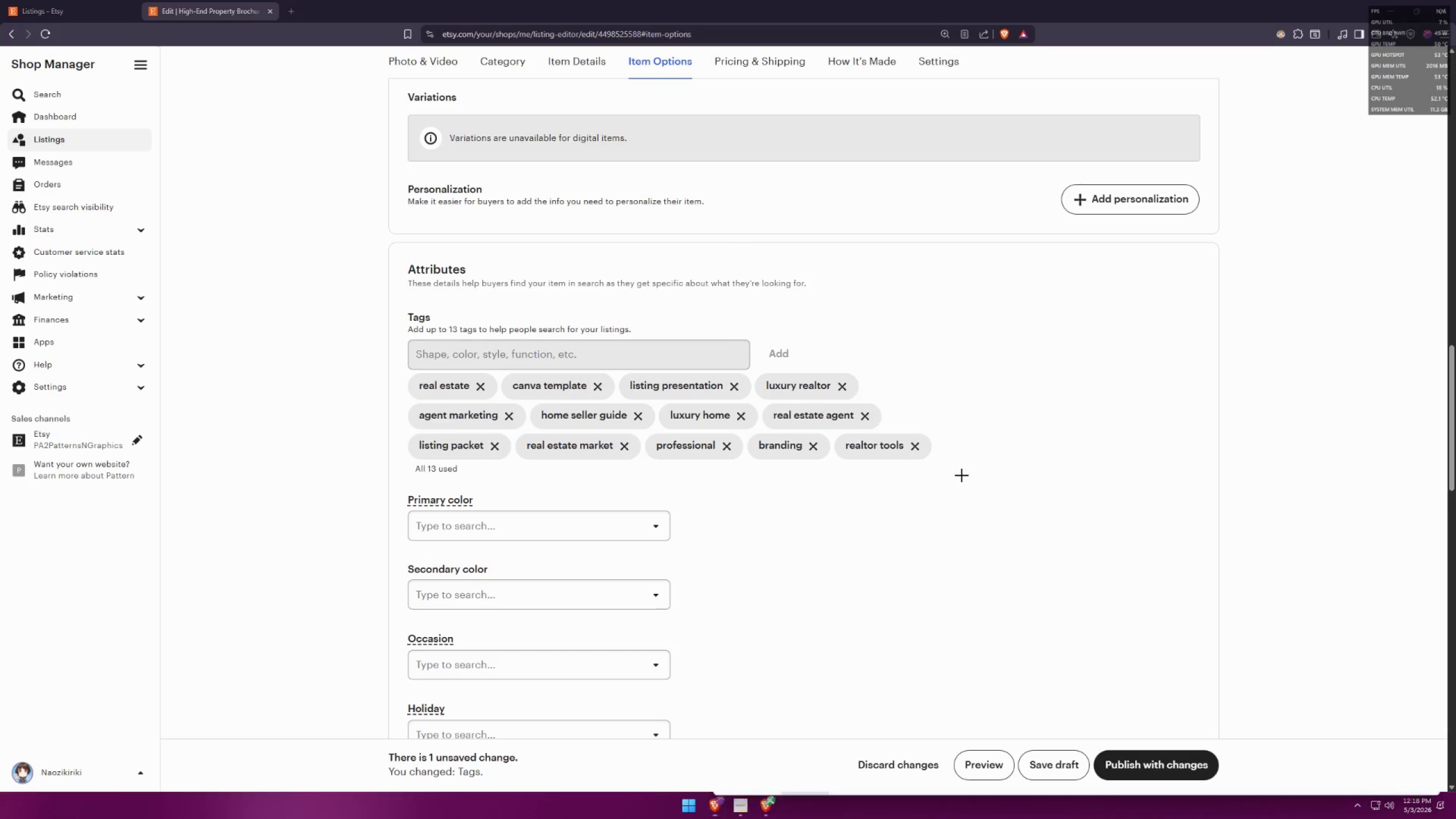 
left_click_drag(start_coordinate=[956, 477], to_coordinate=[389, 298])
 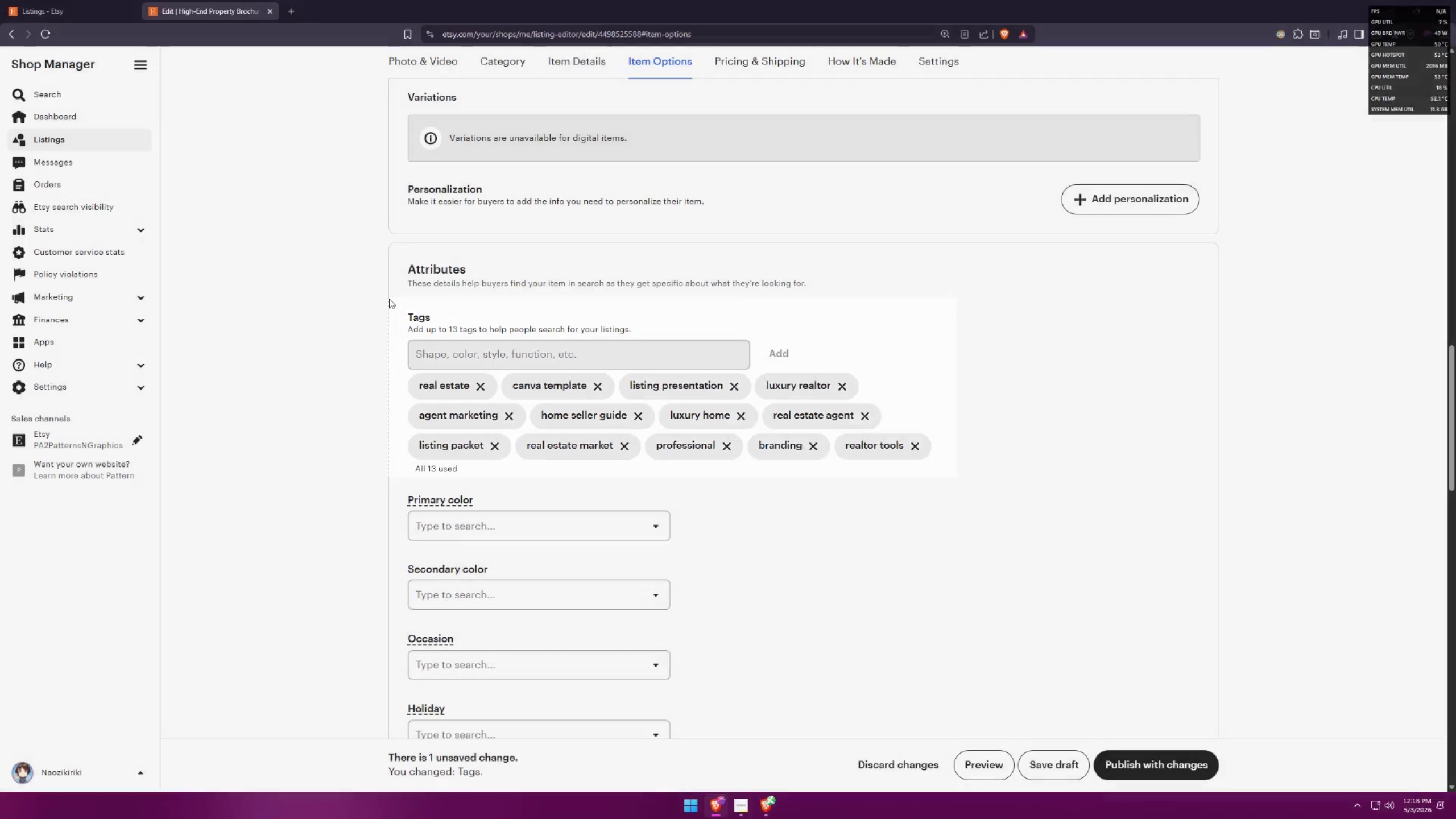 
key(Alt+AltLeft)
 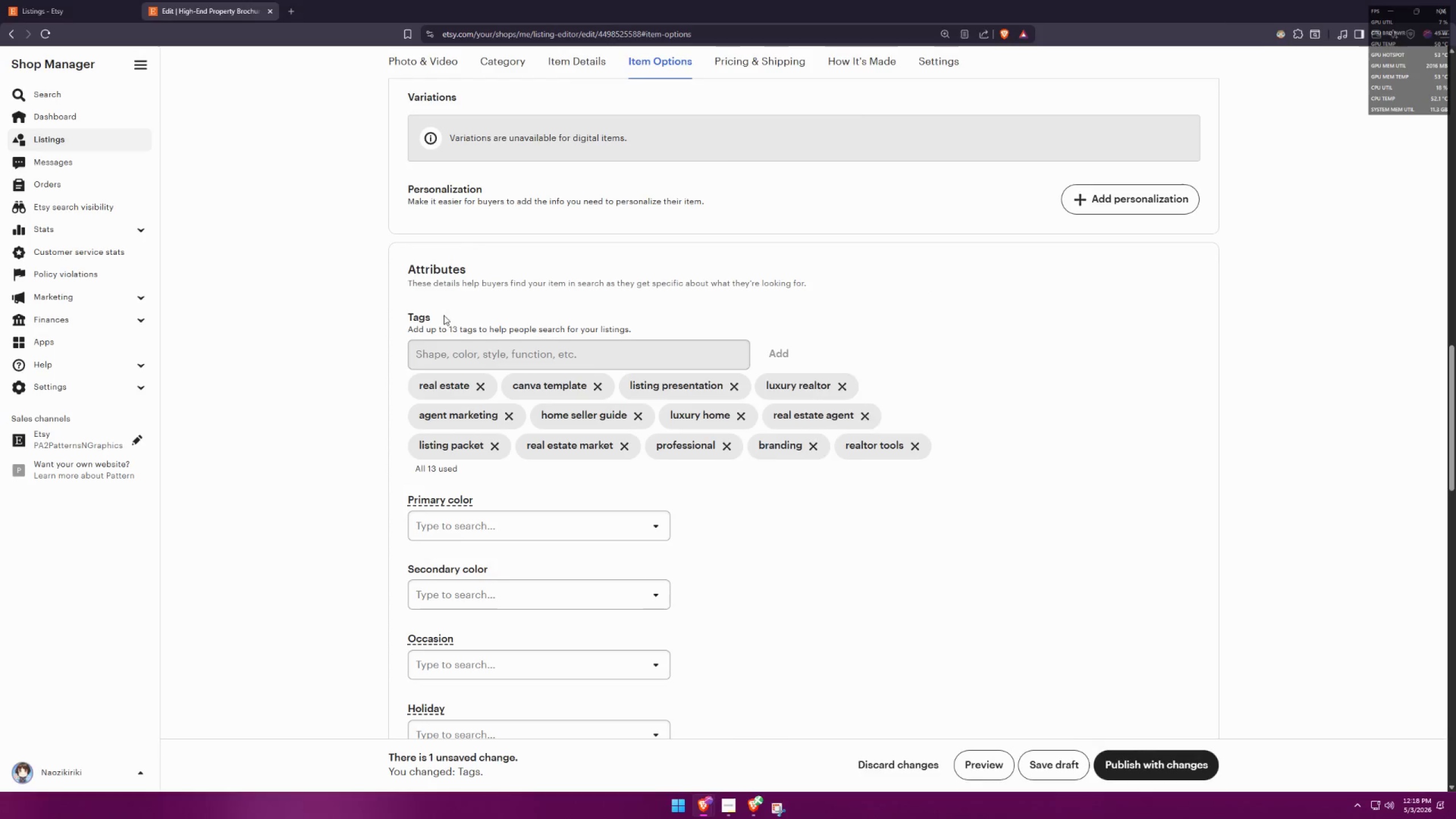 
key(Alt+Tab)
 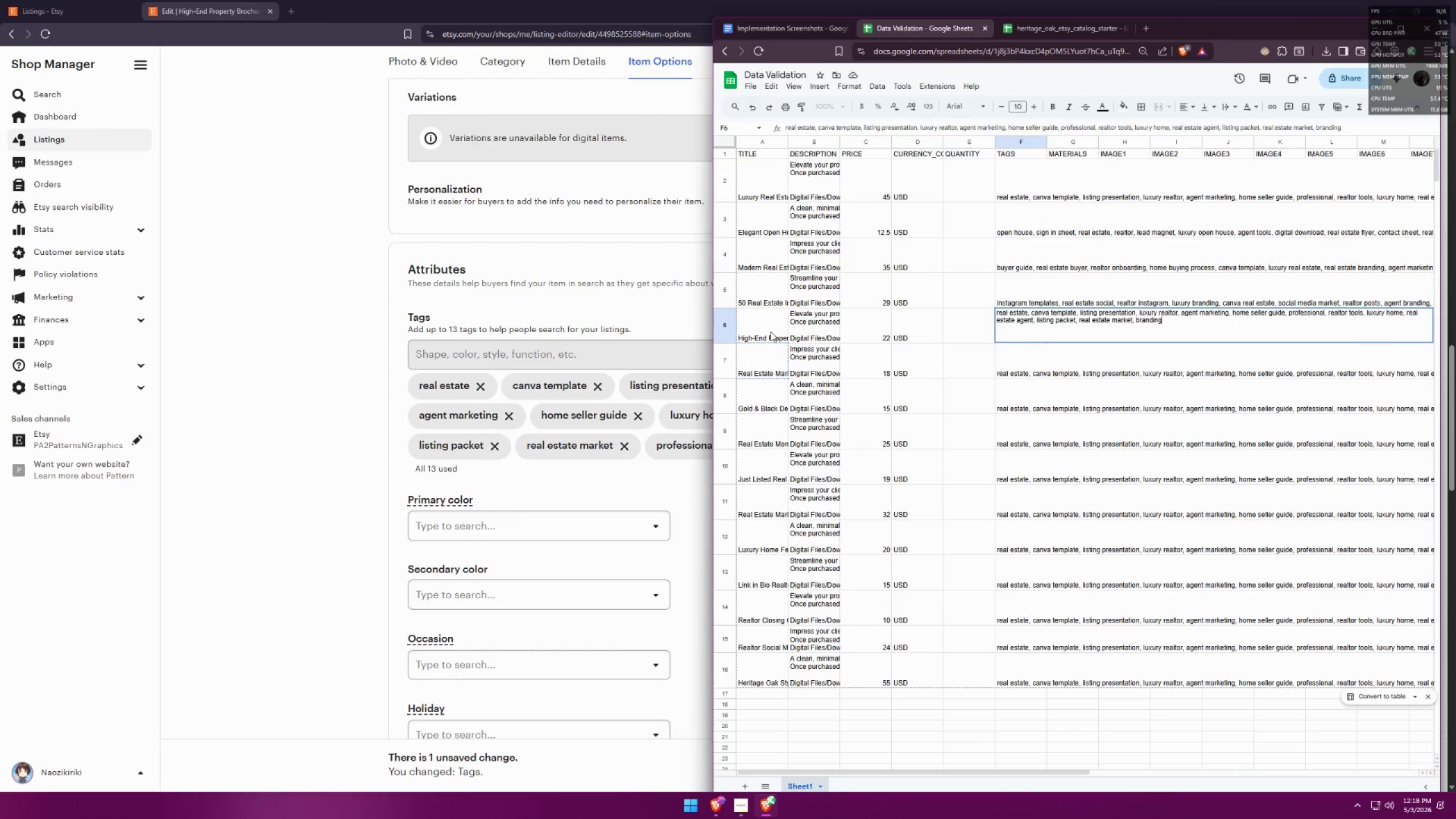 
double_click([1021, 333])
 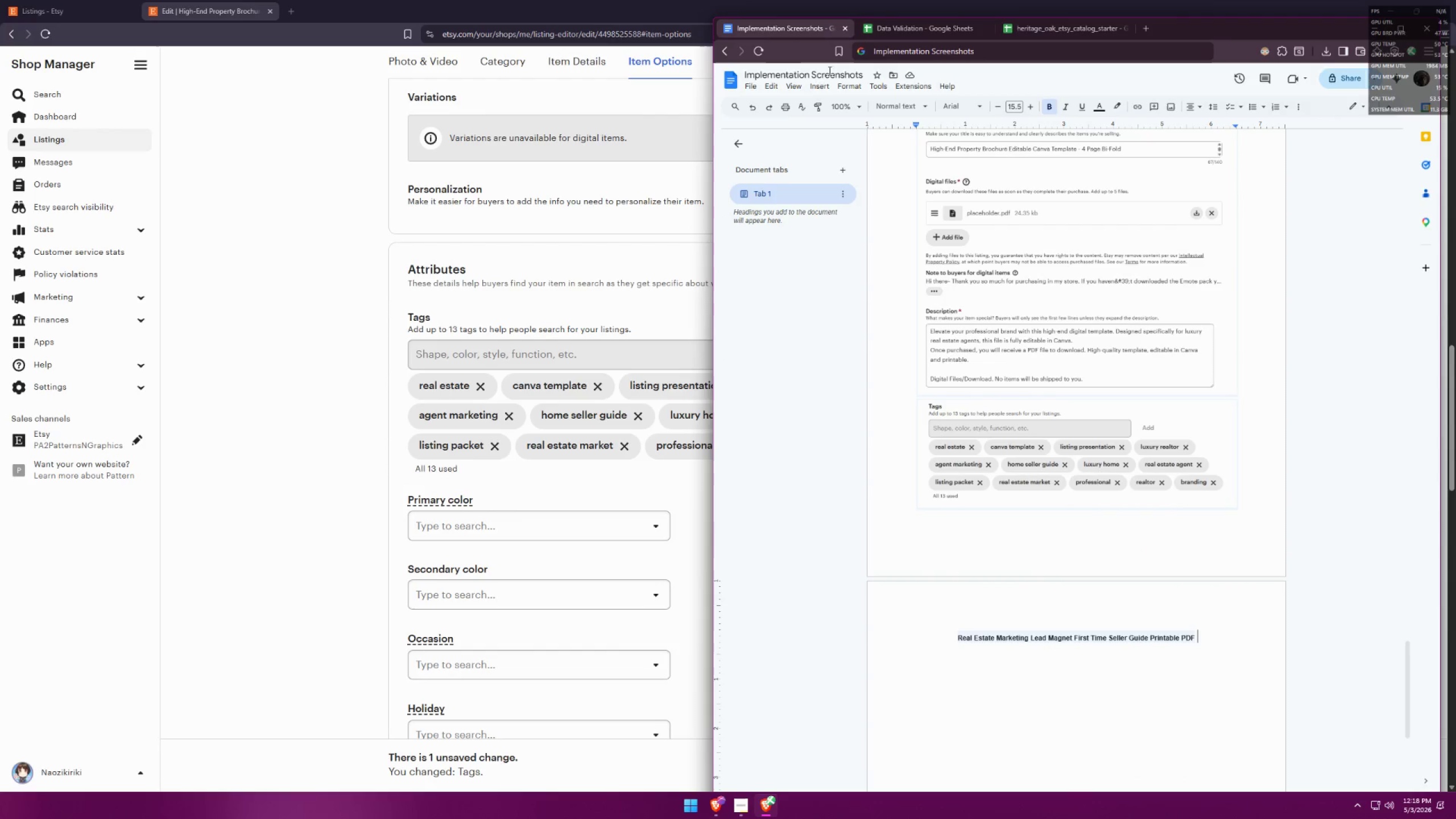 
wait(5.31)
 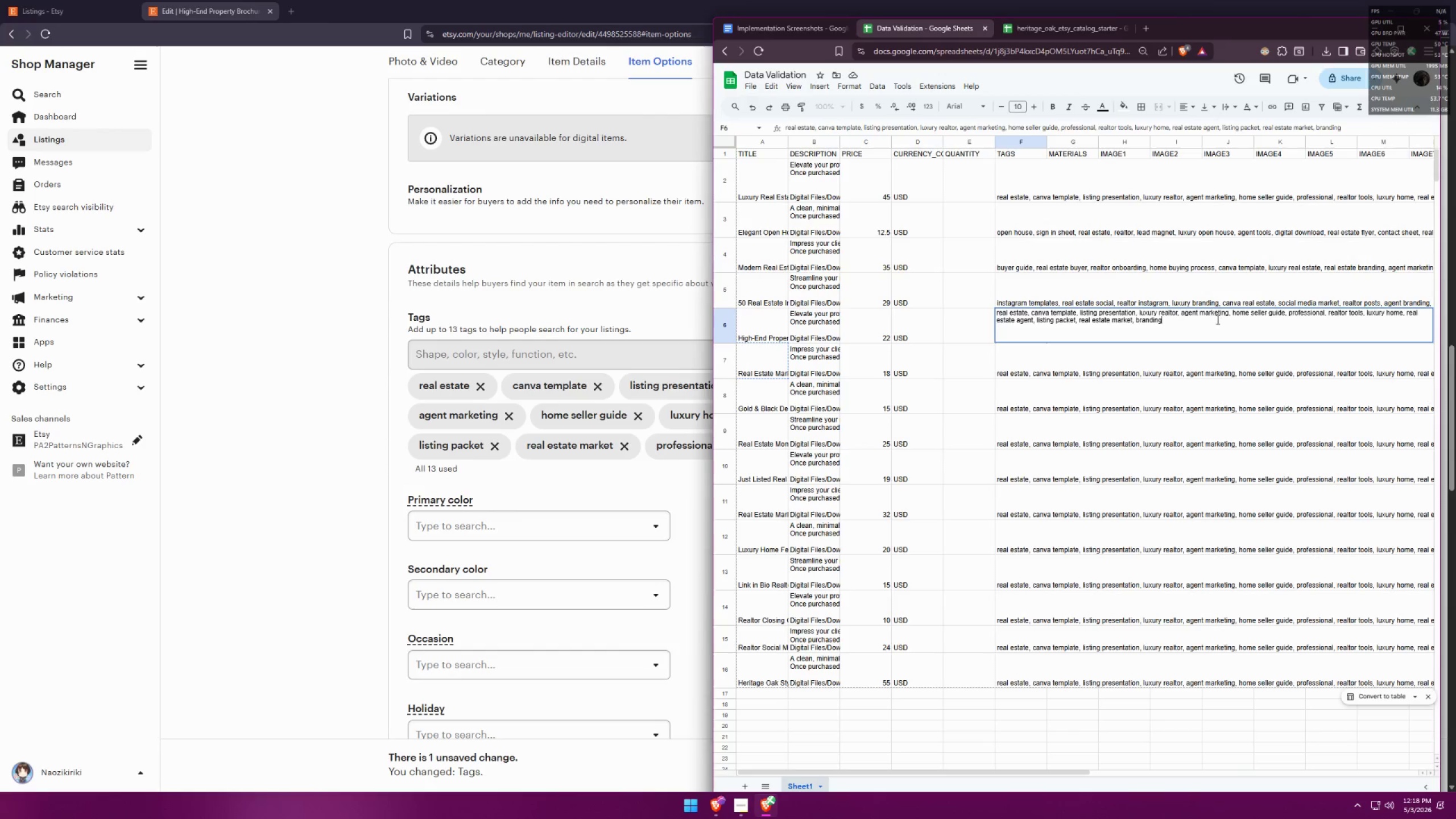 
key(Control+Z)
 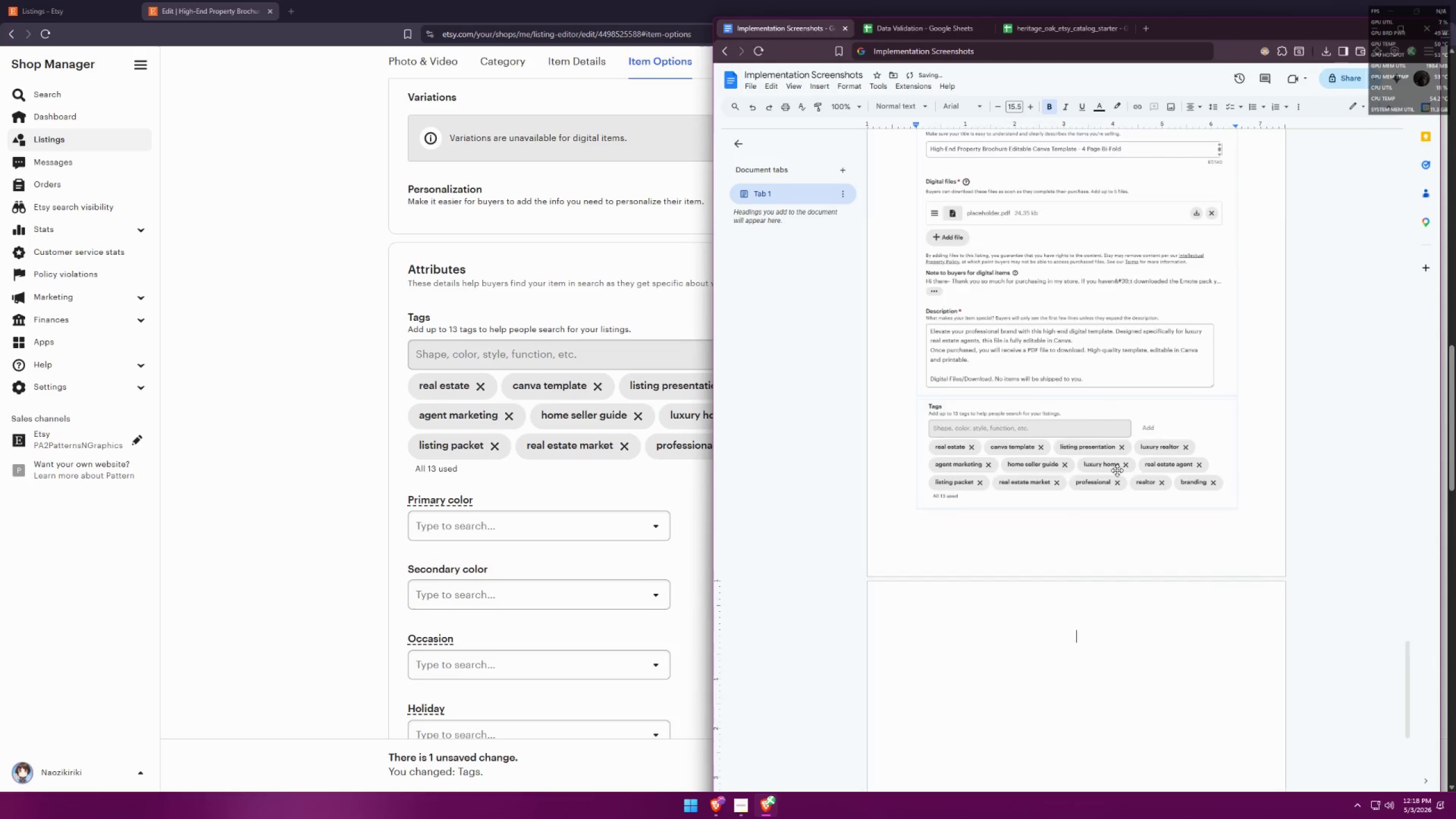 
key(Control+Z)
 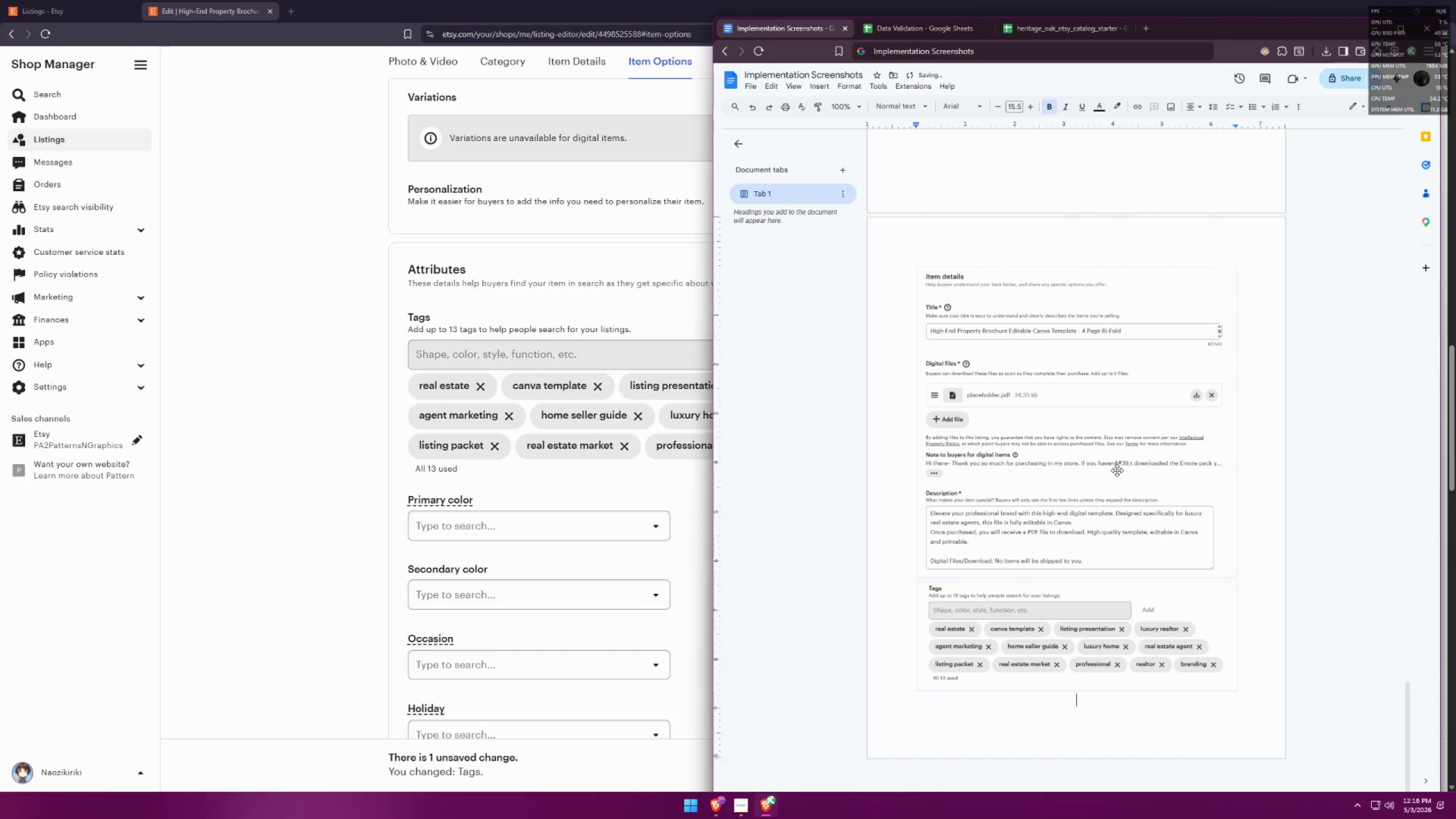 
key(Control+Z)
 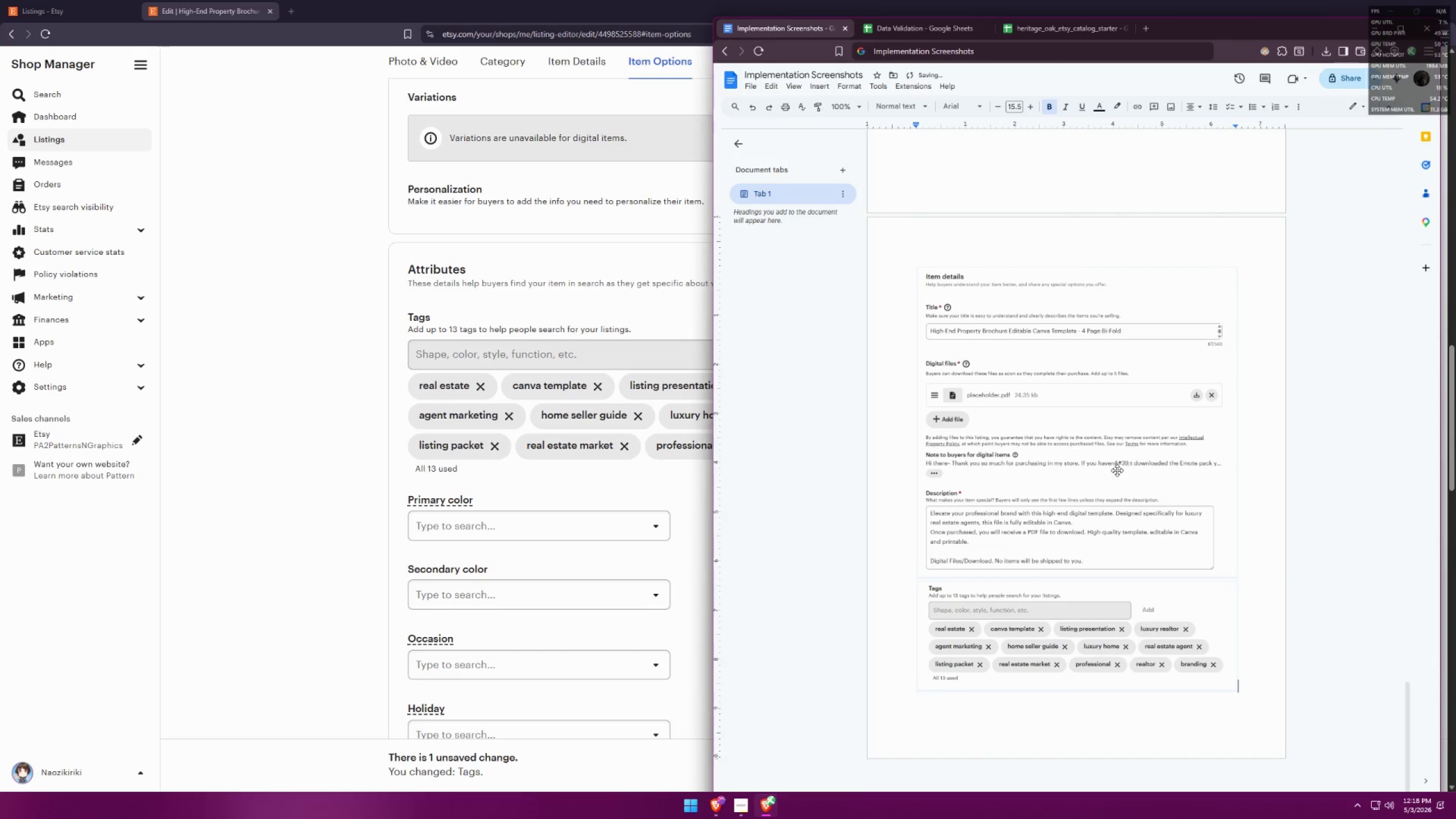 
key(Control+Z)
 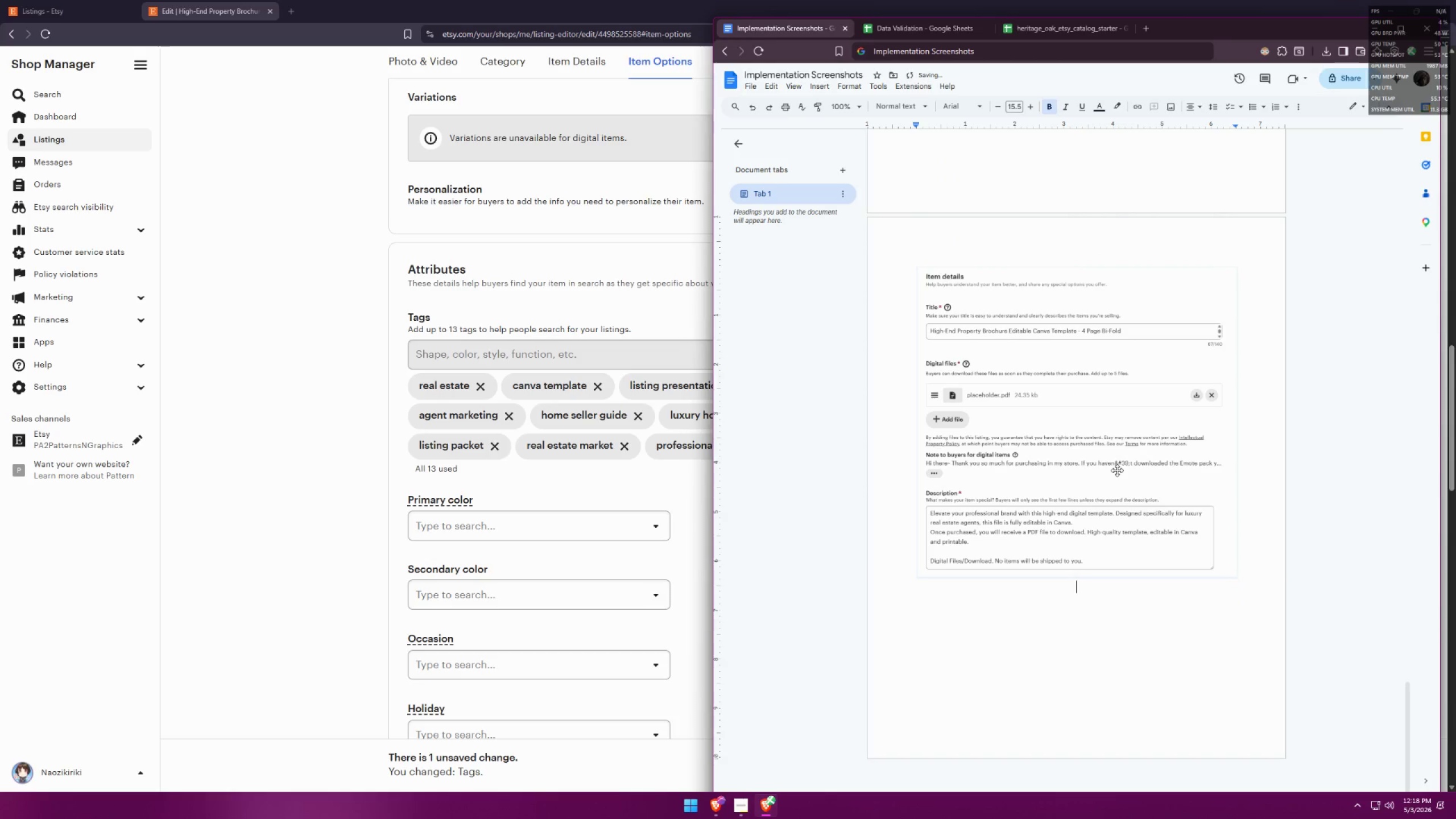 
key(Control+Shift+Z)
 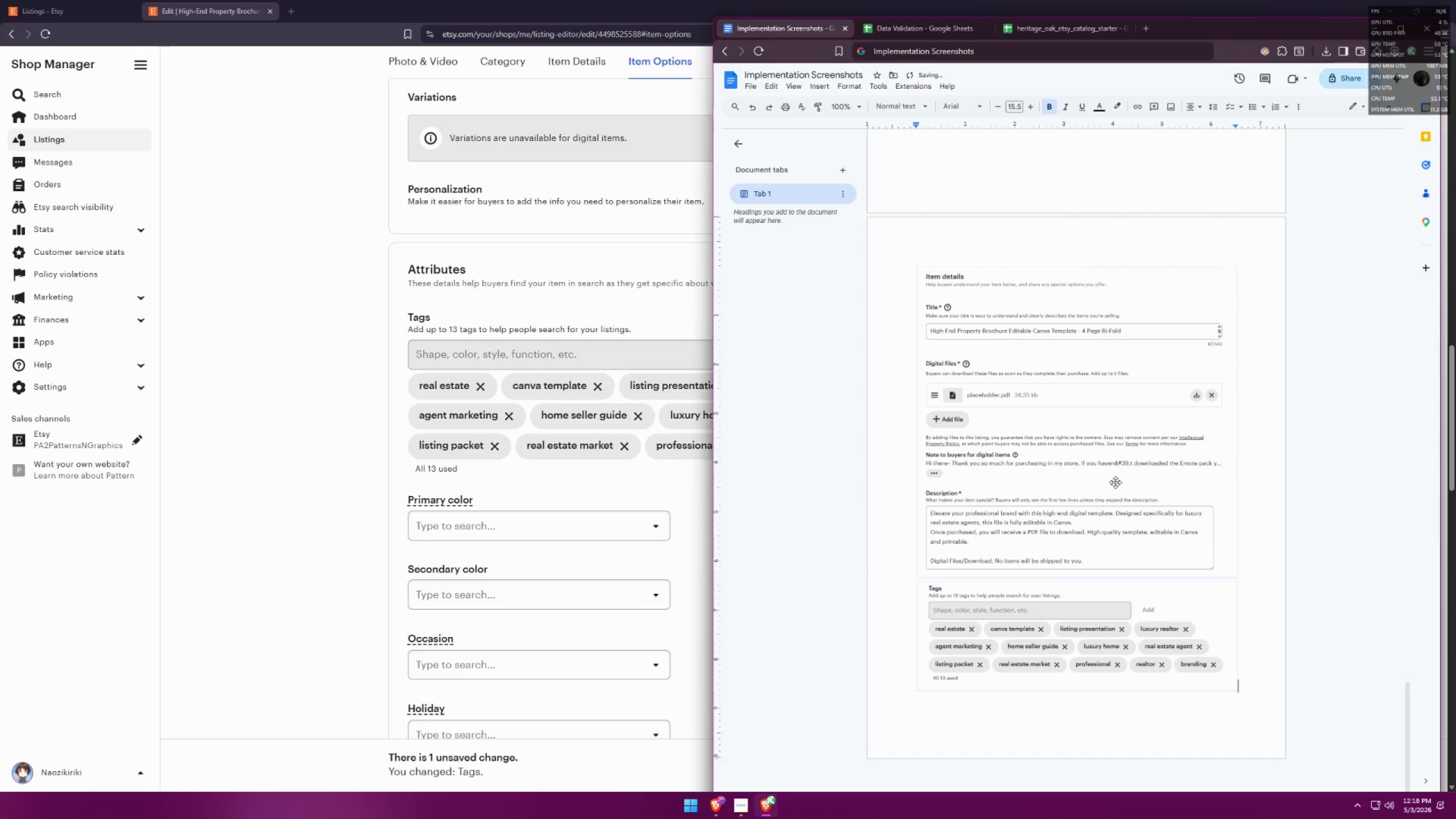 
key(Control+Z)
 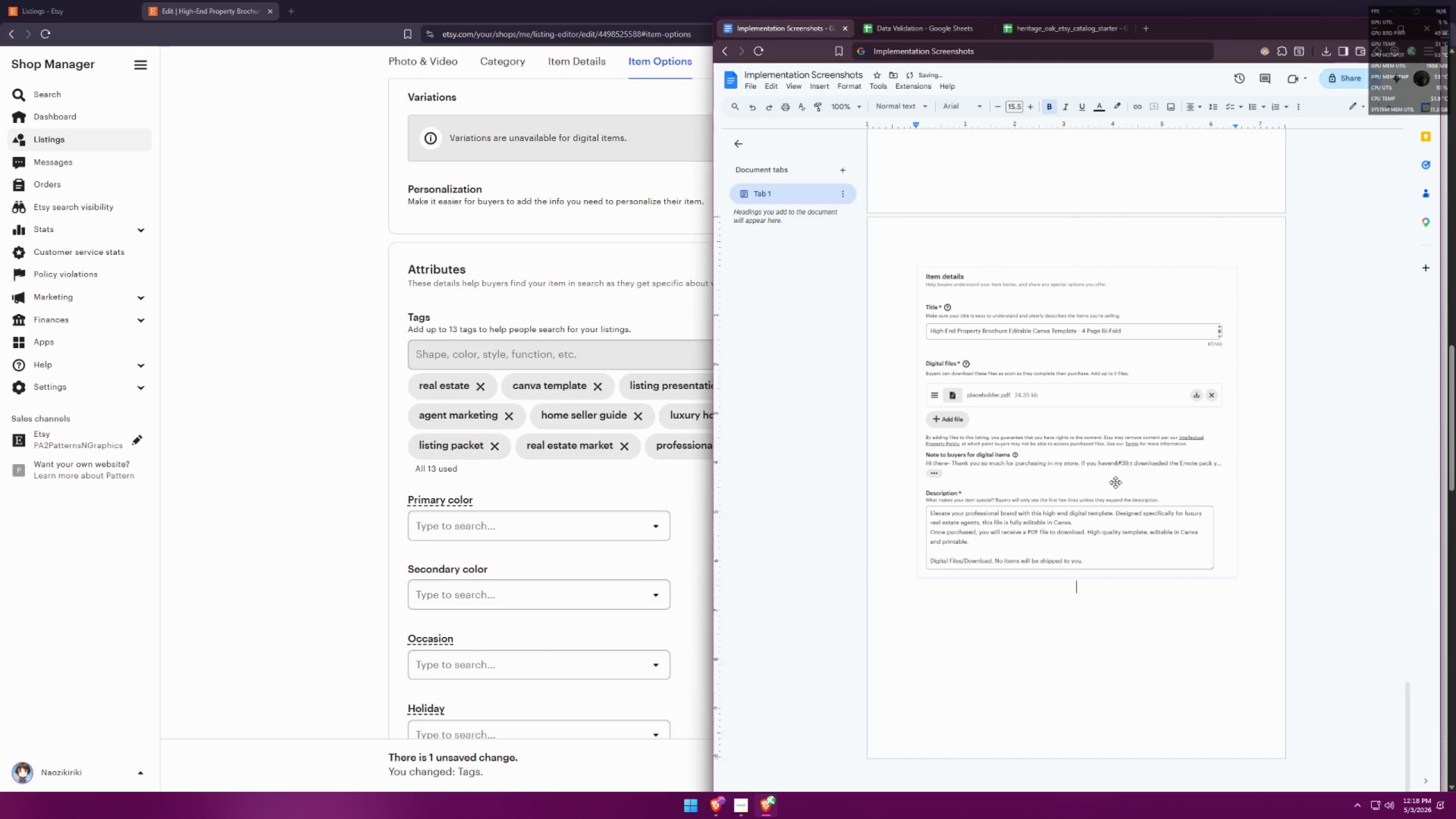 
key(Control+V)
 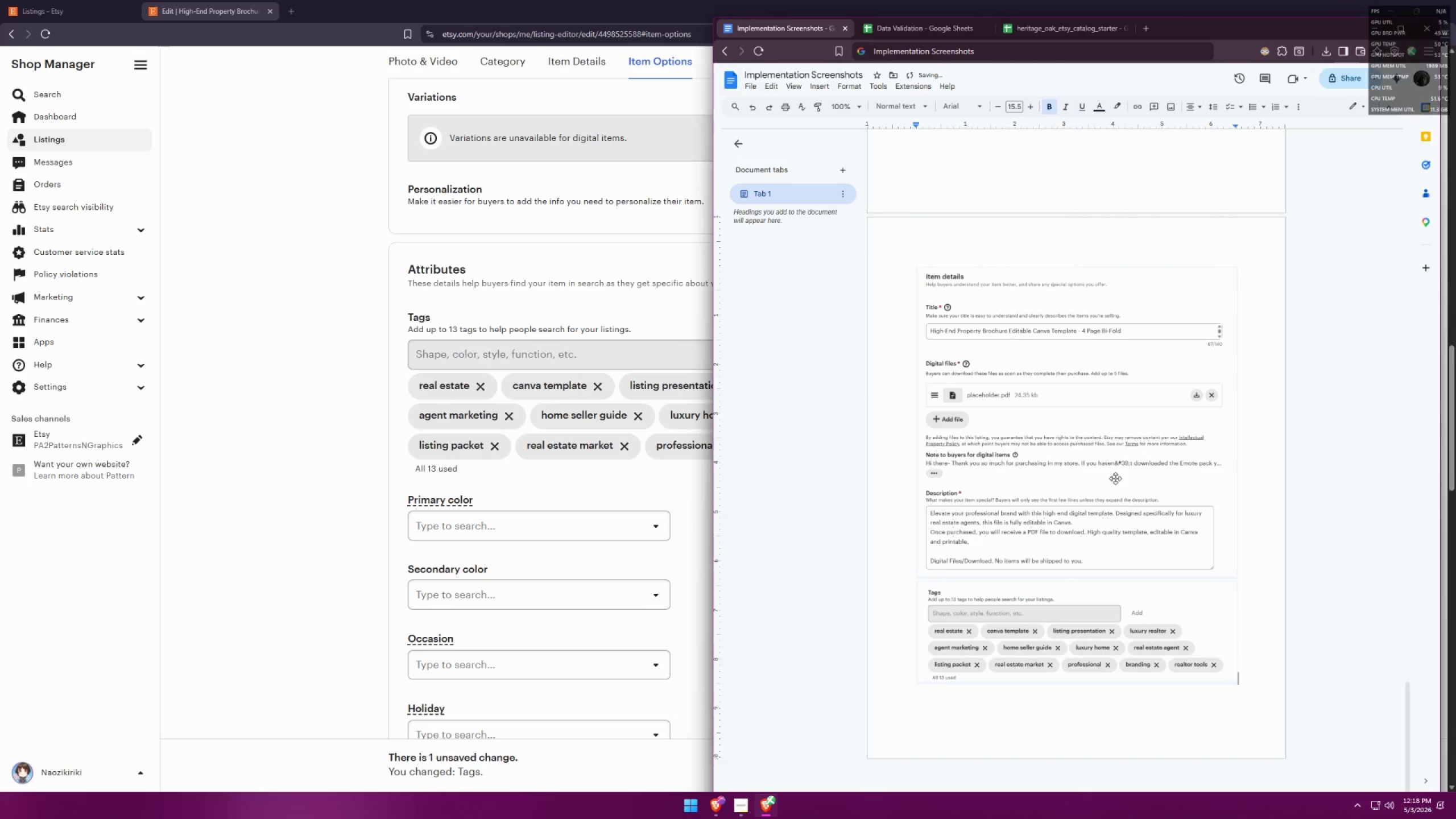 
key(Enter)
 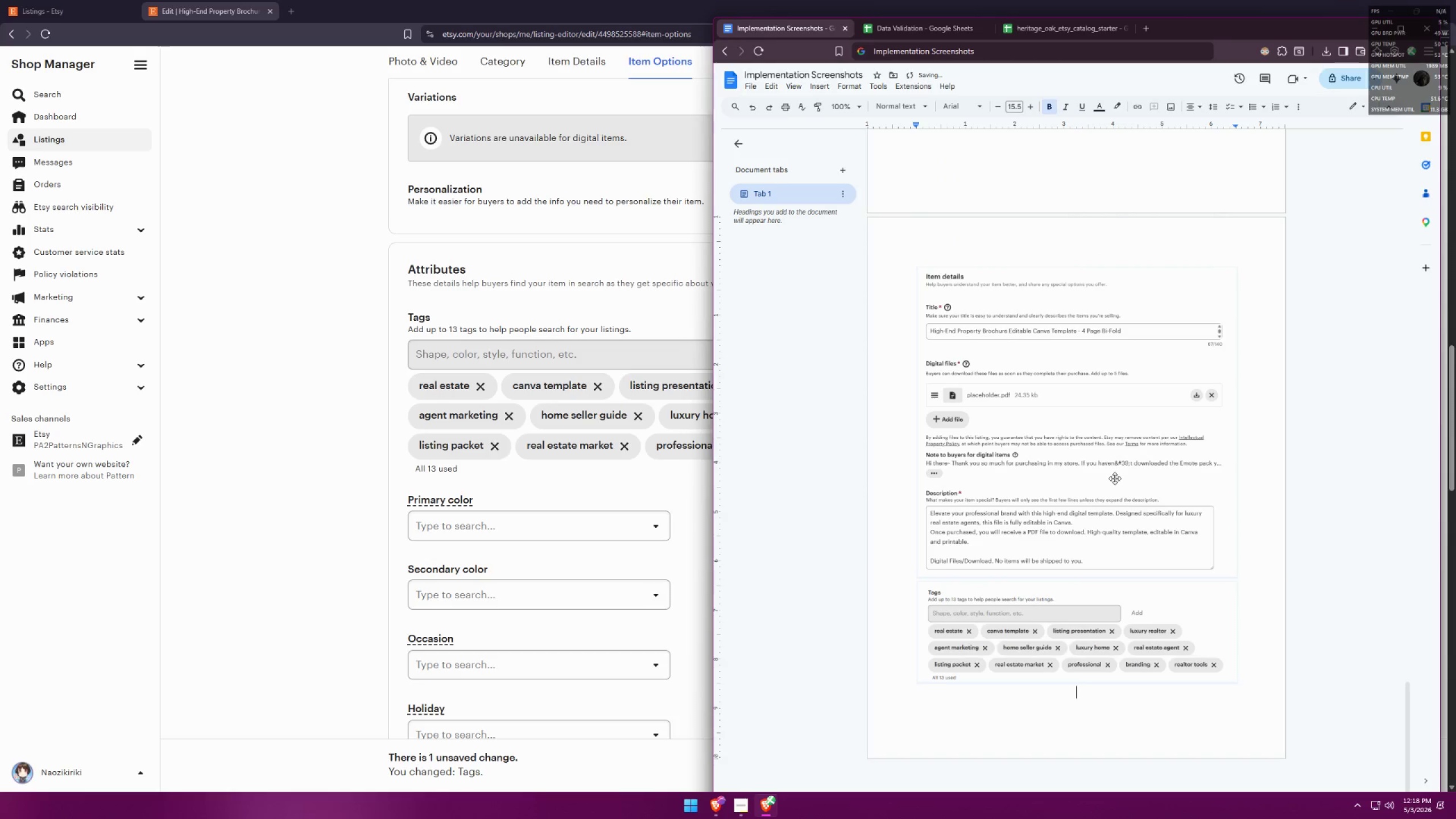 
key(Enter)
 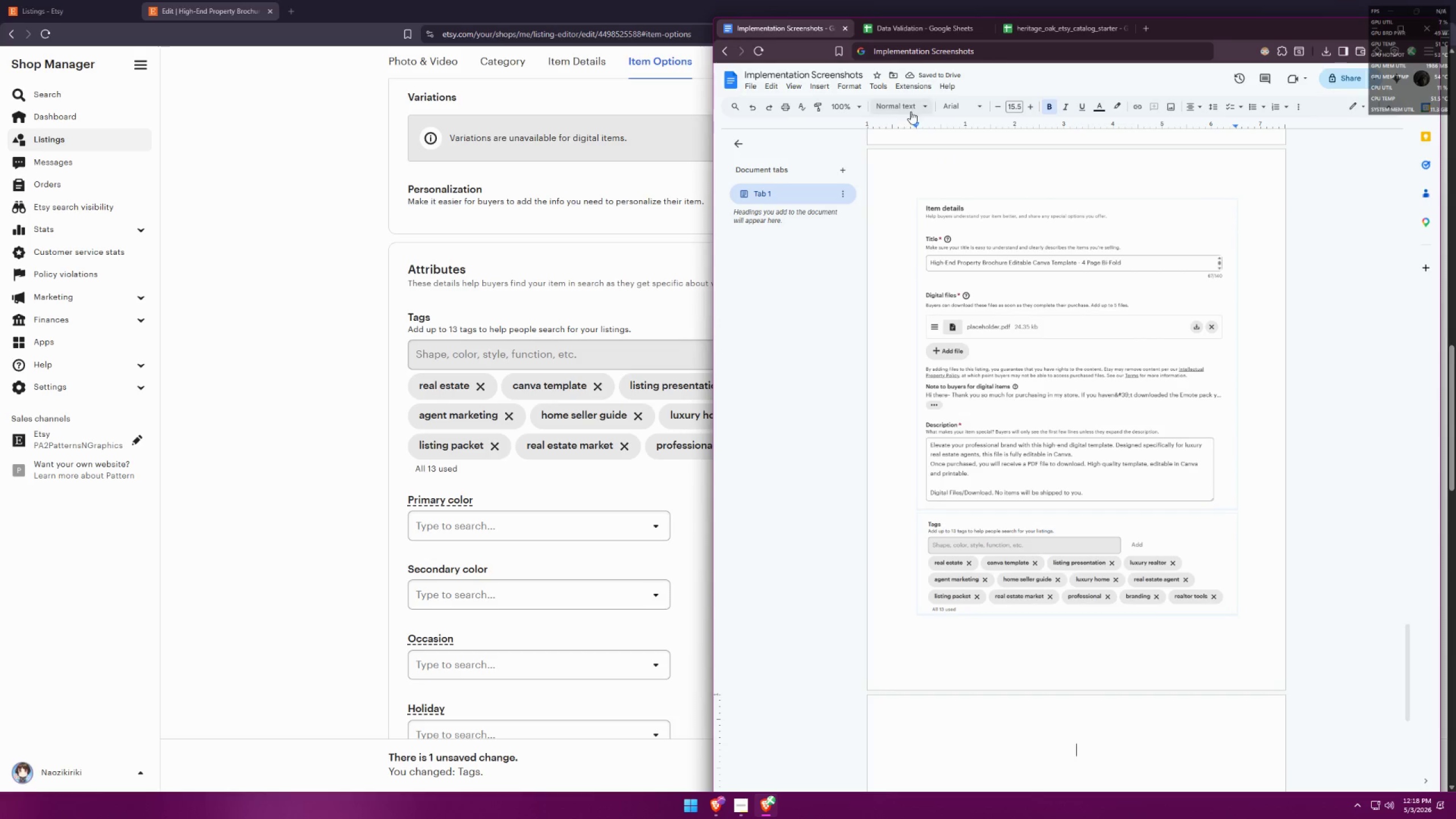 
left_click([919, 29])
 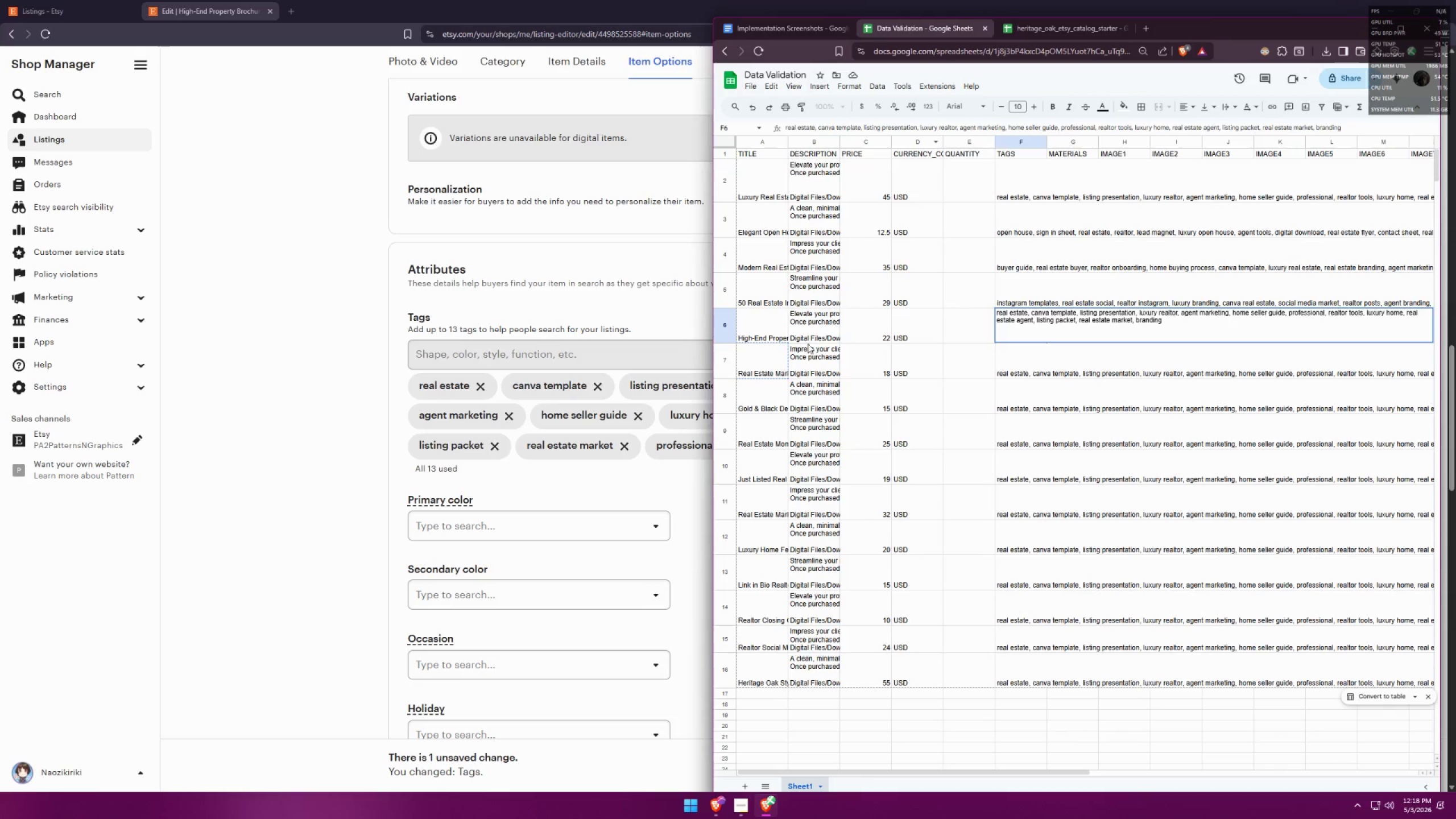 
left_click([770, 361])
 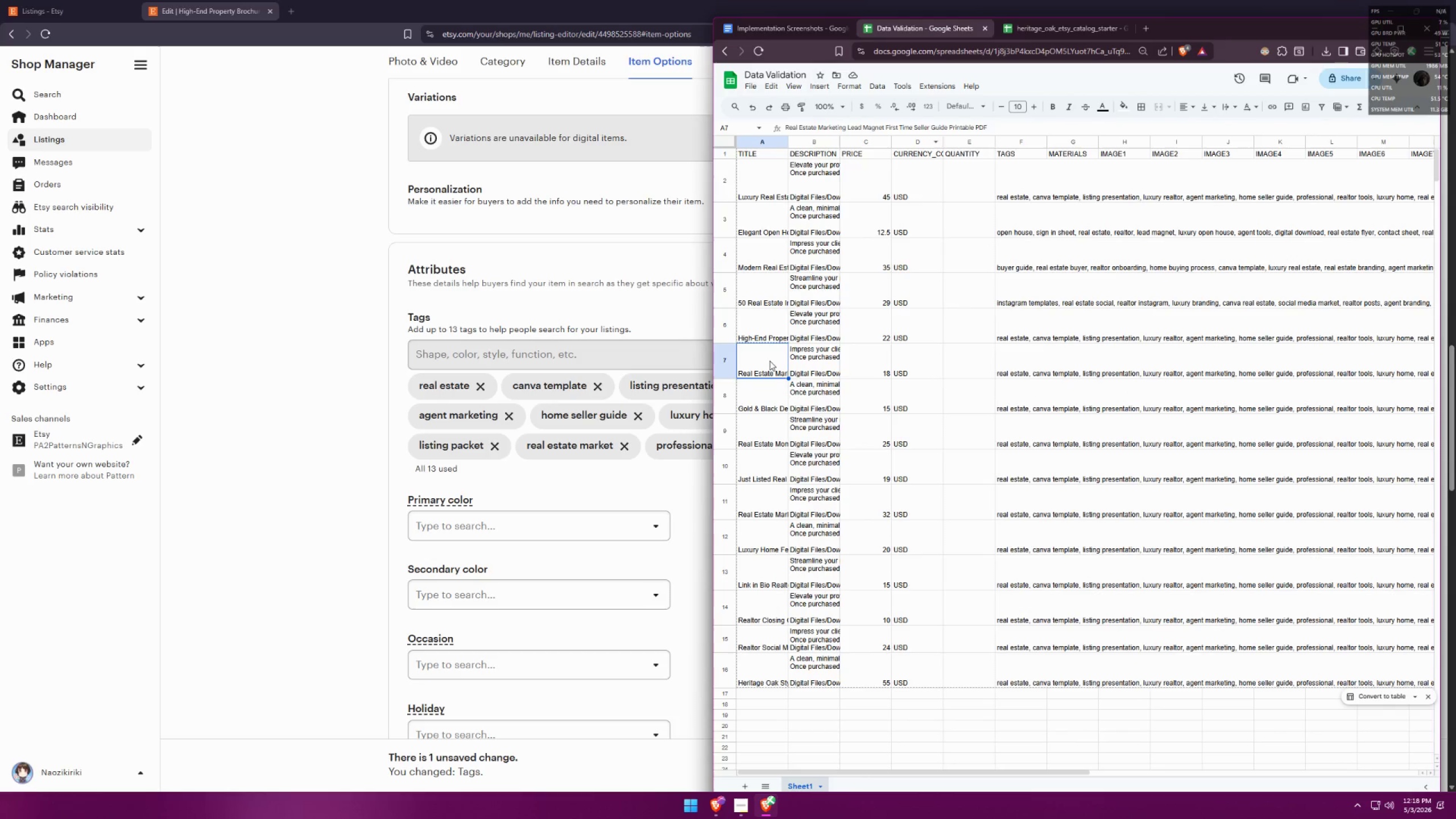 
key(Control+ControlLeft)
 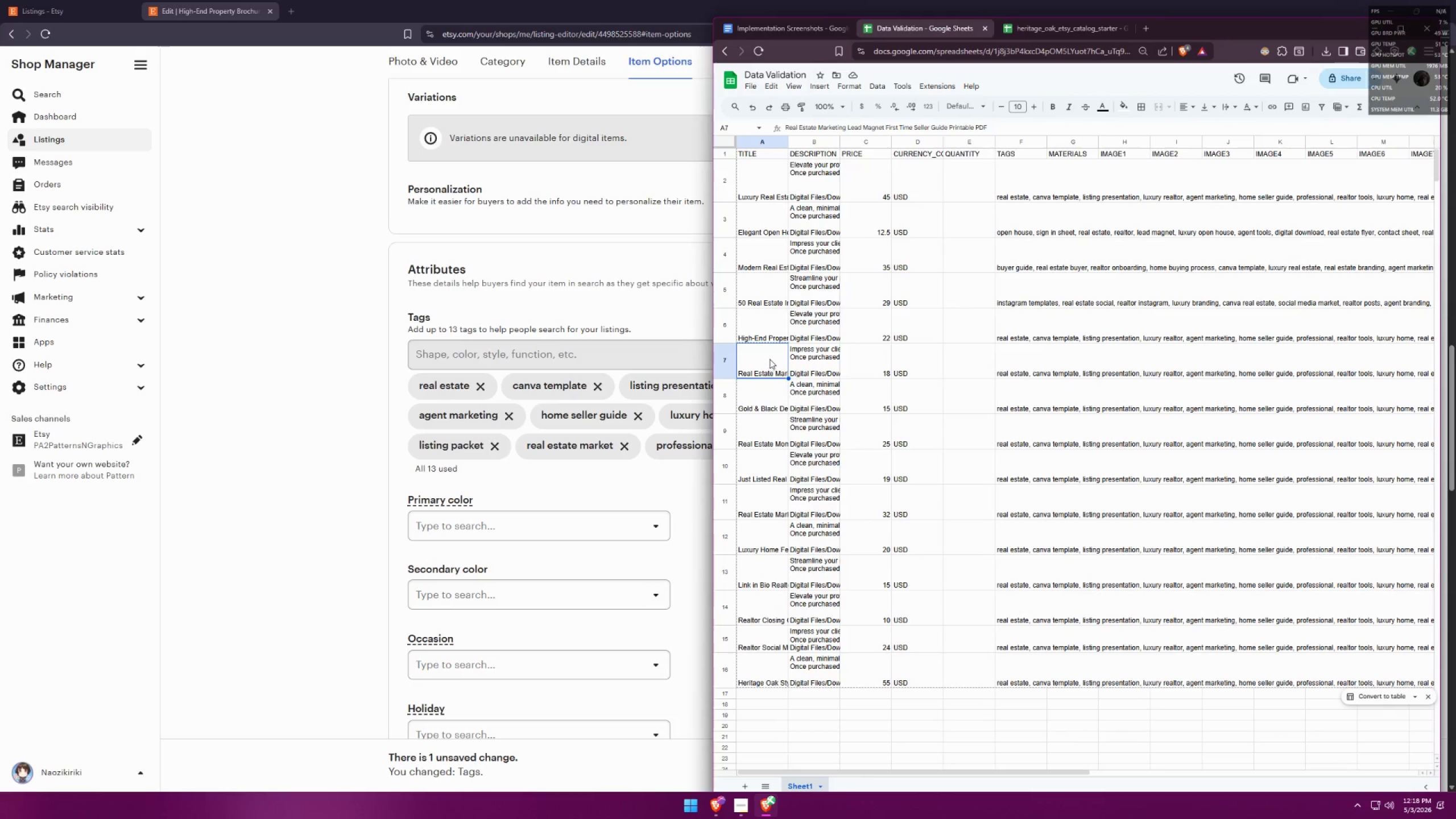 
key(Control+C)
 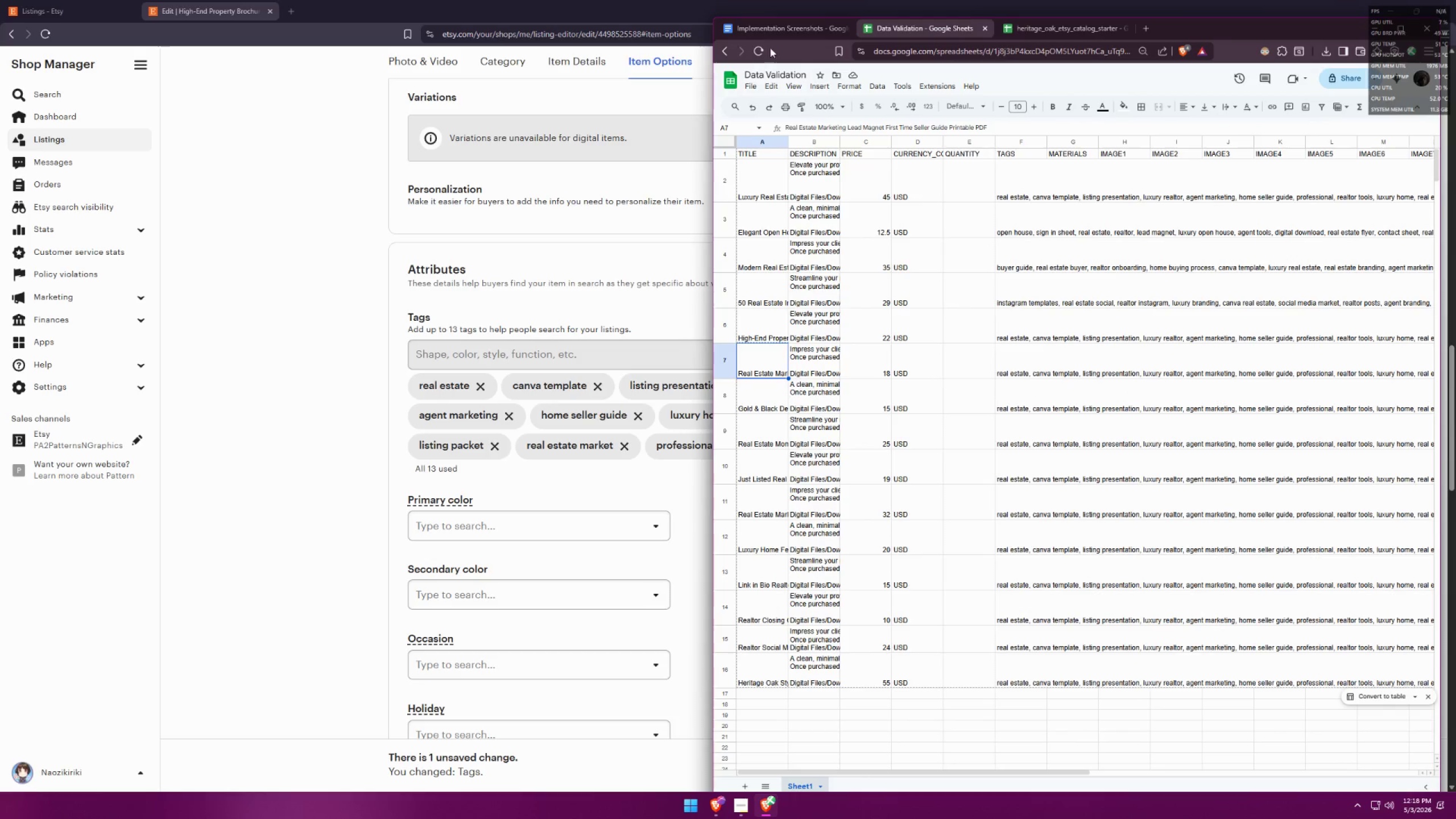 
left_click([783, 28])
 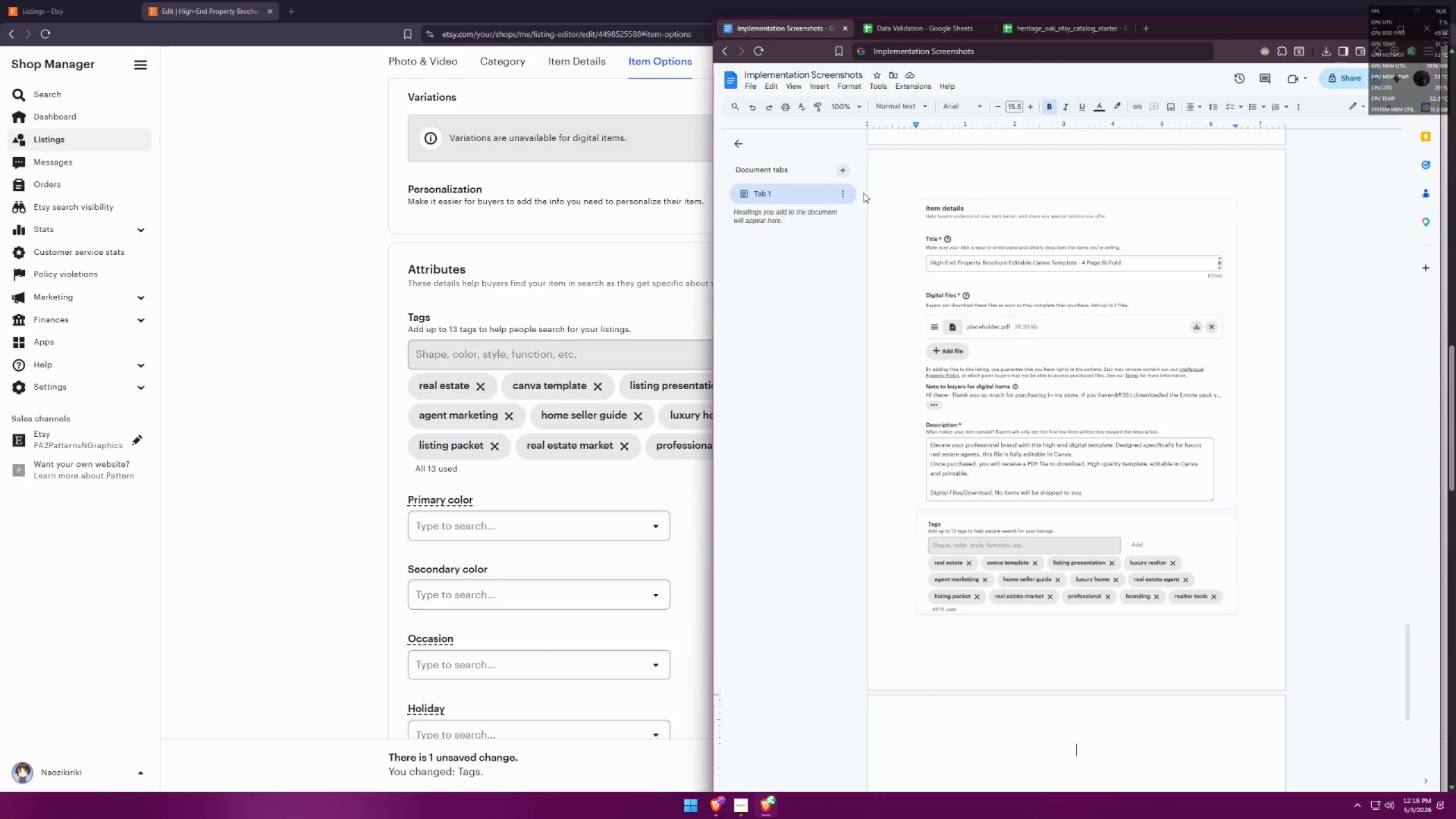 
key(Control+ControlLeft)
 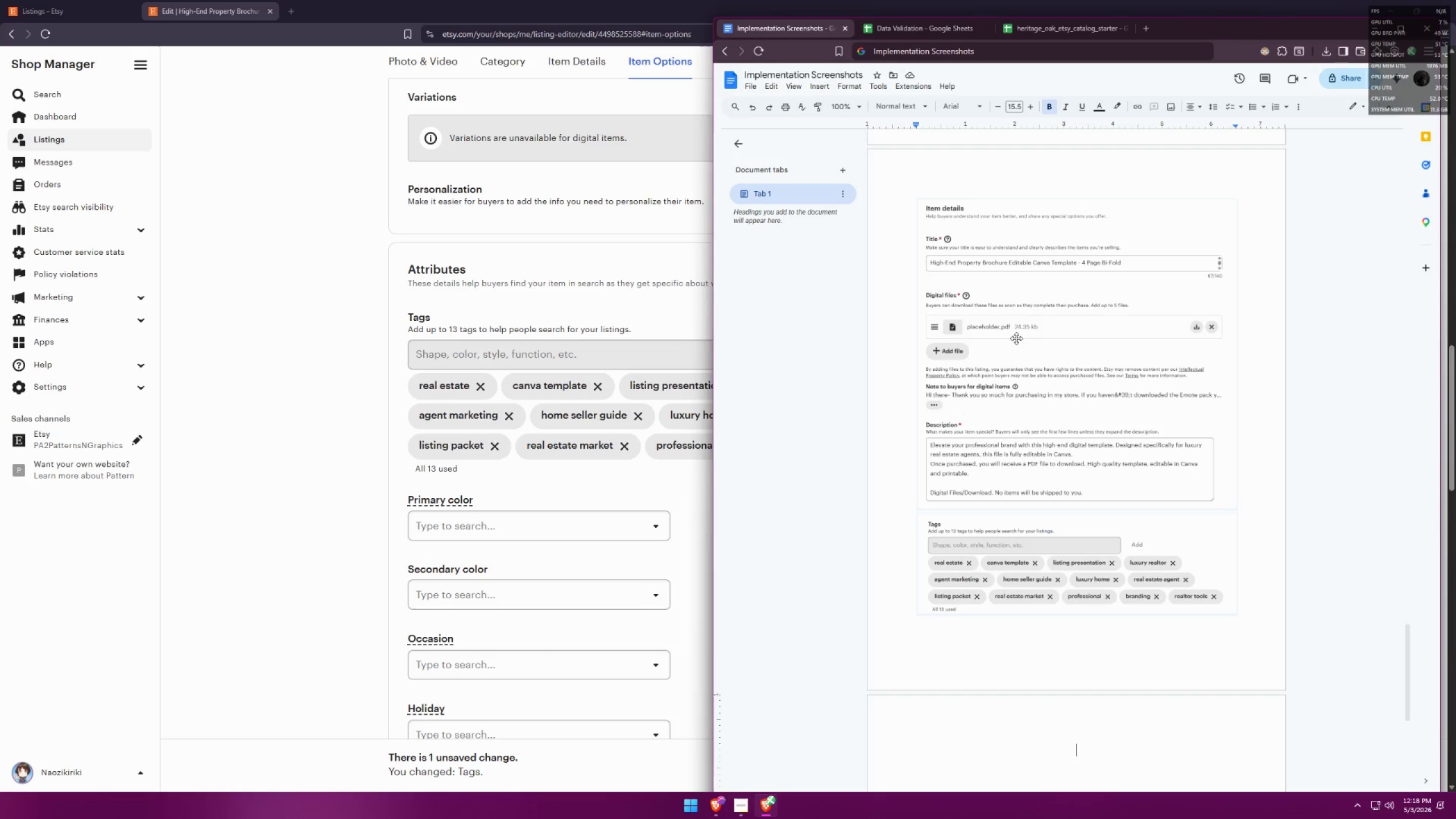 
key(Control+V)
 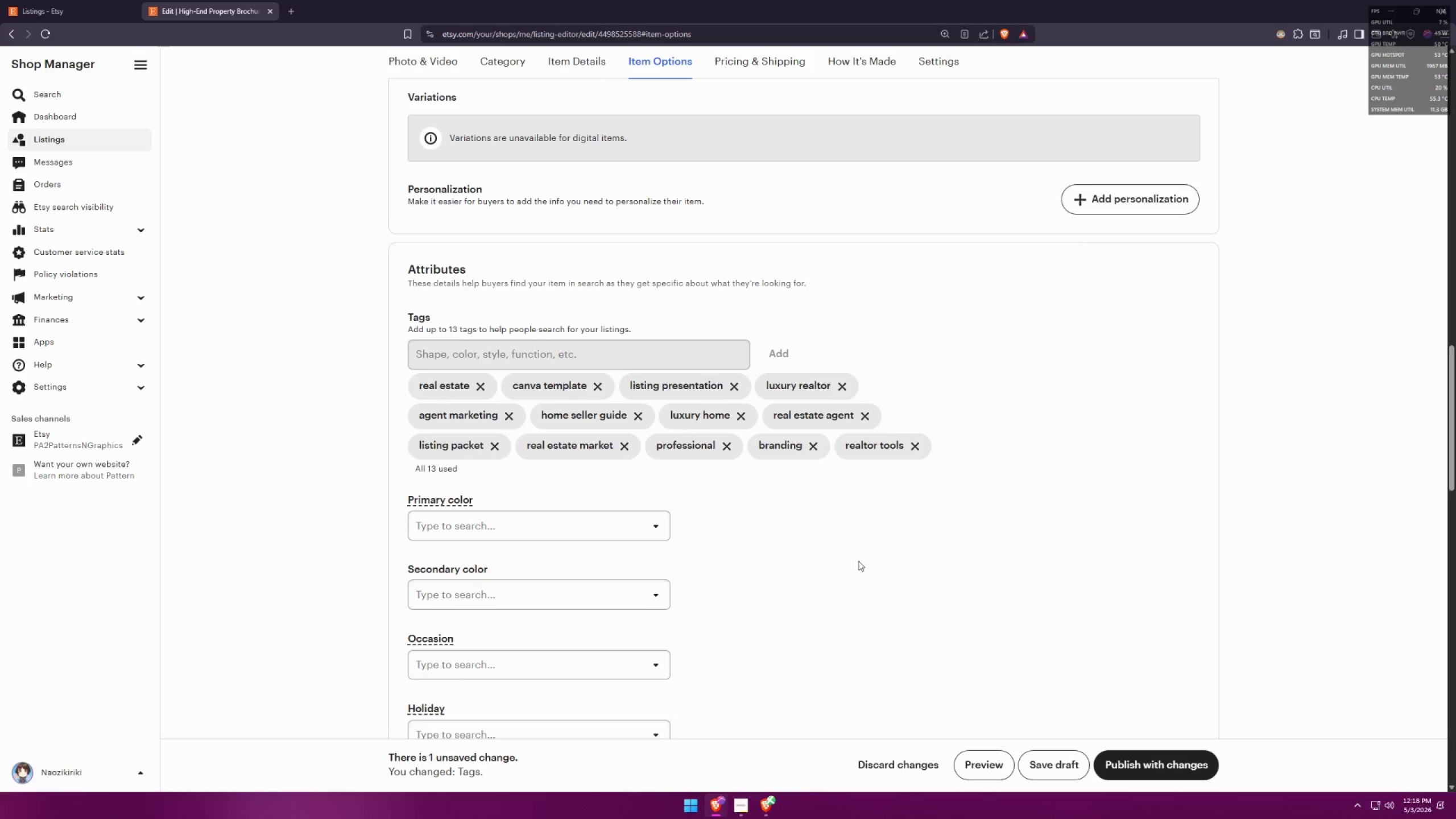 
left_click([1055, 762])
 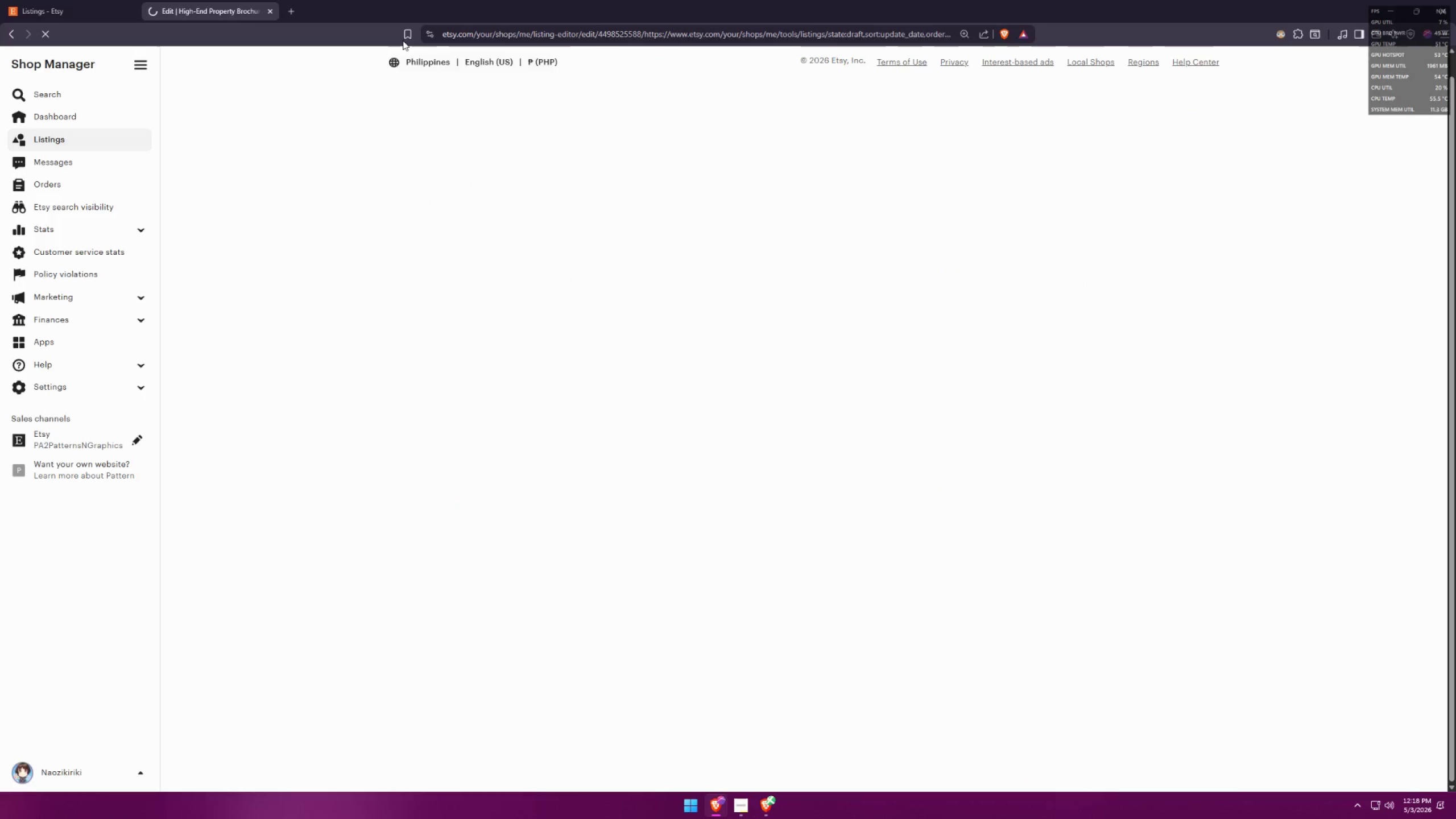 
left_click([271, 11])
 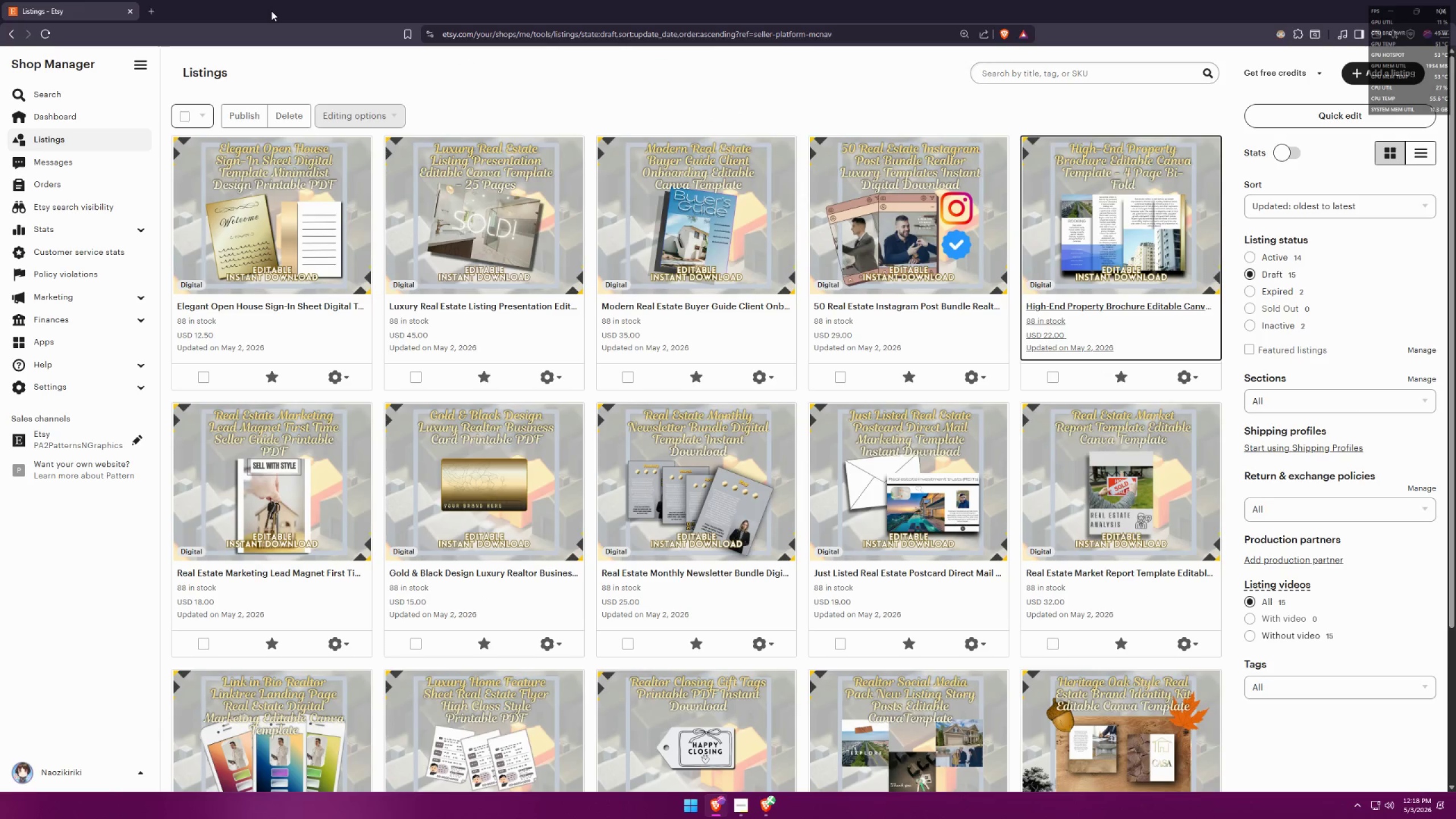 
key(Alt+AltLeft)
 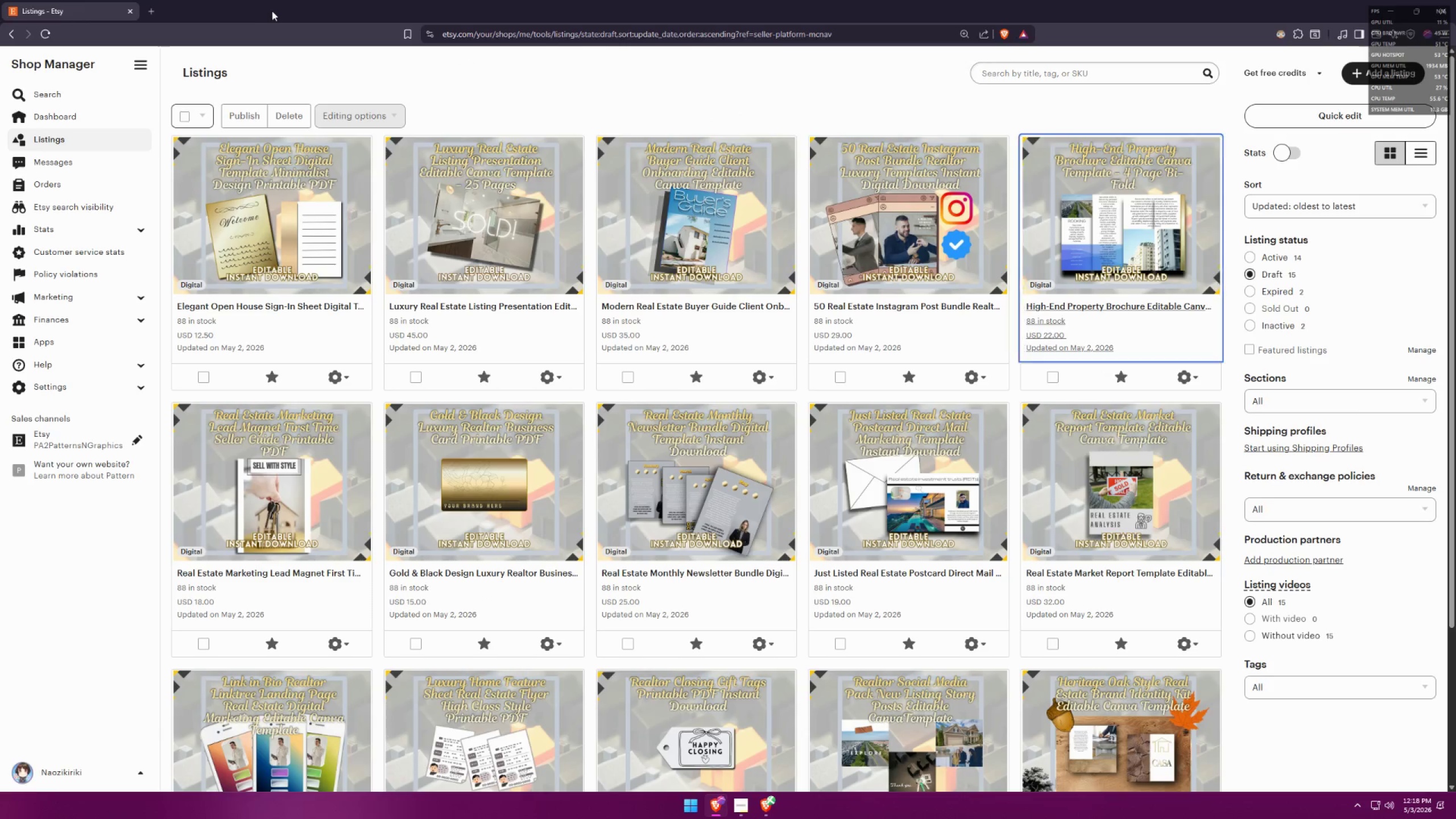 
key(Alt+Tab)
 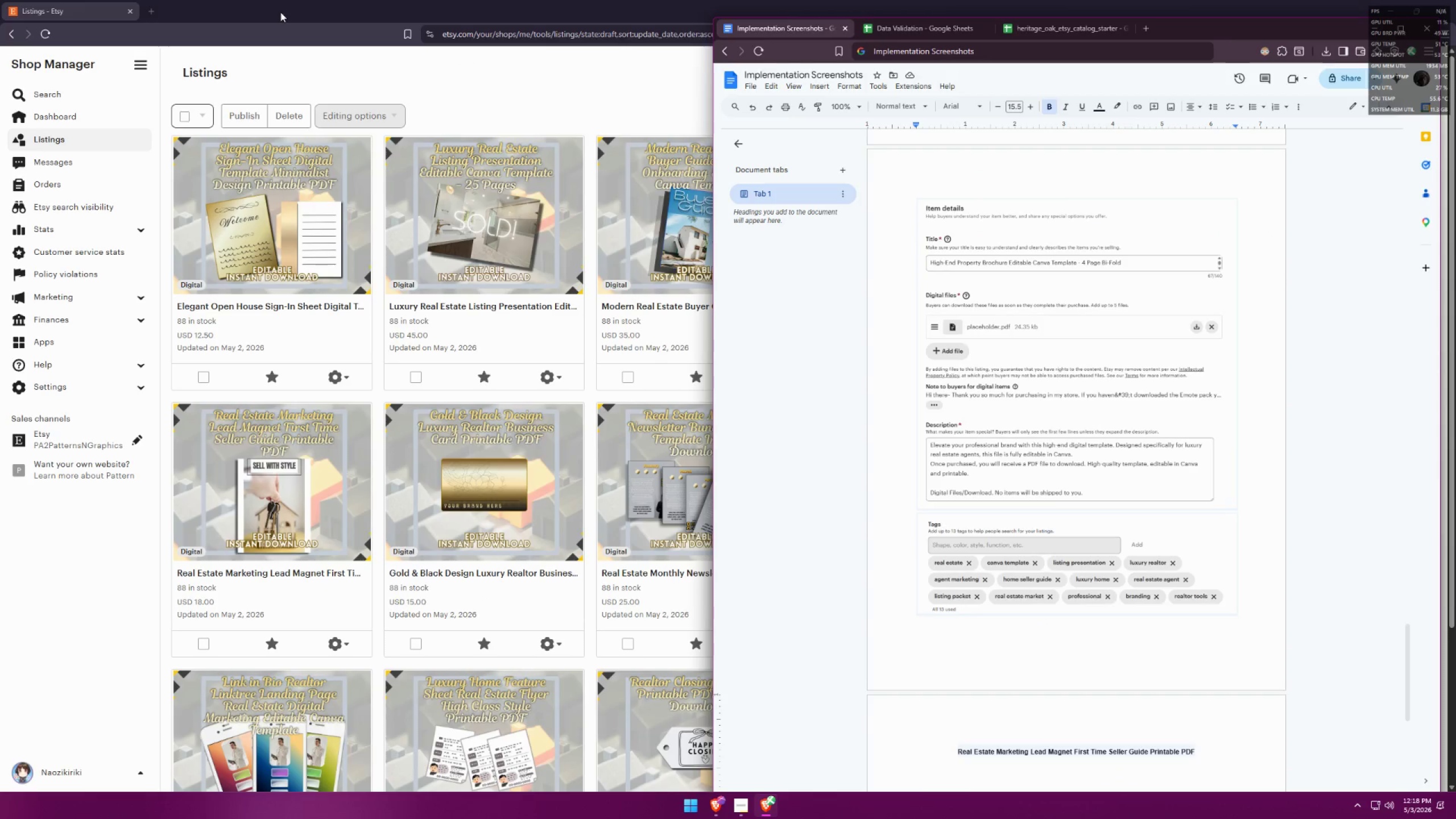 
key(Alt+AltLeft)
 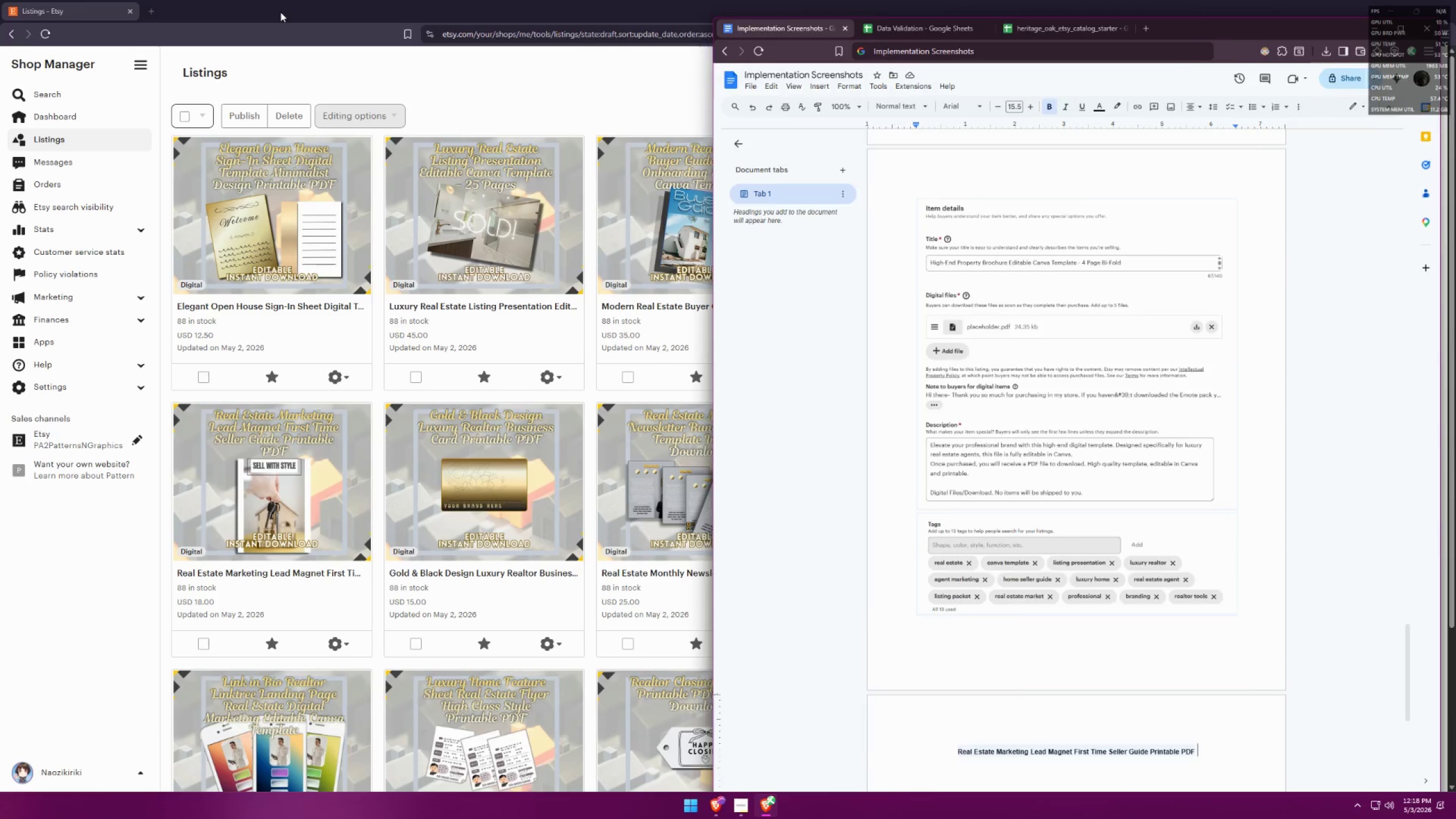 
key(Alt+Tab)
 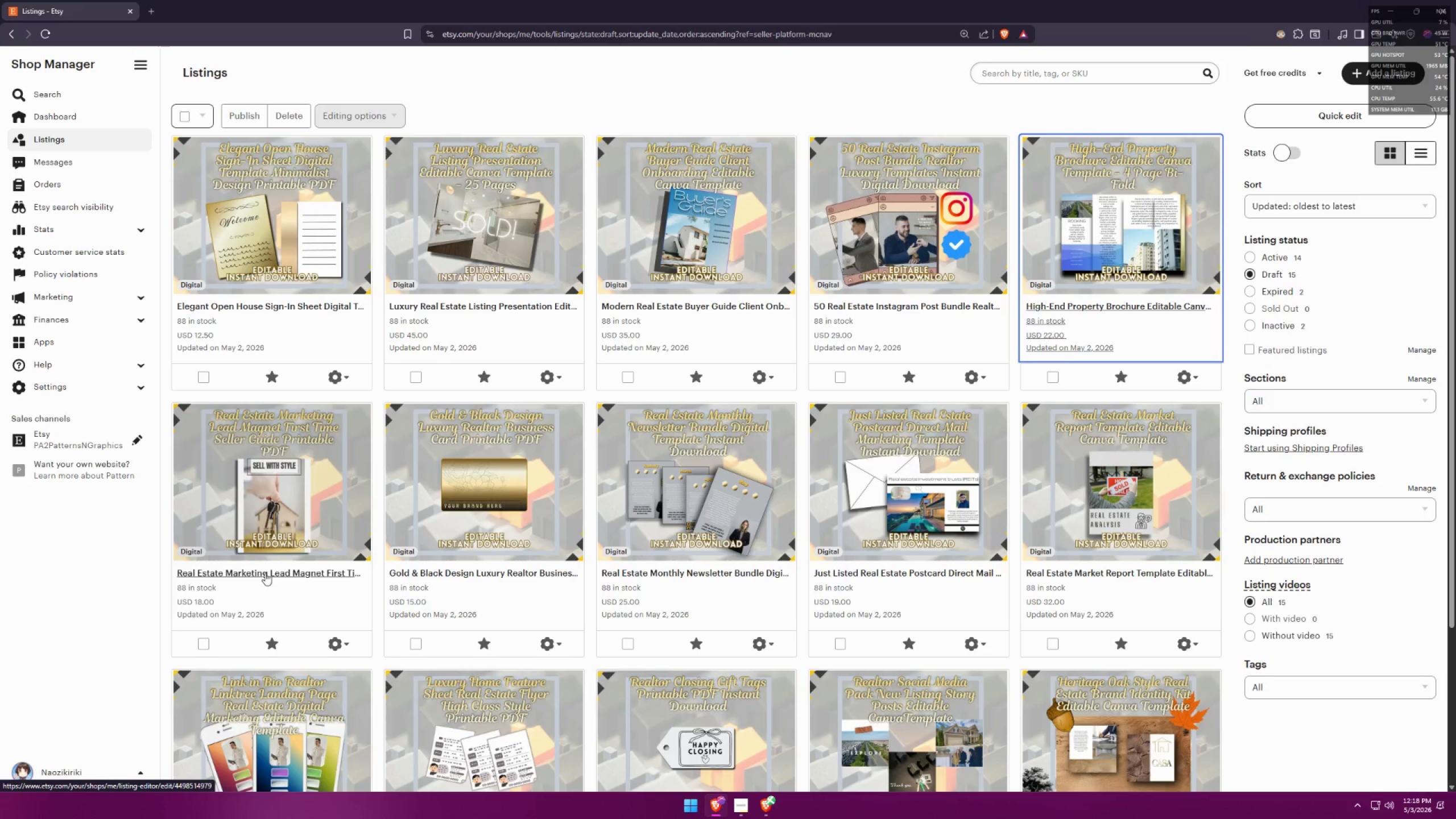 
left_click([198, 0])
 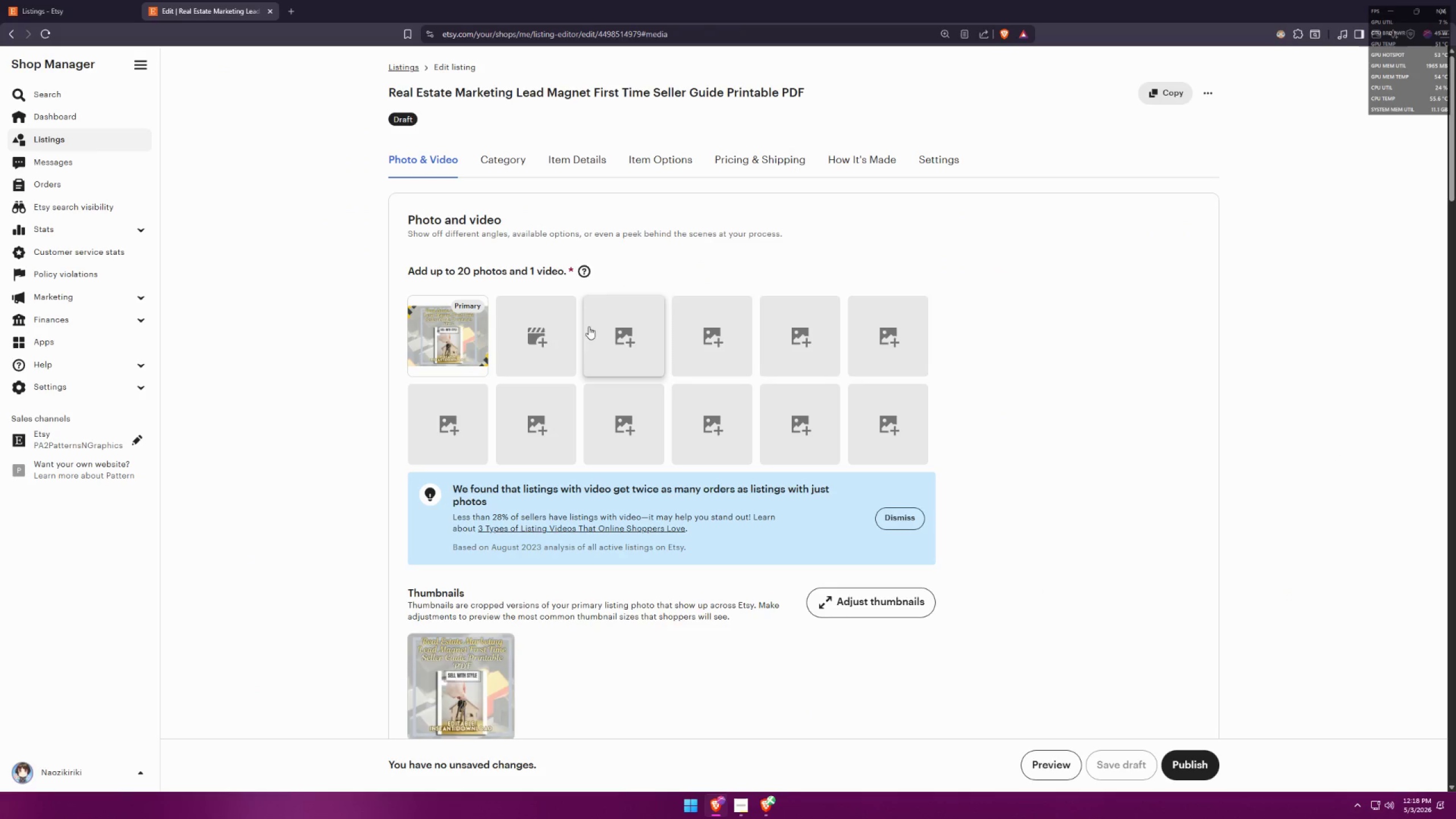 
scroll: coordinate [662, 302], scroll_direction: down, amount: 17.0
 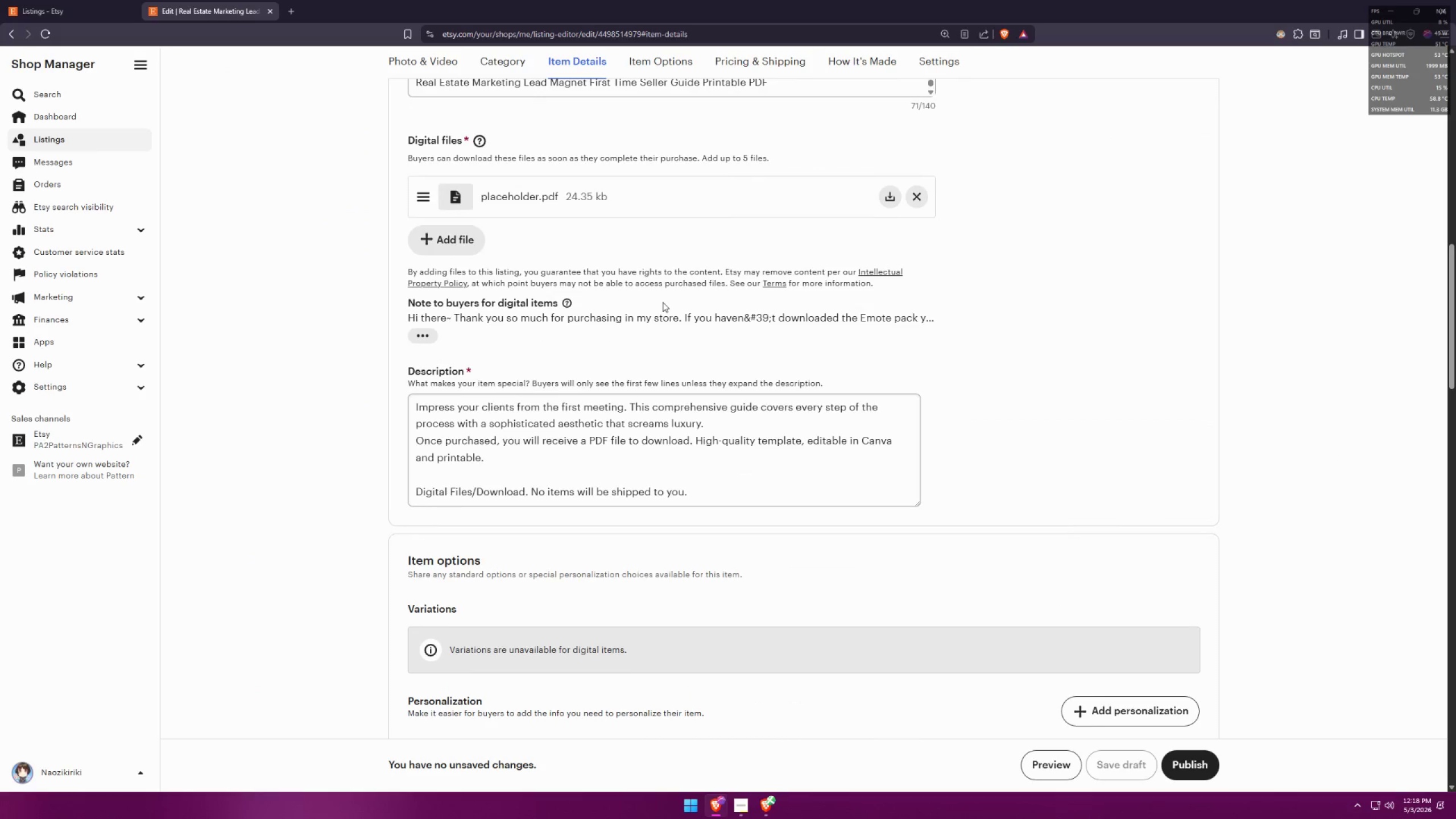 
scroll: coordinate [663, 302], scroll_direction: up, amount: 2.0
 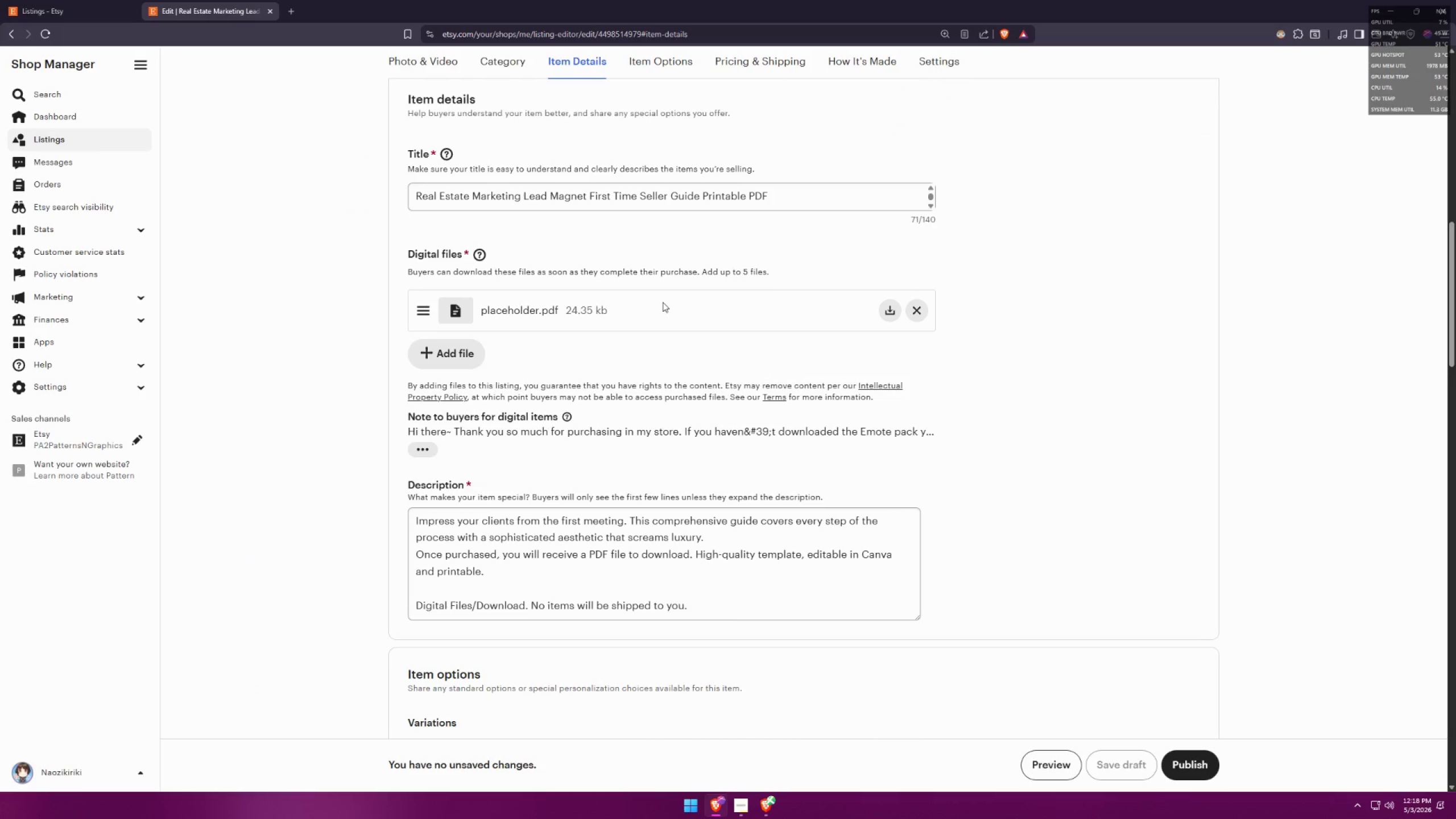 
key(Meta+MetaLeft)
 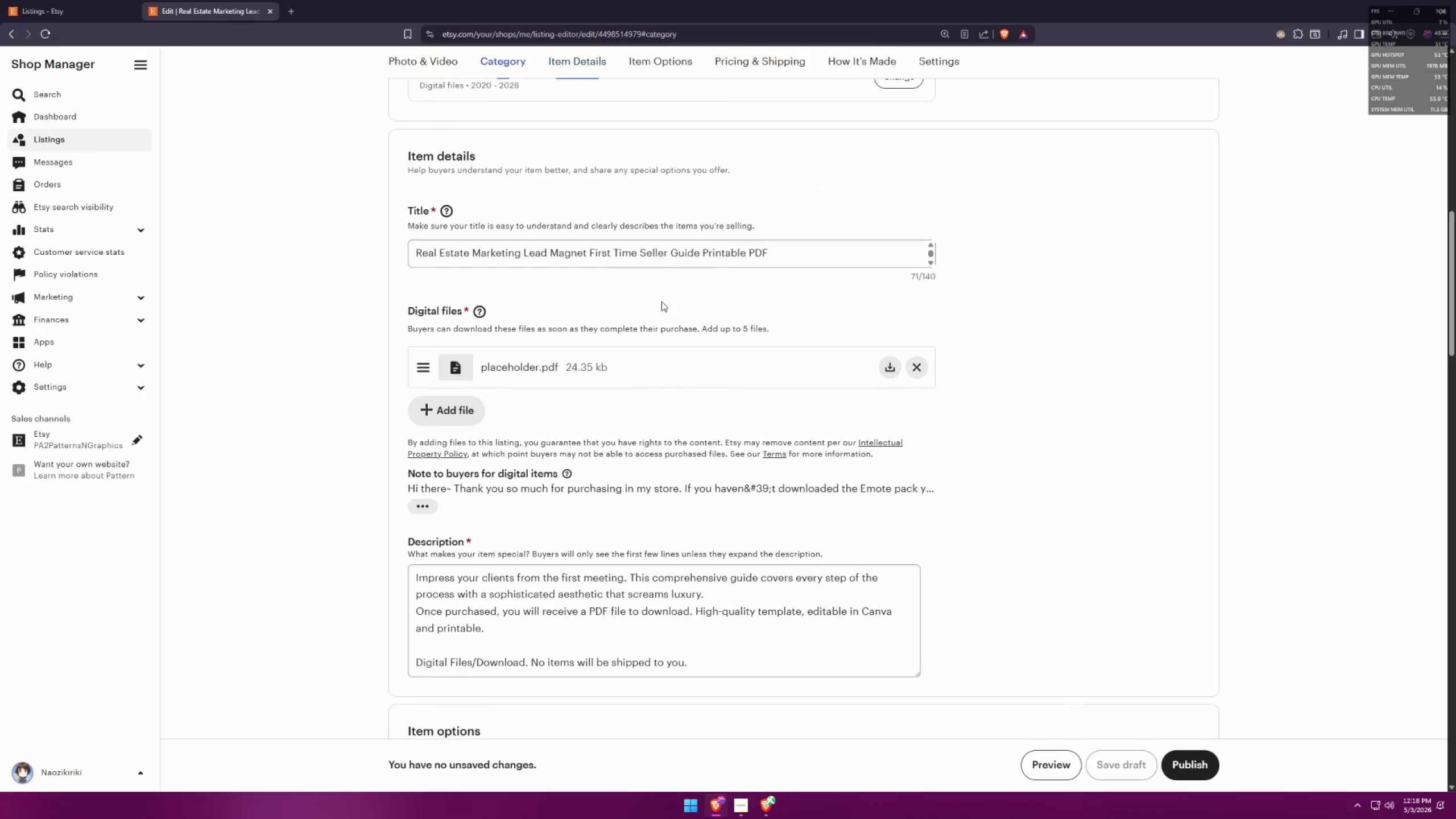 
key(Meta+Shift+ShiftLeft)
 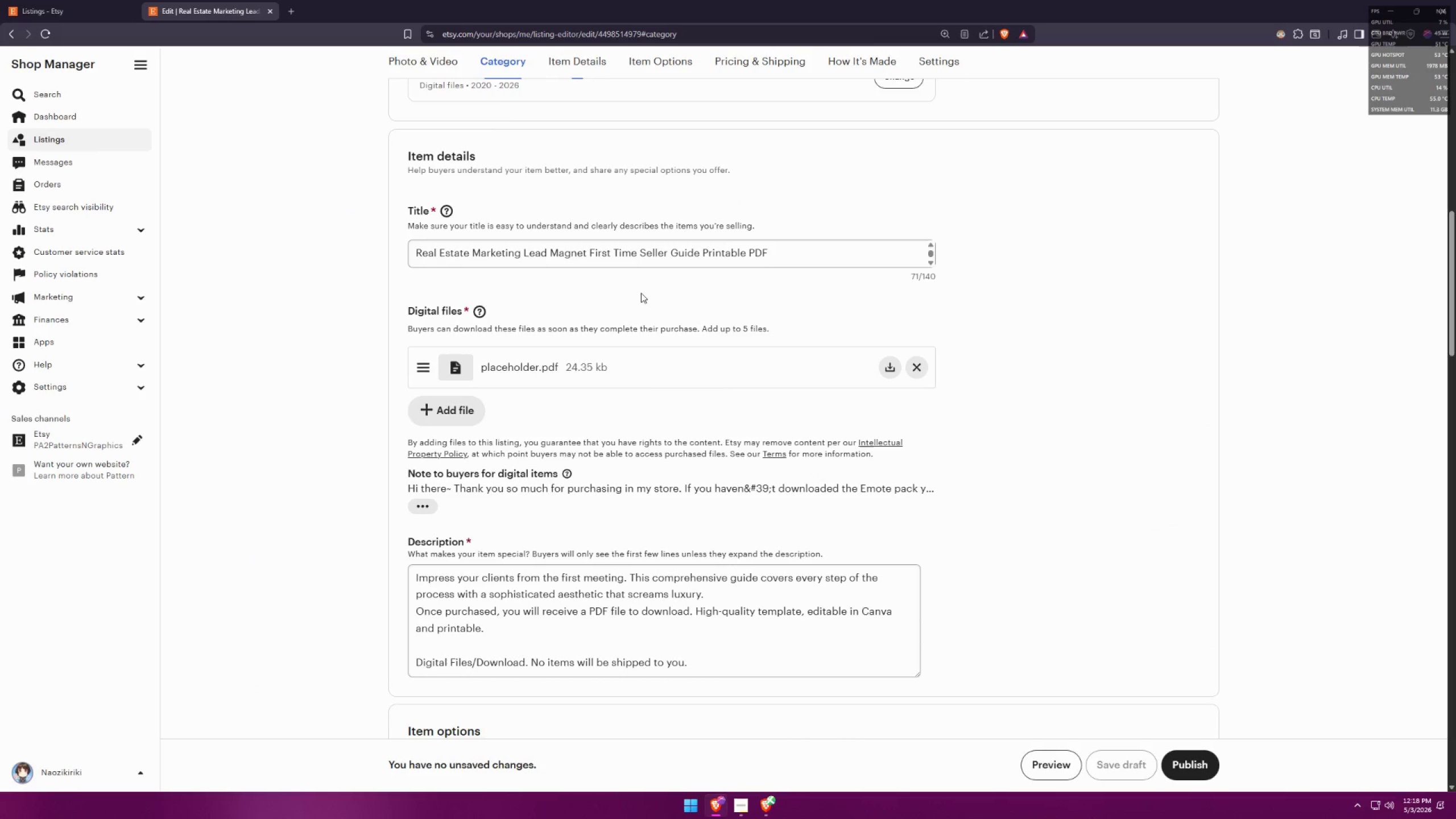 
key(Meta+Shift+S)
 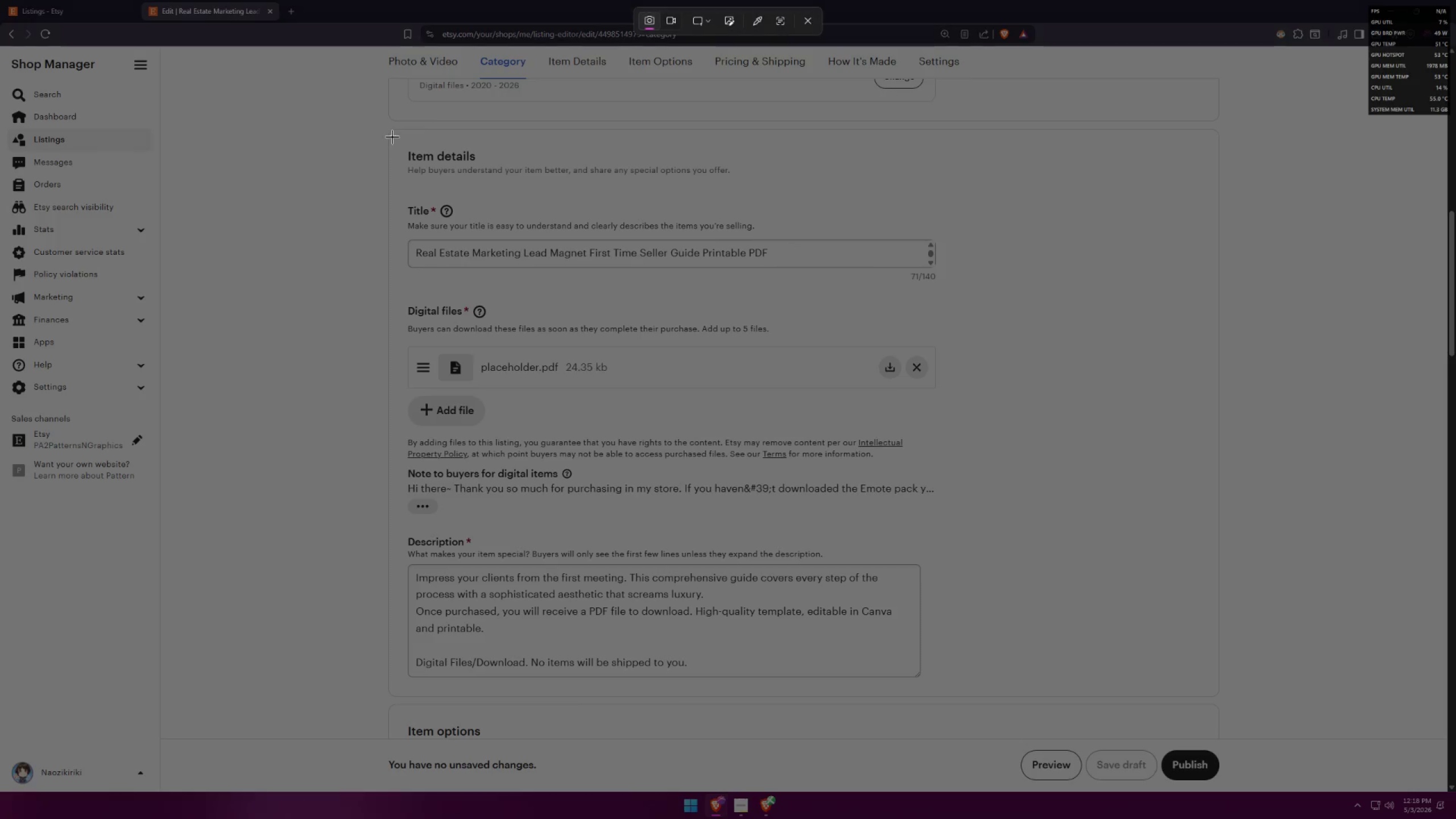 
scroll: coordinate [663, 301], scroll_direction: up, amount: 1.0
 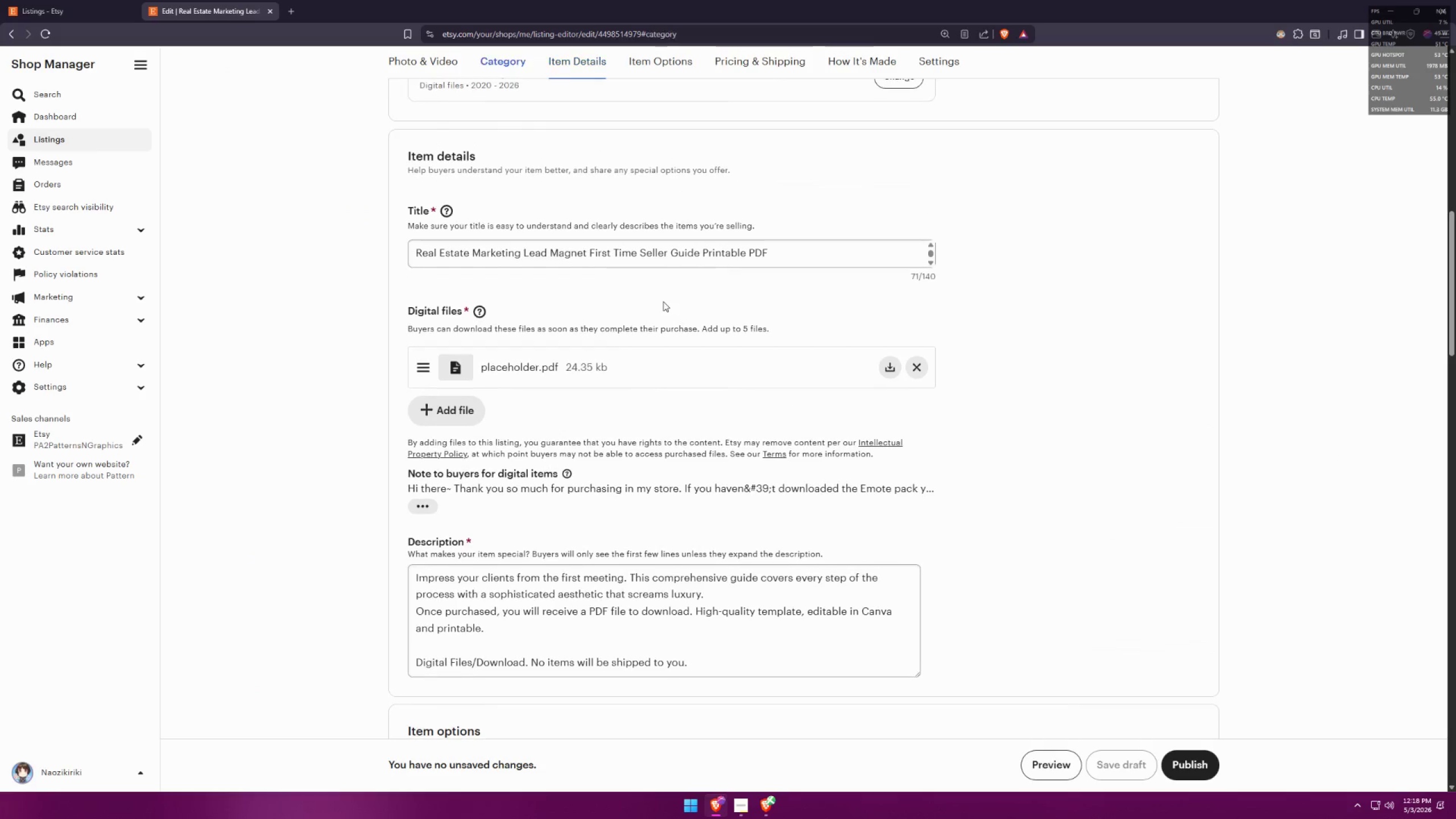 
left_click_drag(start_coordinate=[392, 136], to_coordinate=[967, 688])
 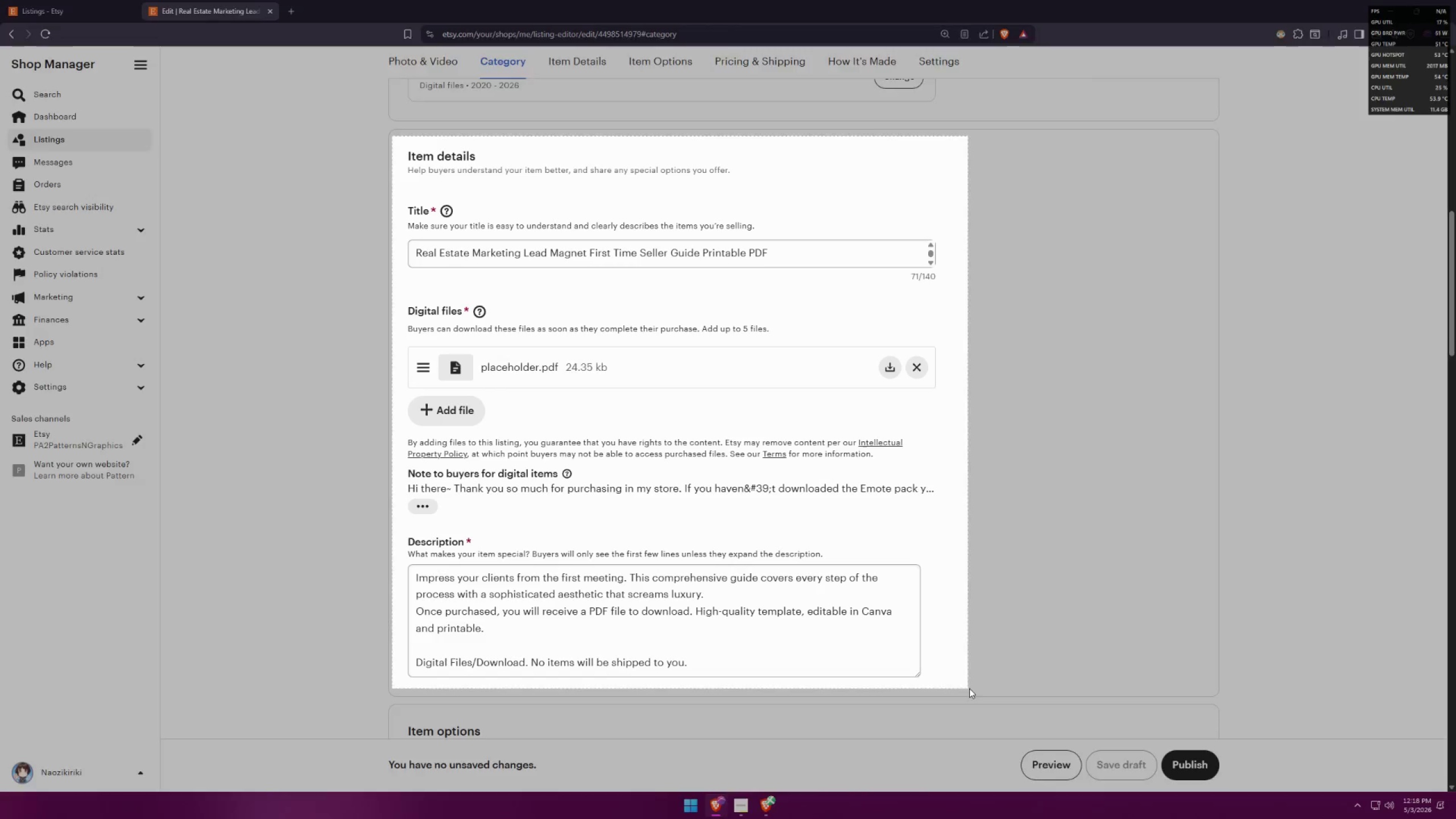 
key(Alt+AltLeft)
 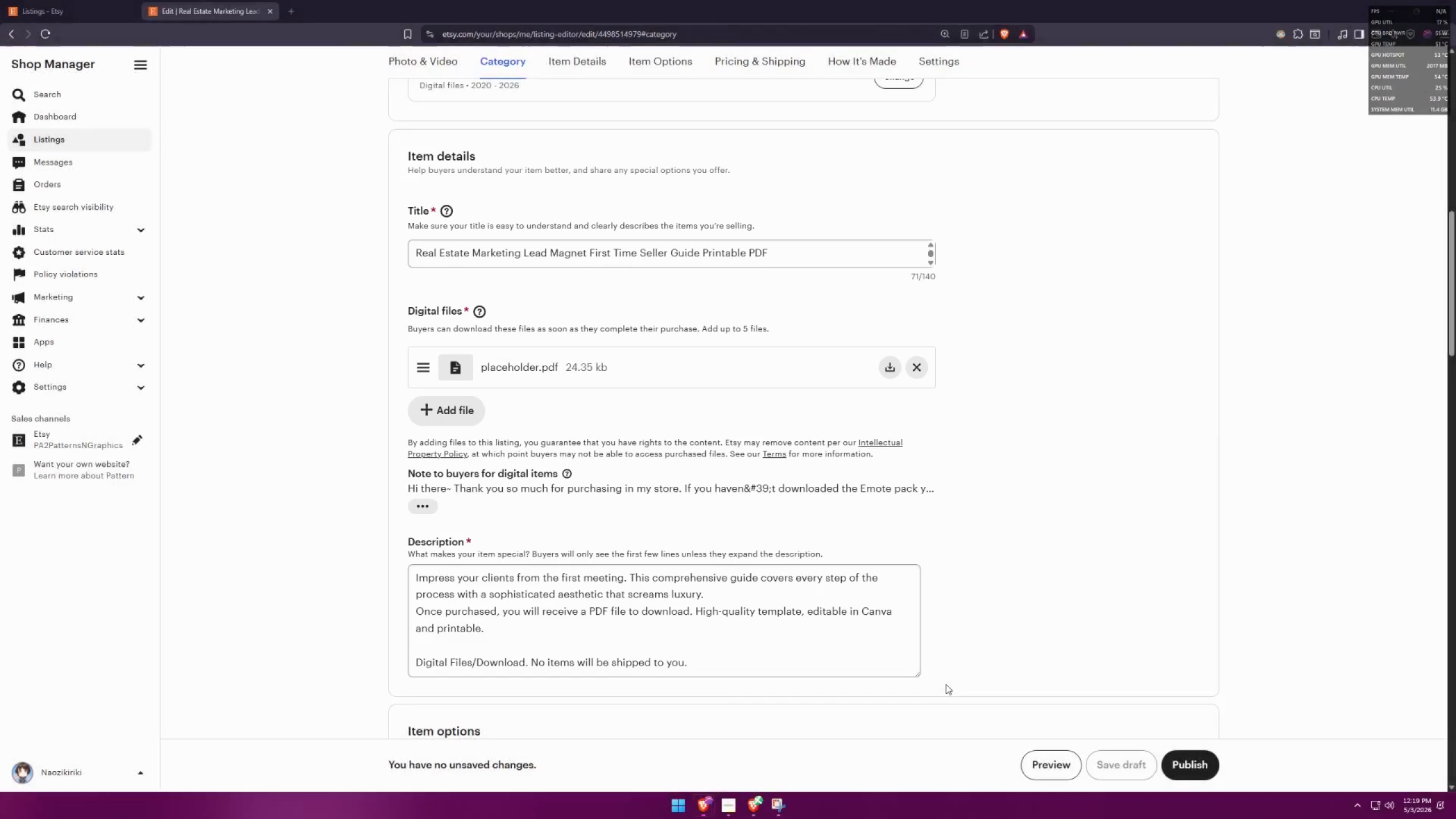 
key(Alt+Tab)
 